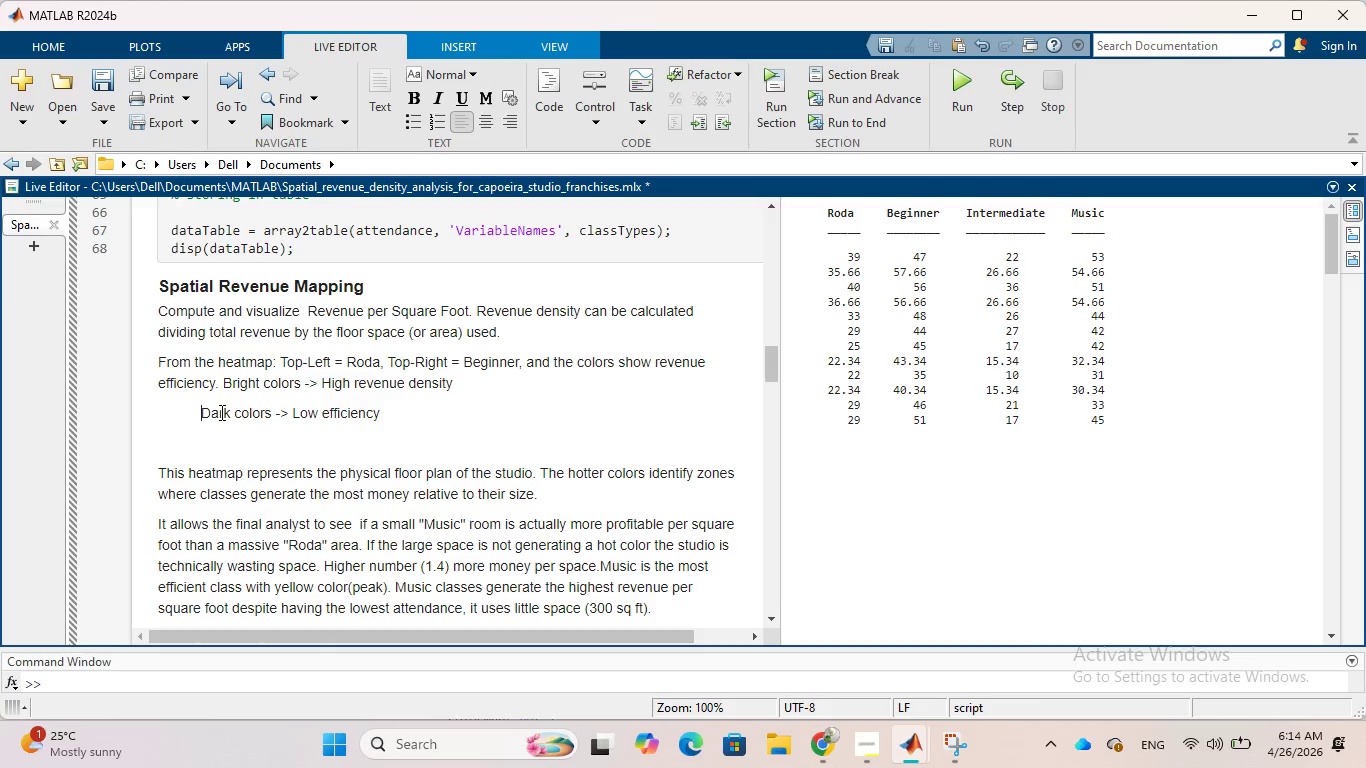 
key(Backspace)
 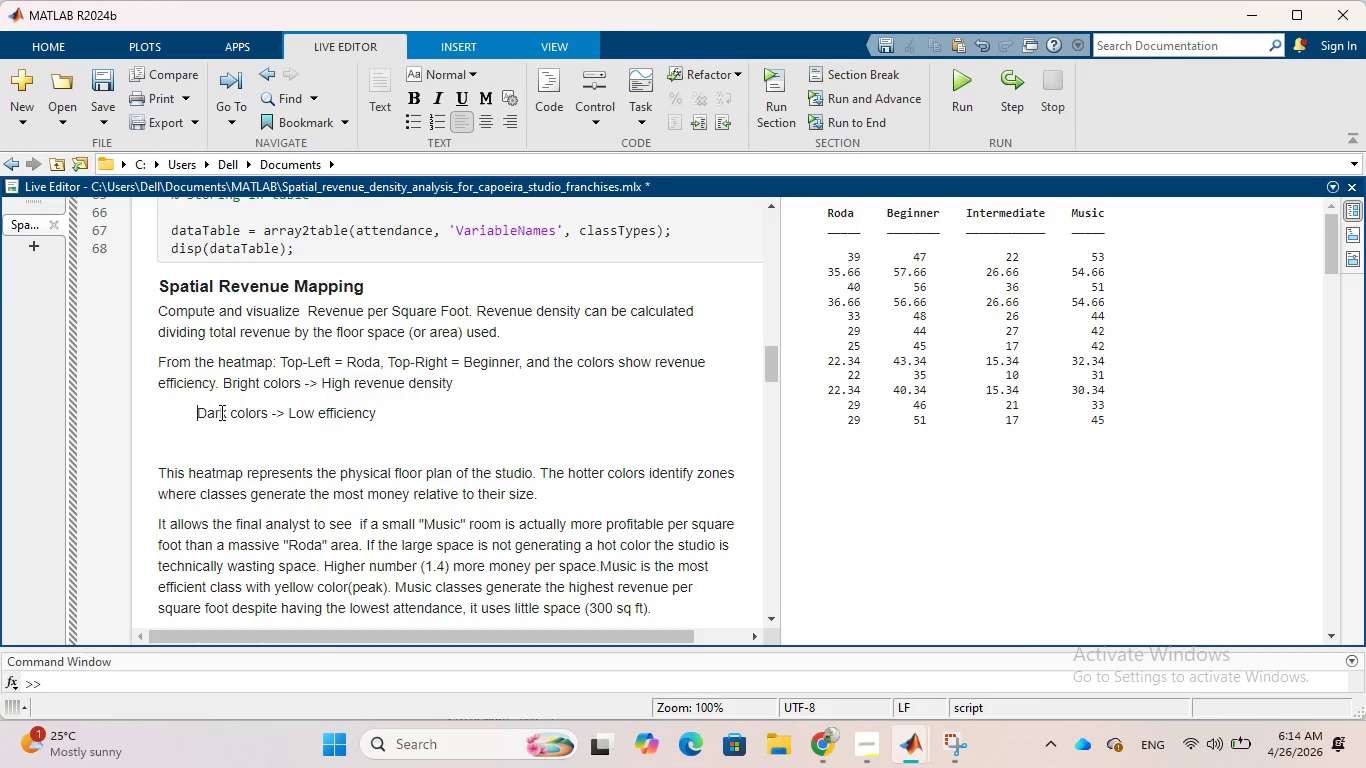 
key(Backspace)
 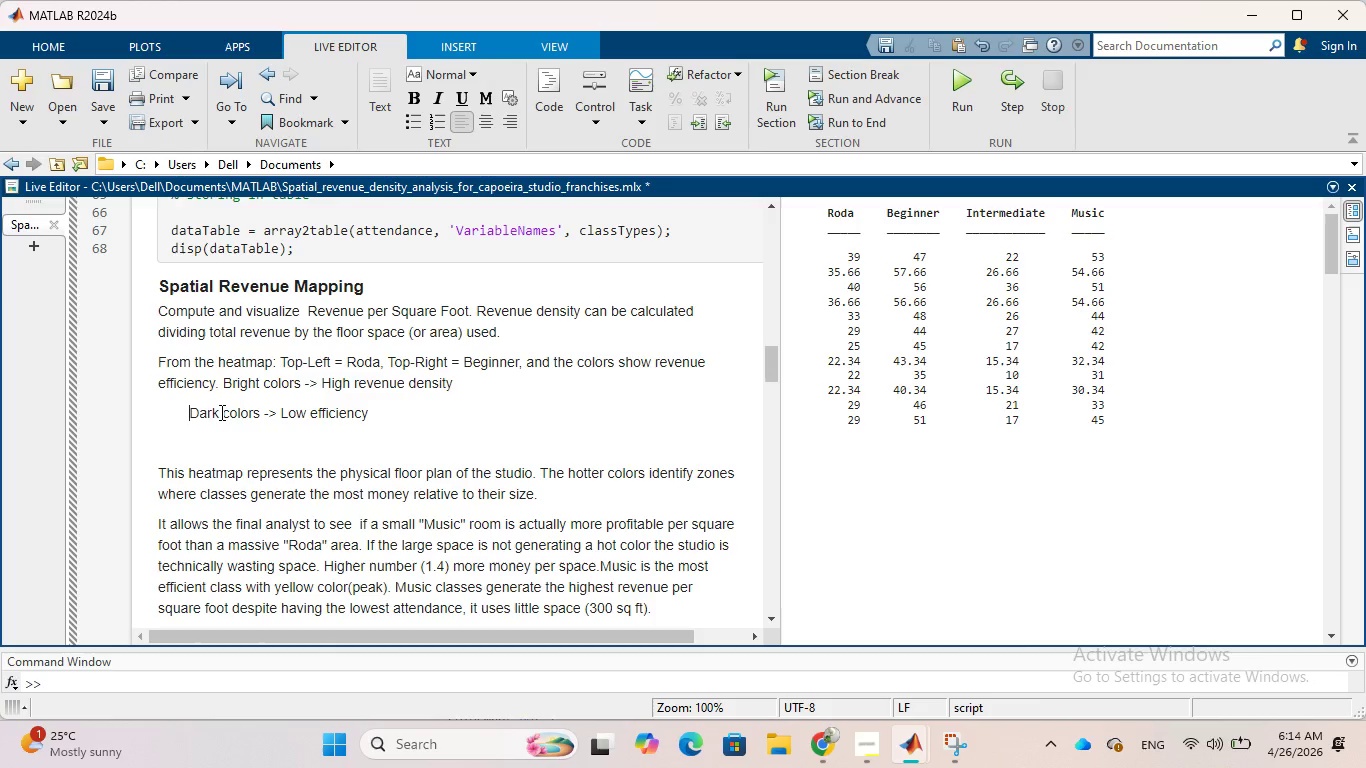 
key(Backspace)
 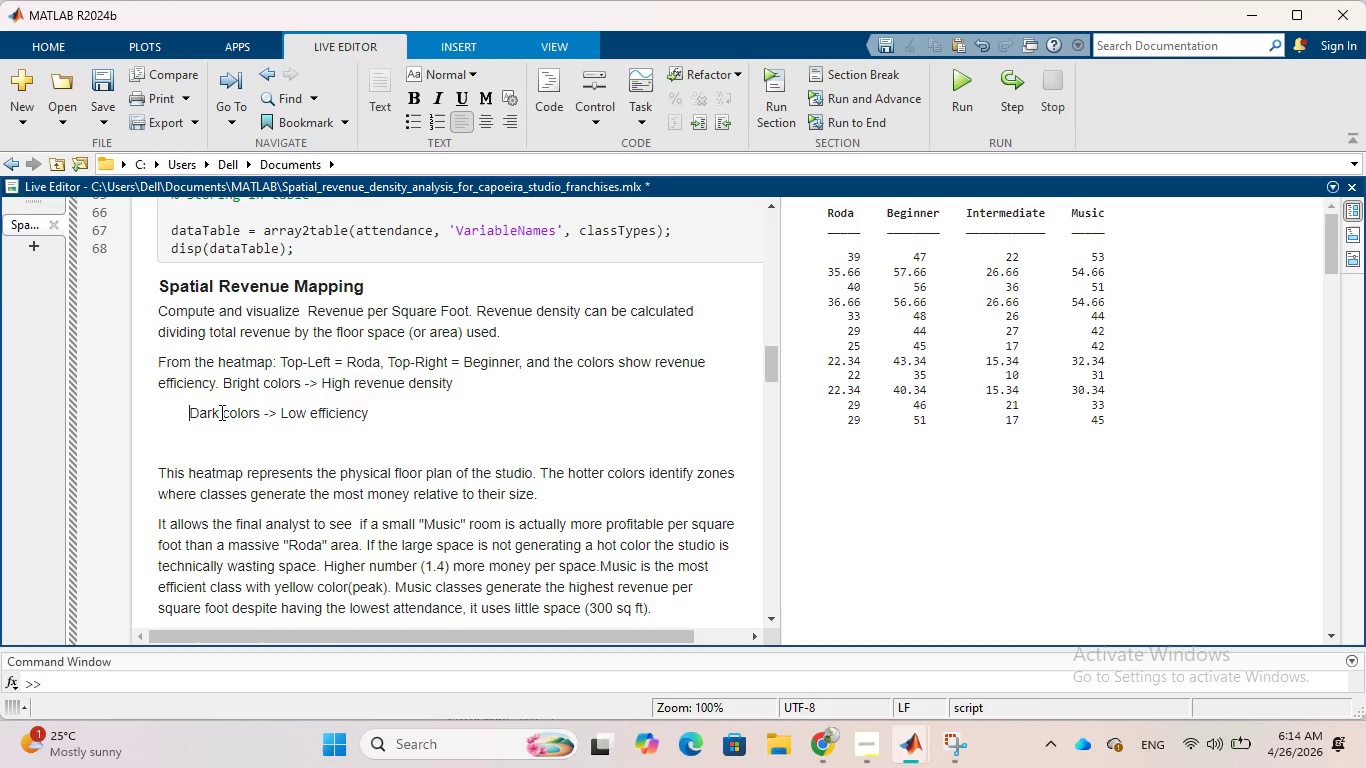 
key(Backspace)
 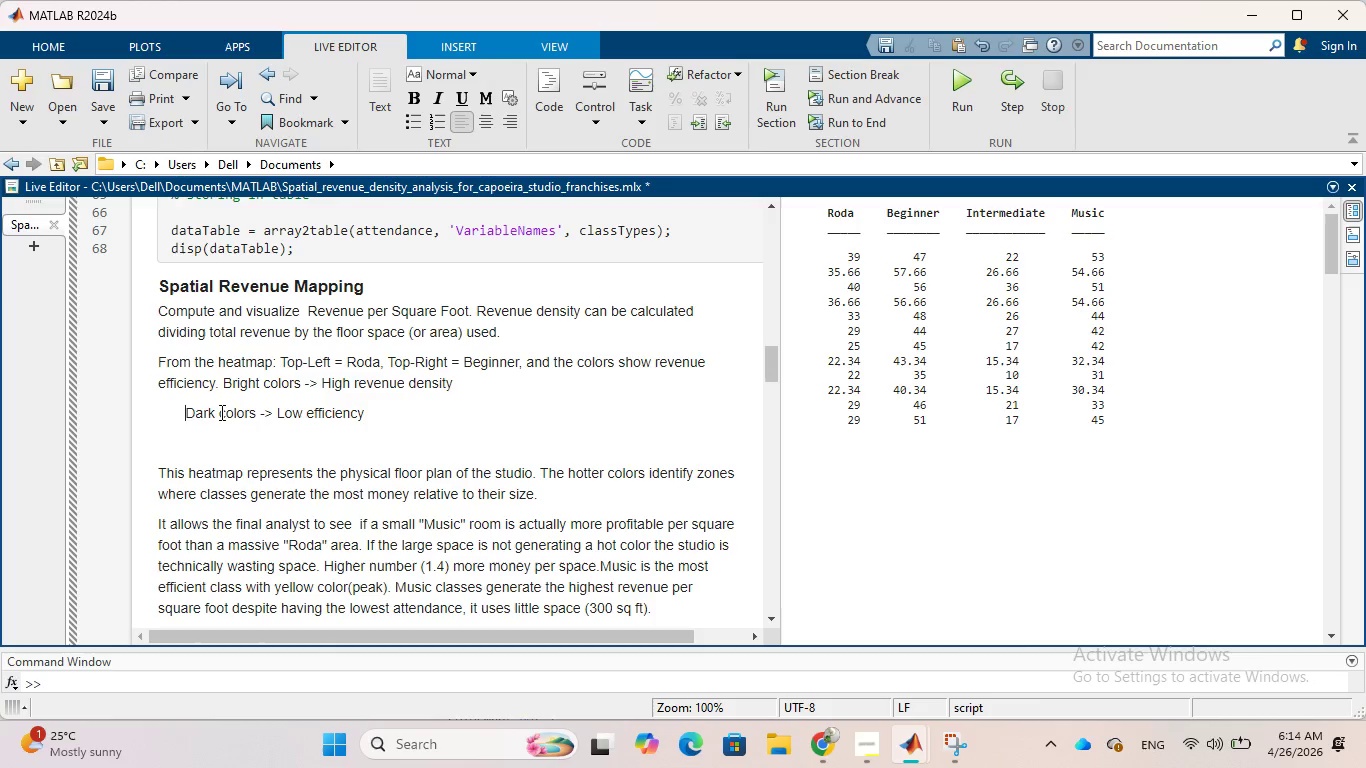 
key(Backspace)
 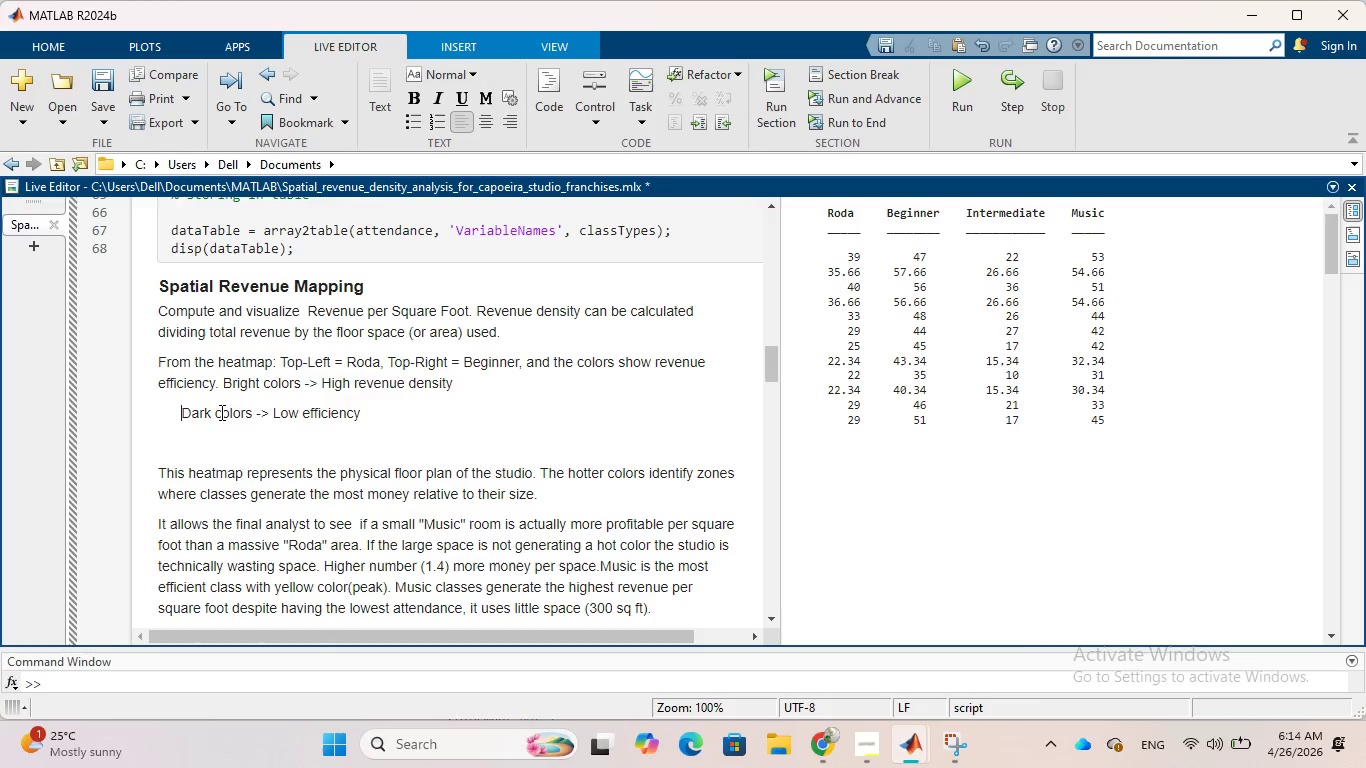 
key(Backspace)
 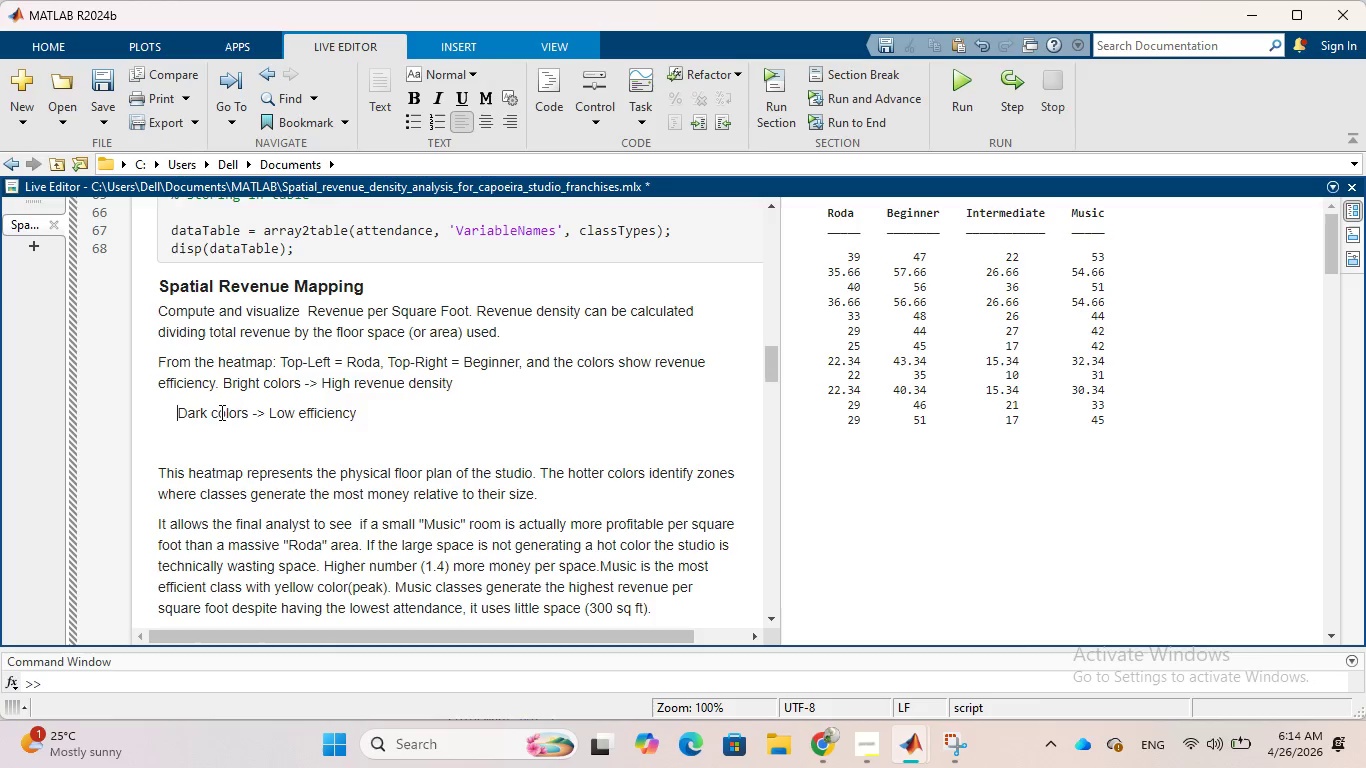 
key(Backspace)
 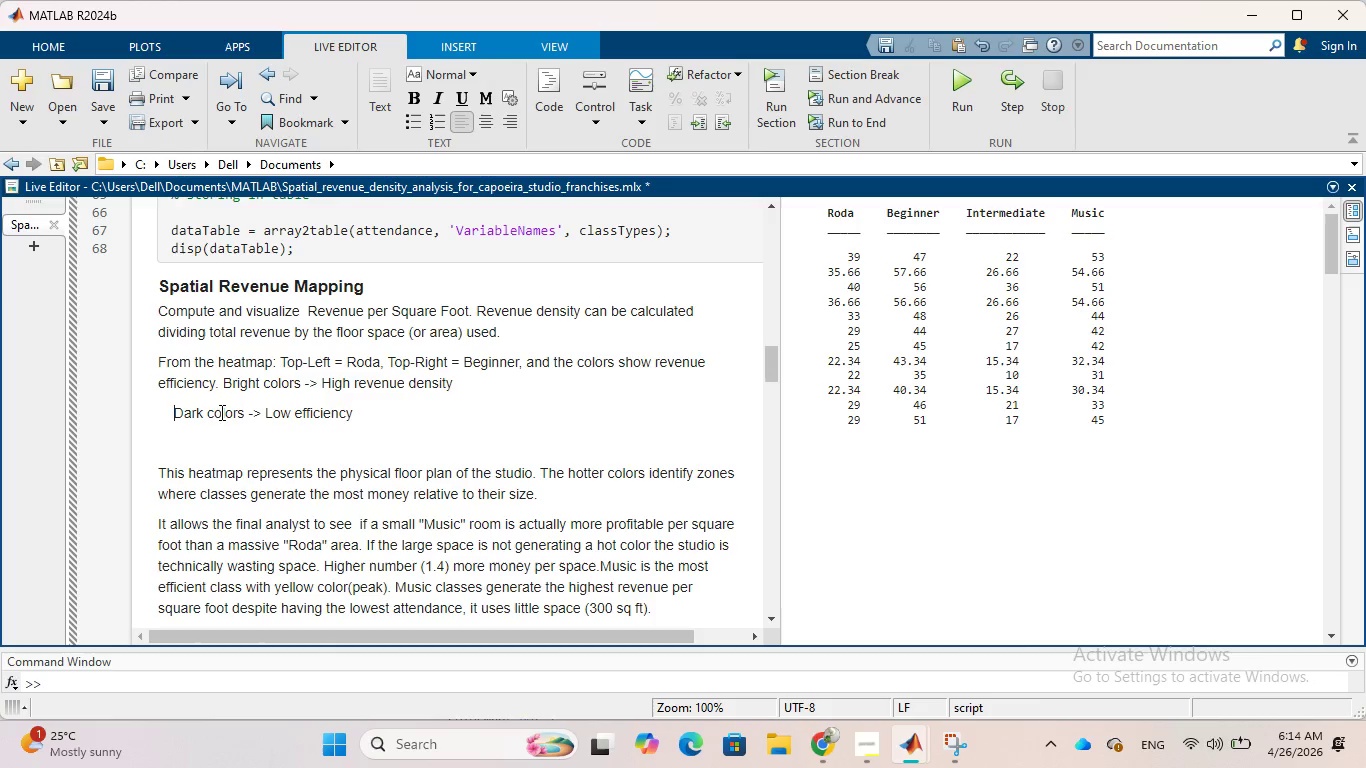 
key(Backspace)
 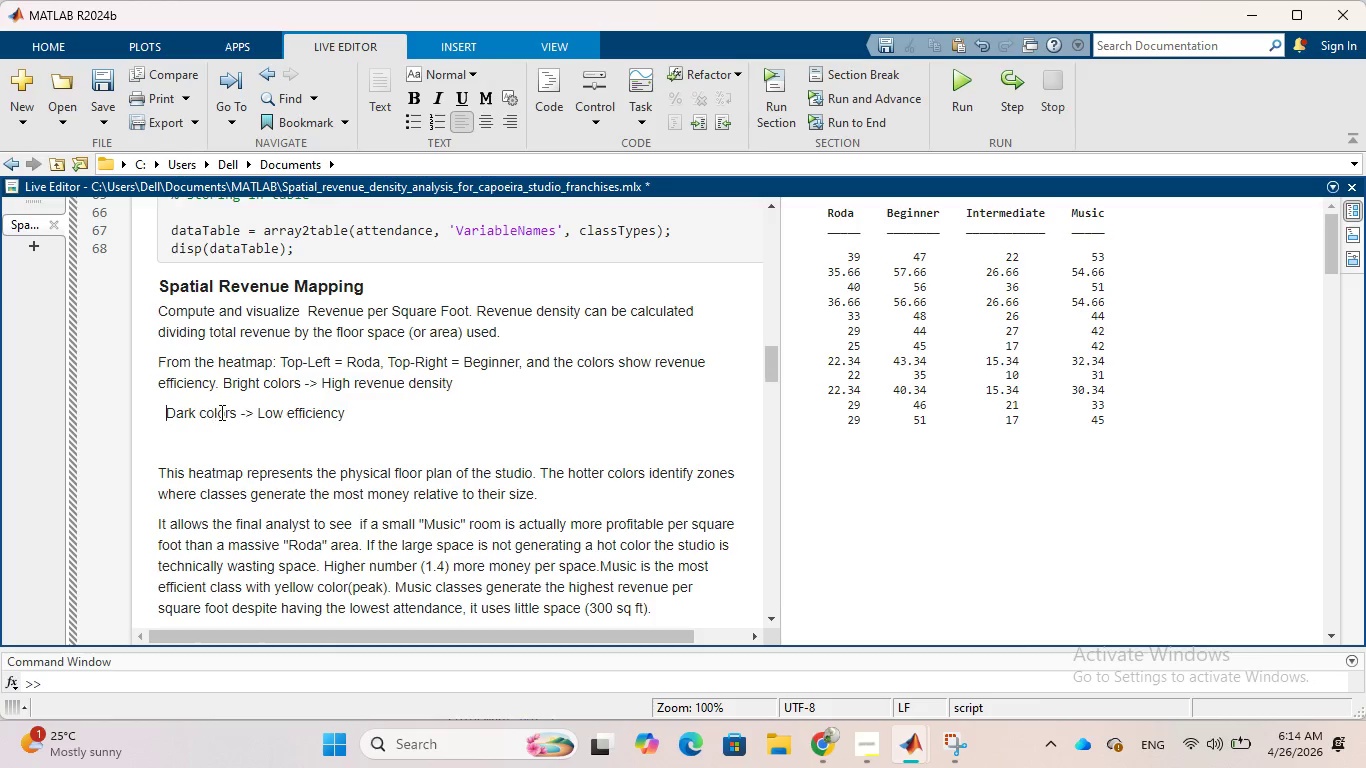 
key(Backspace)
 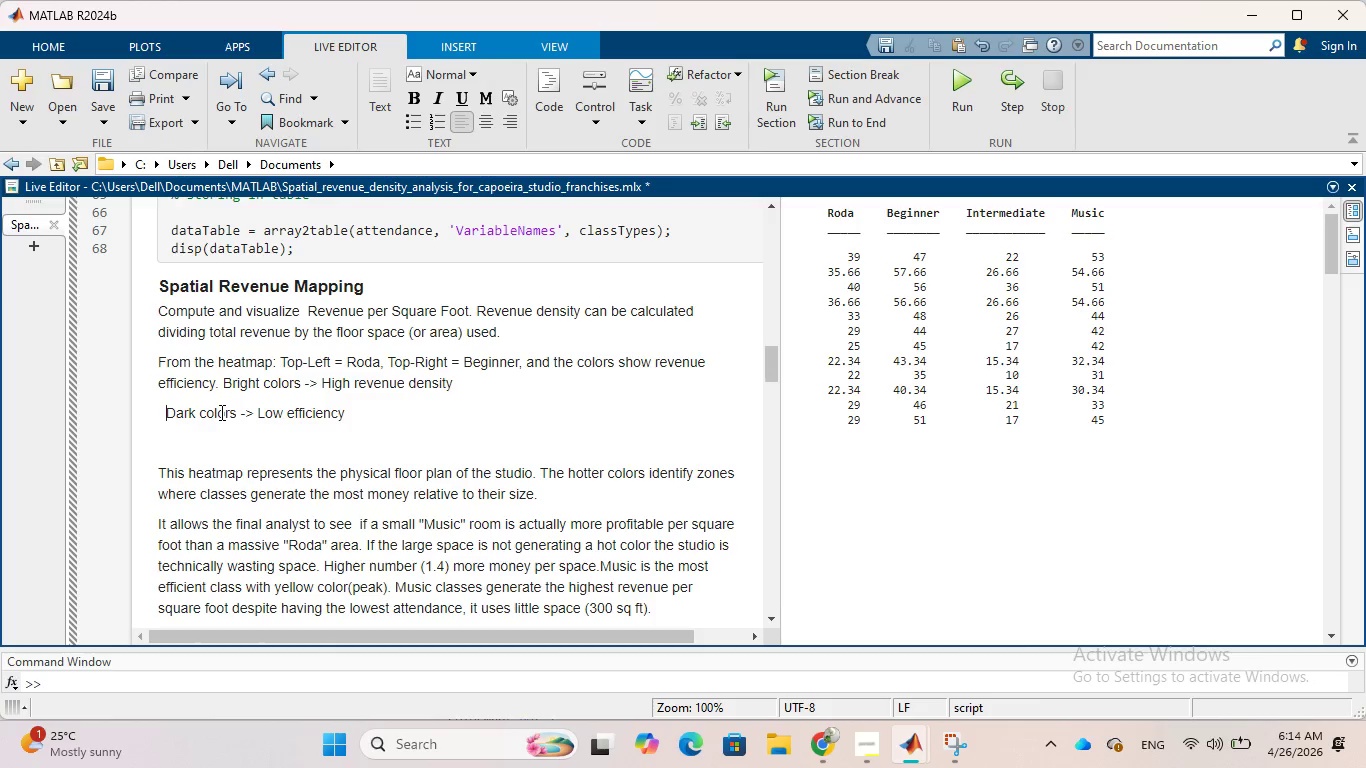 
key(Backspace)
 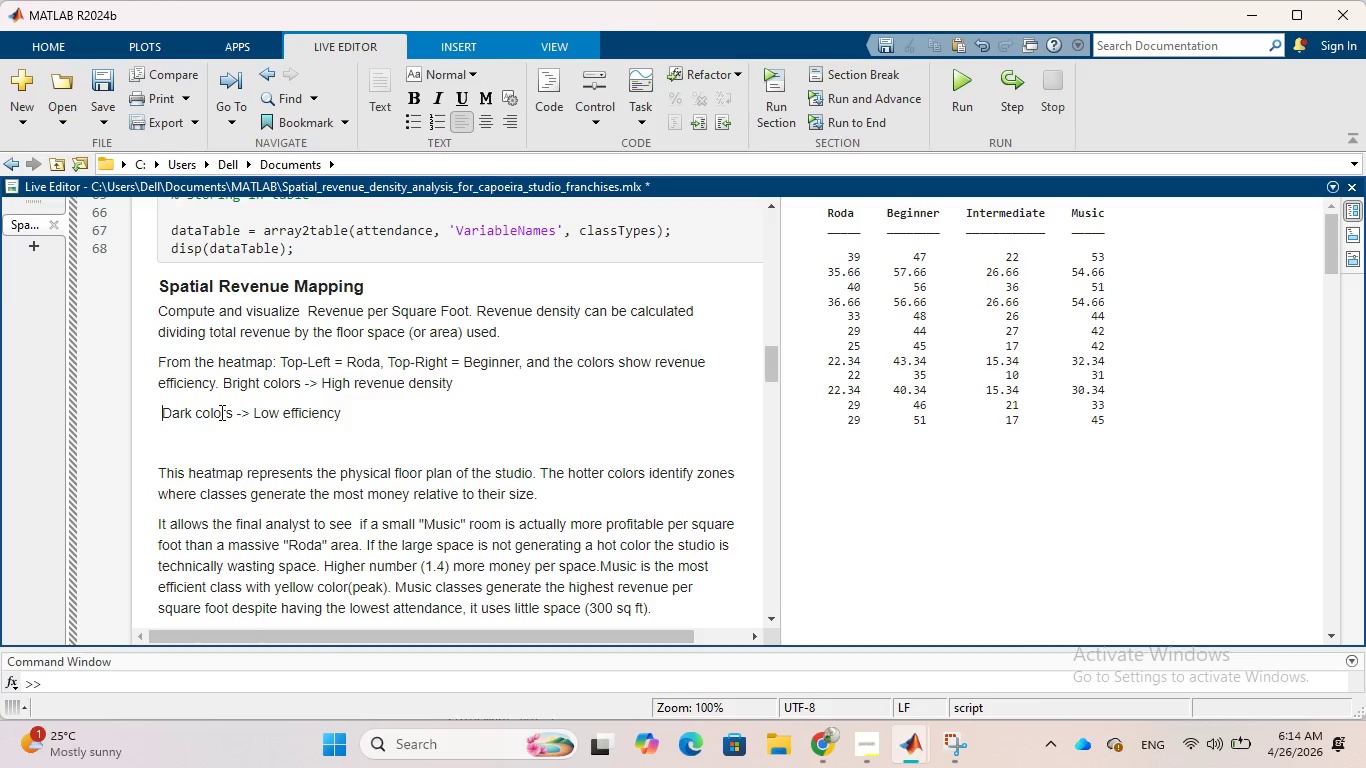 
key(Backspace)
 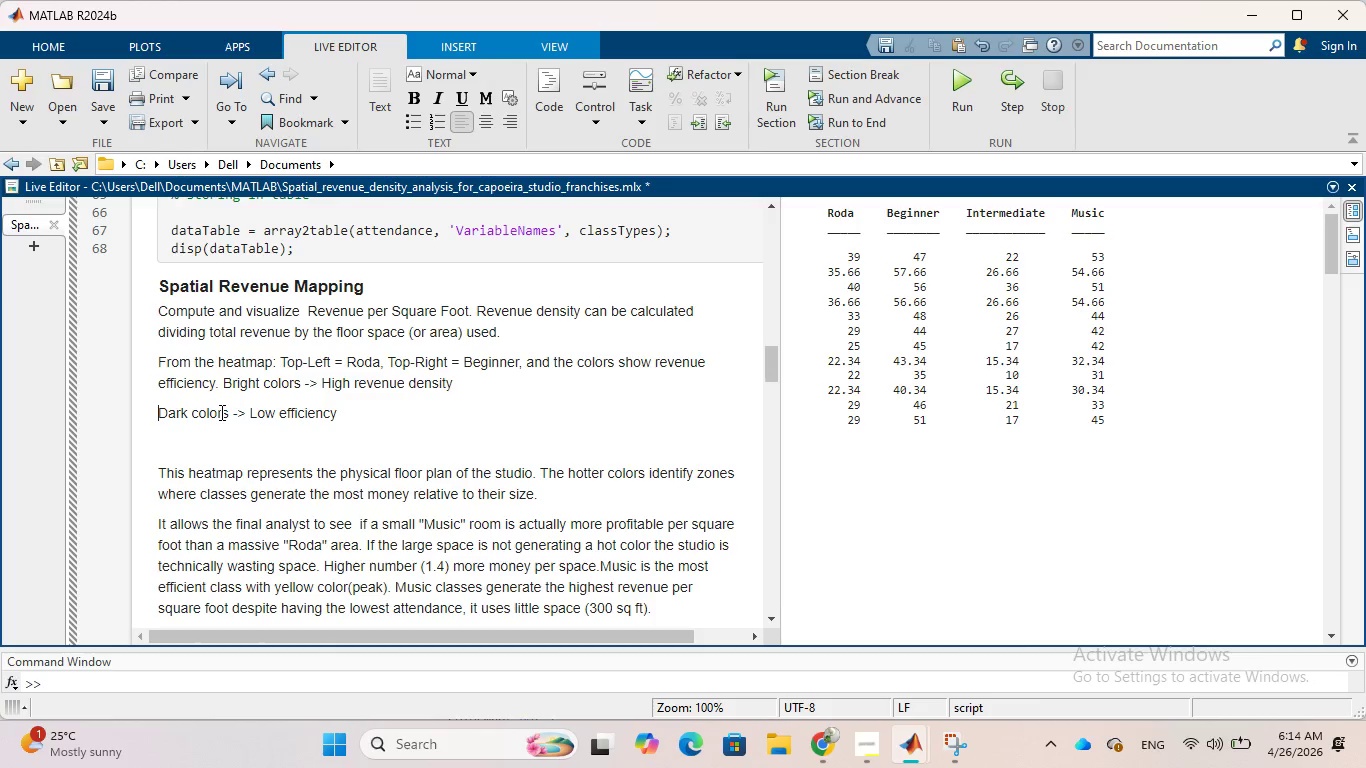 
key(Backspace)
 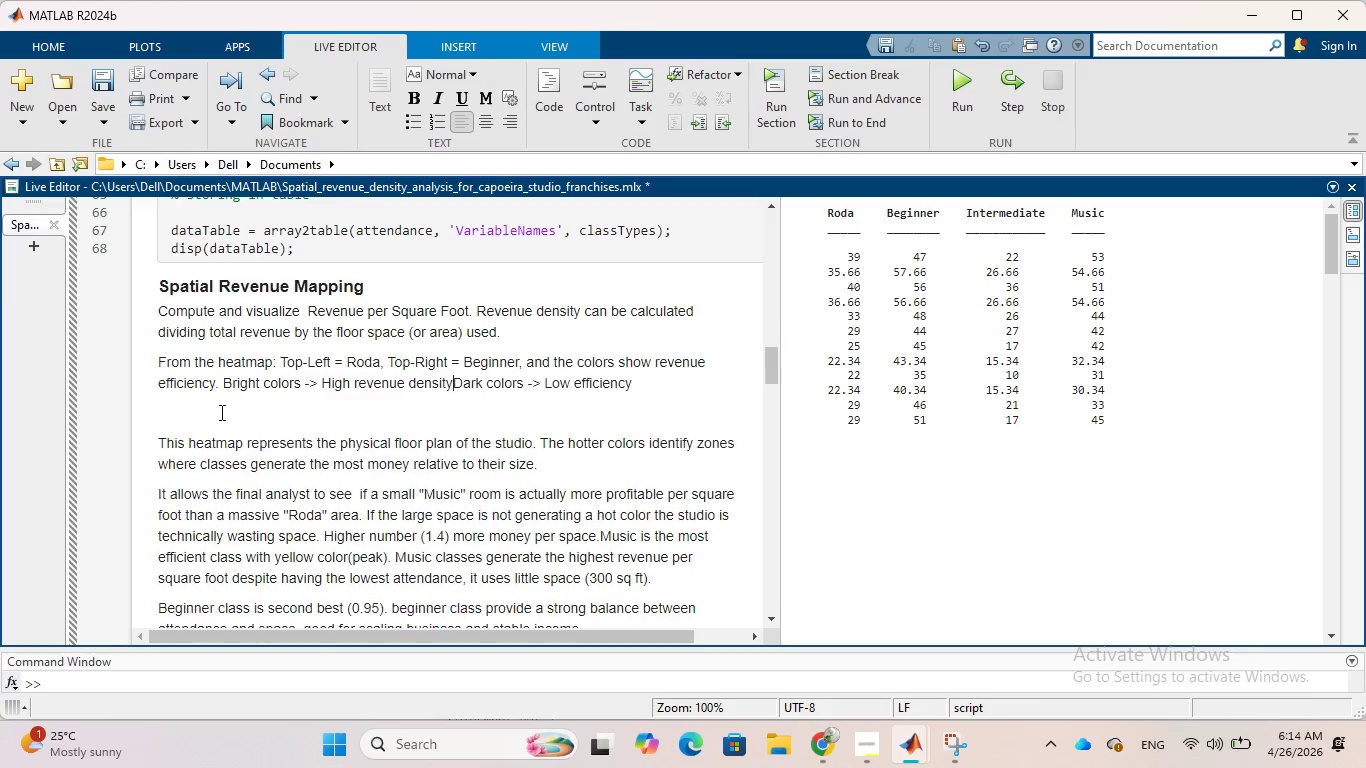 
key(Backspace)
 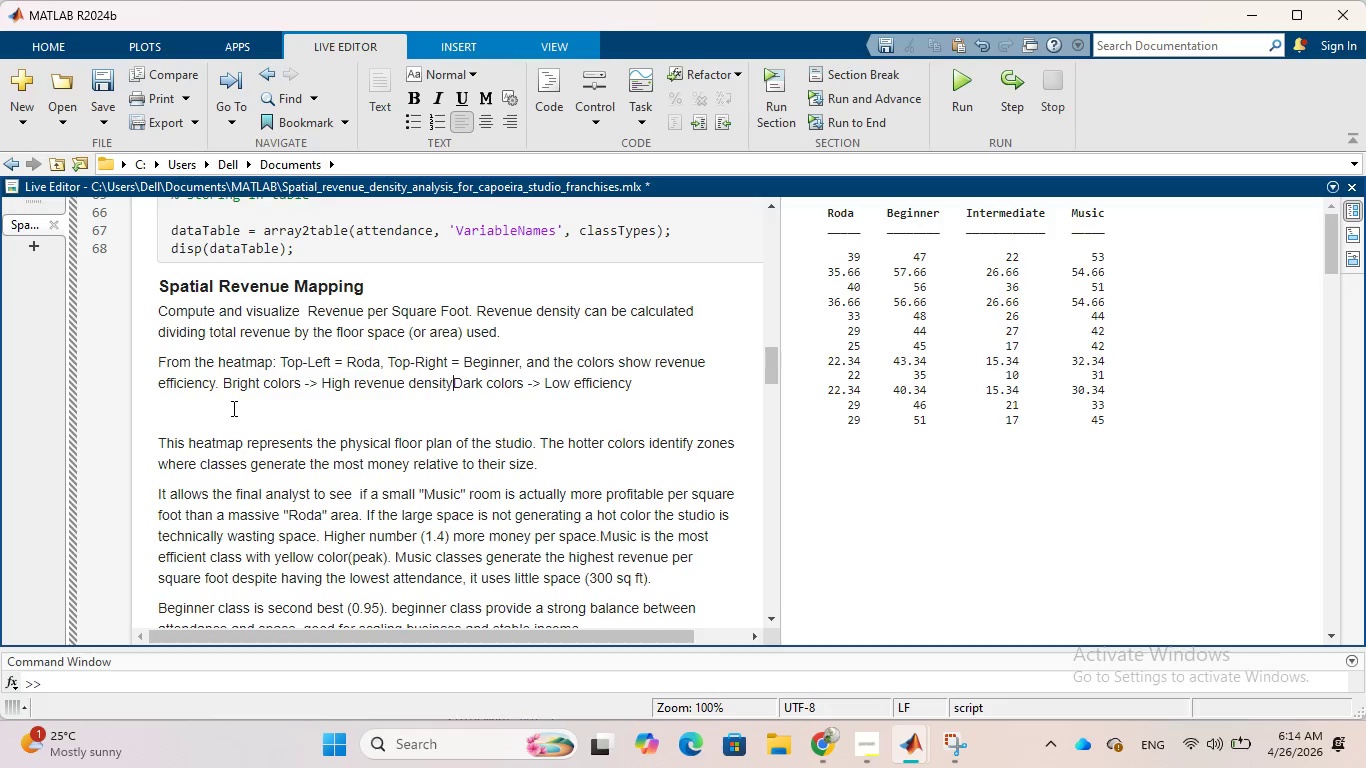 
key(Space)
 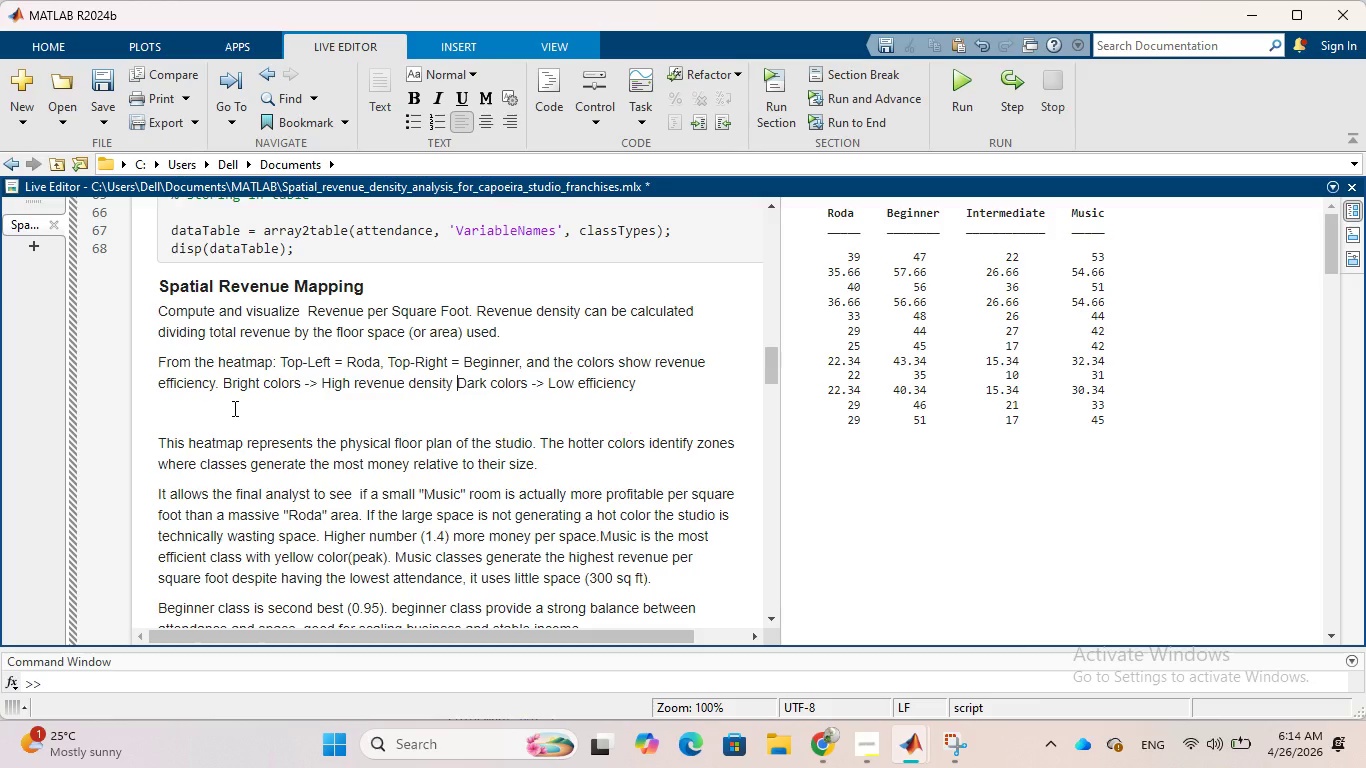 
key(Shift+7)
 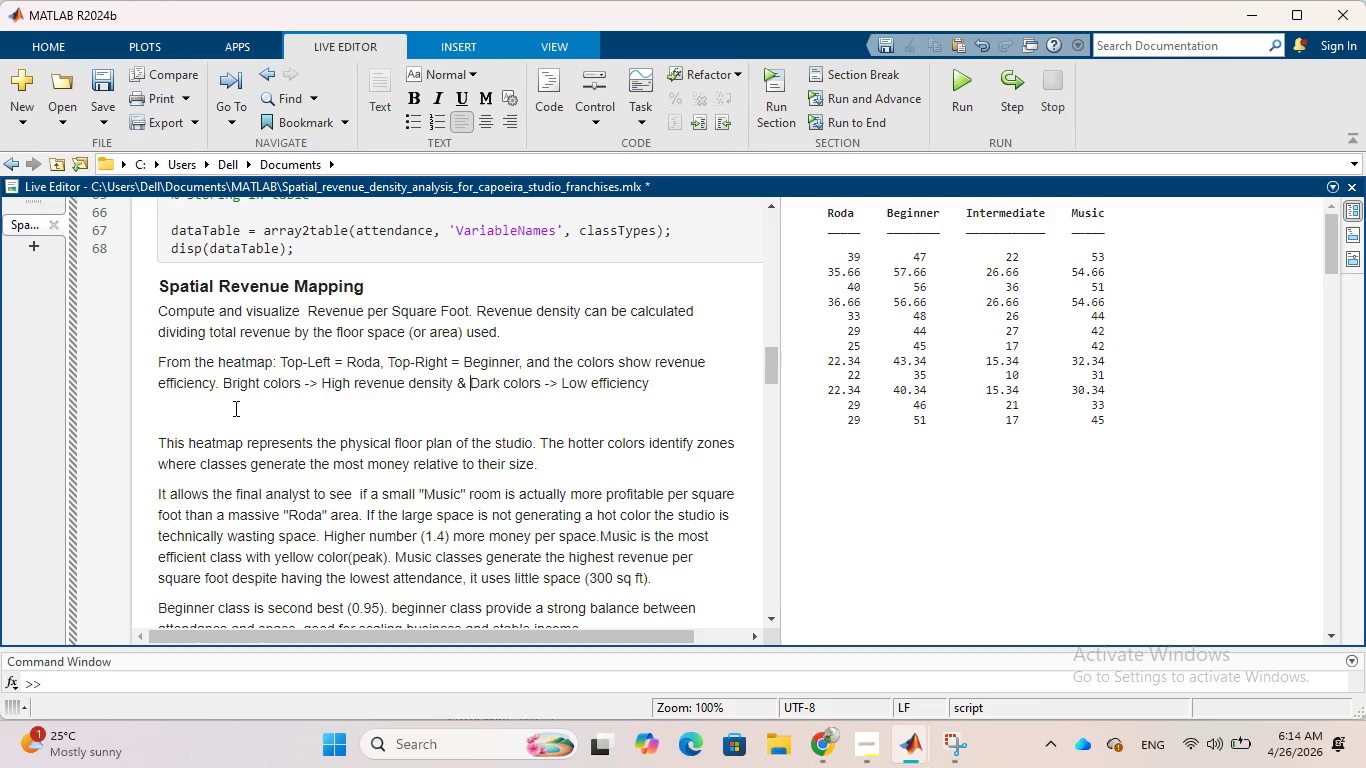 
key(Space)
 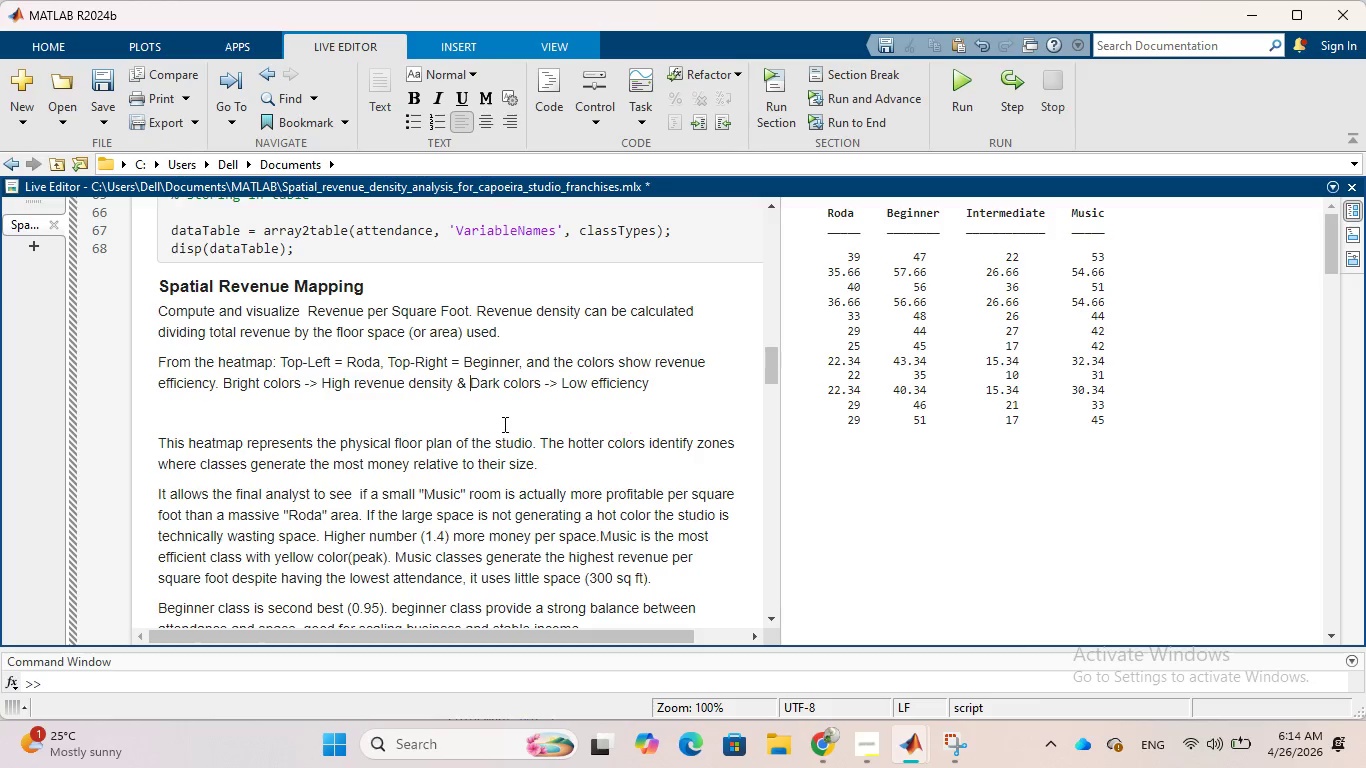 
scroll: coordinate [381, 421], scroll_direction: down, amount: 1.0
 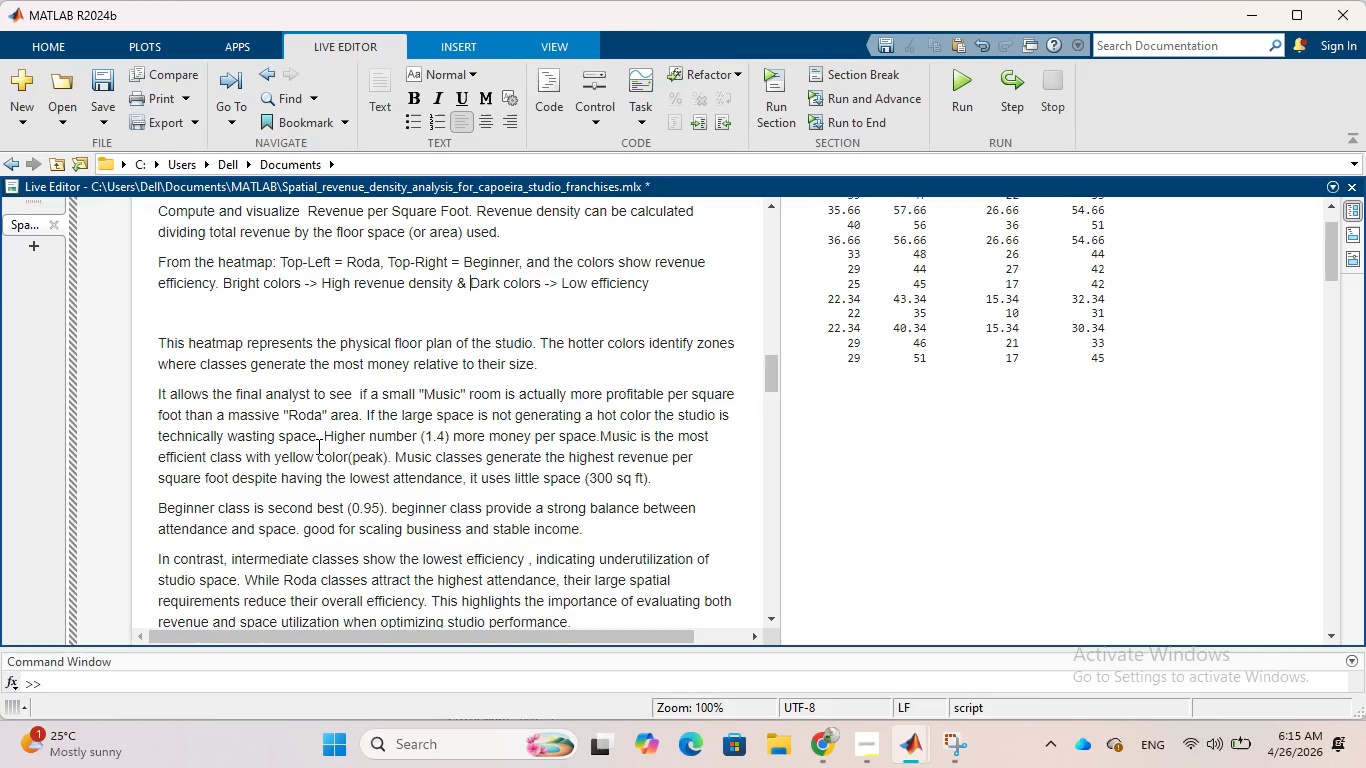 
wait(12.16)
 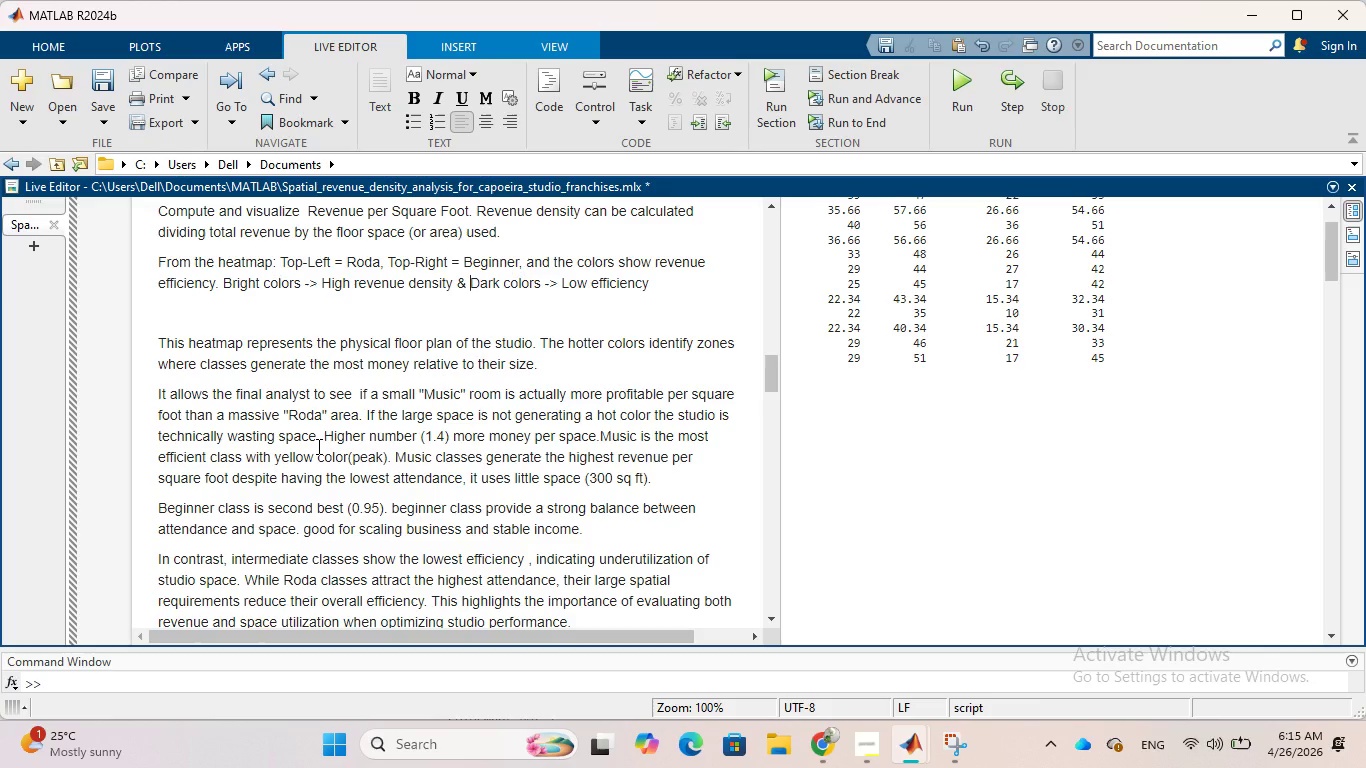 
scroll: coordinate [466, 504], scroll_direction: down, amount: 1.0
 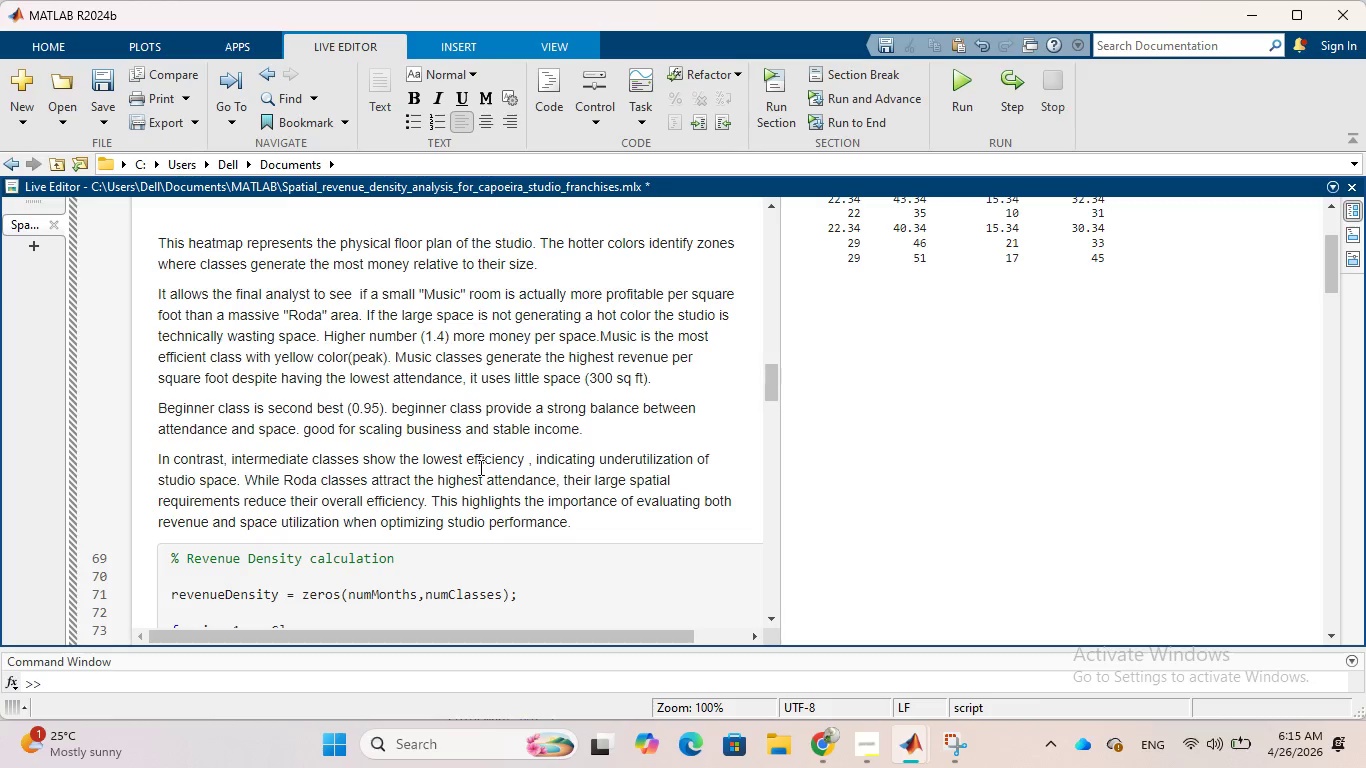 
scroll: coordinate [479, 467], scroll_direction: up, amount: 1.0
 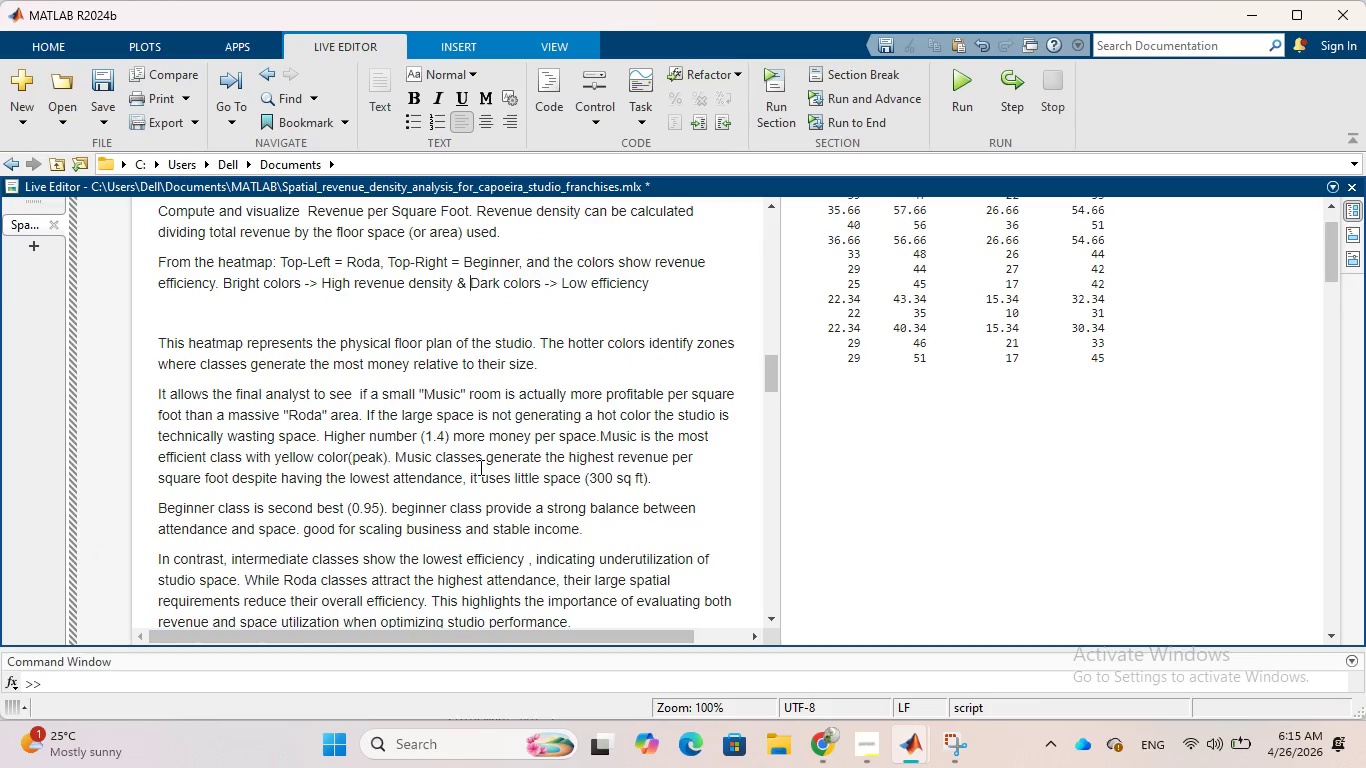 
wait(9.77)
 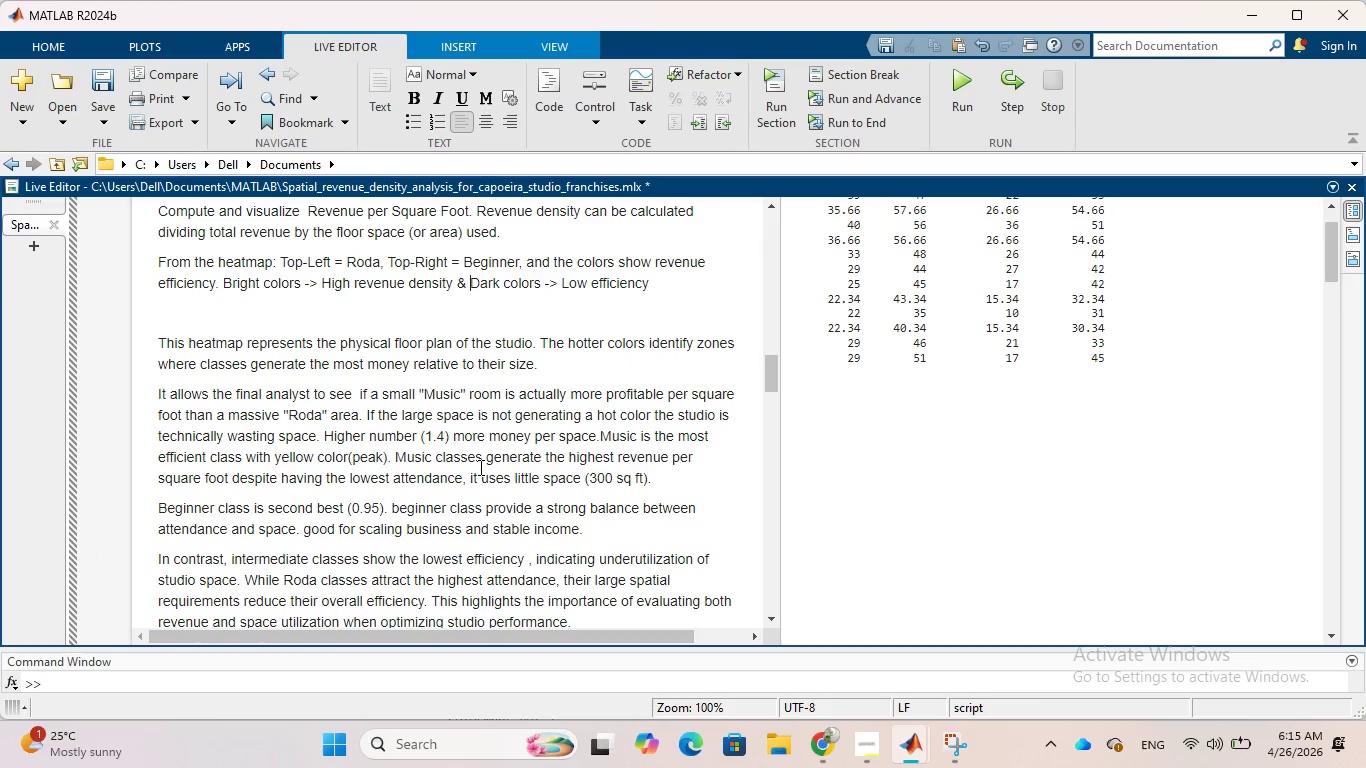 
scroll: coordinate [479, 467], scroll_direction: down, amount: 2.0
 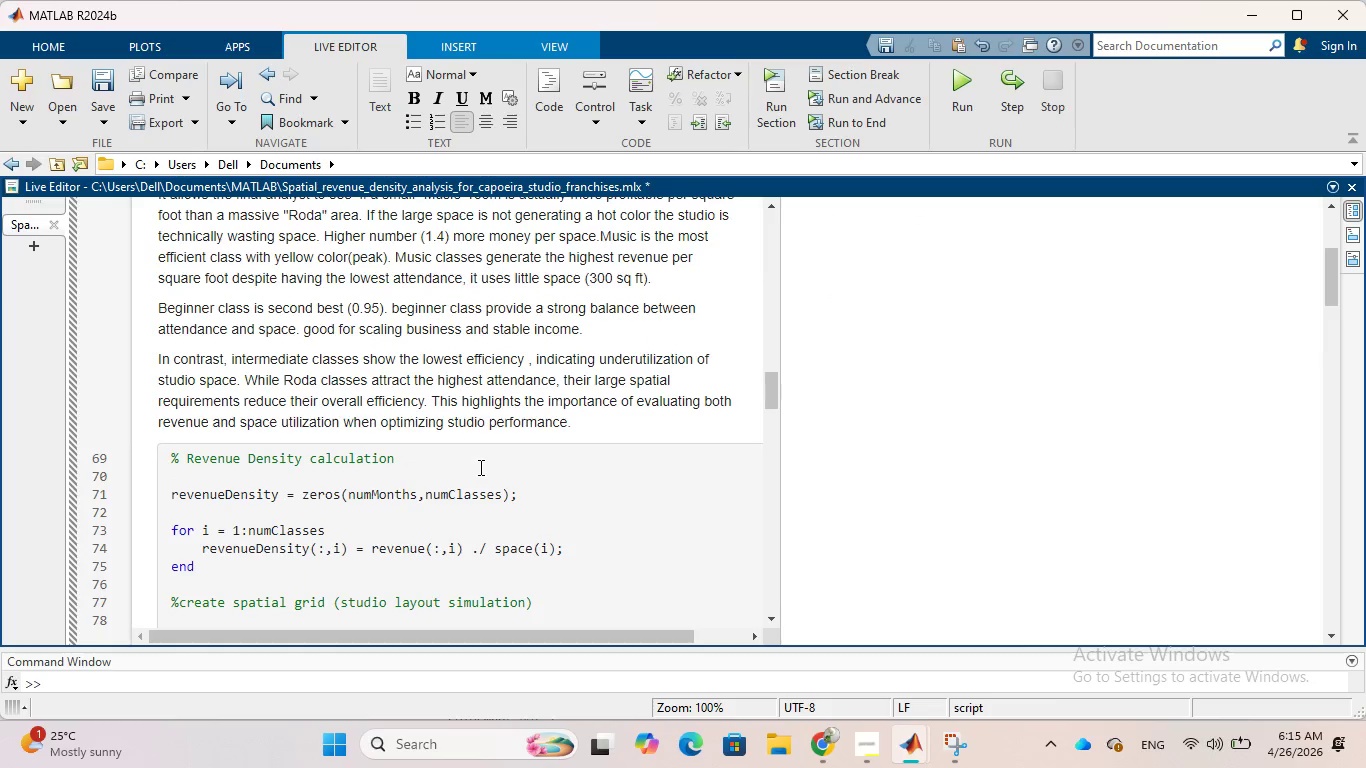 
scroll: coordinate [479, 467], scroll_direction: up, amount: 1.0
 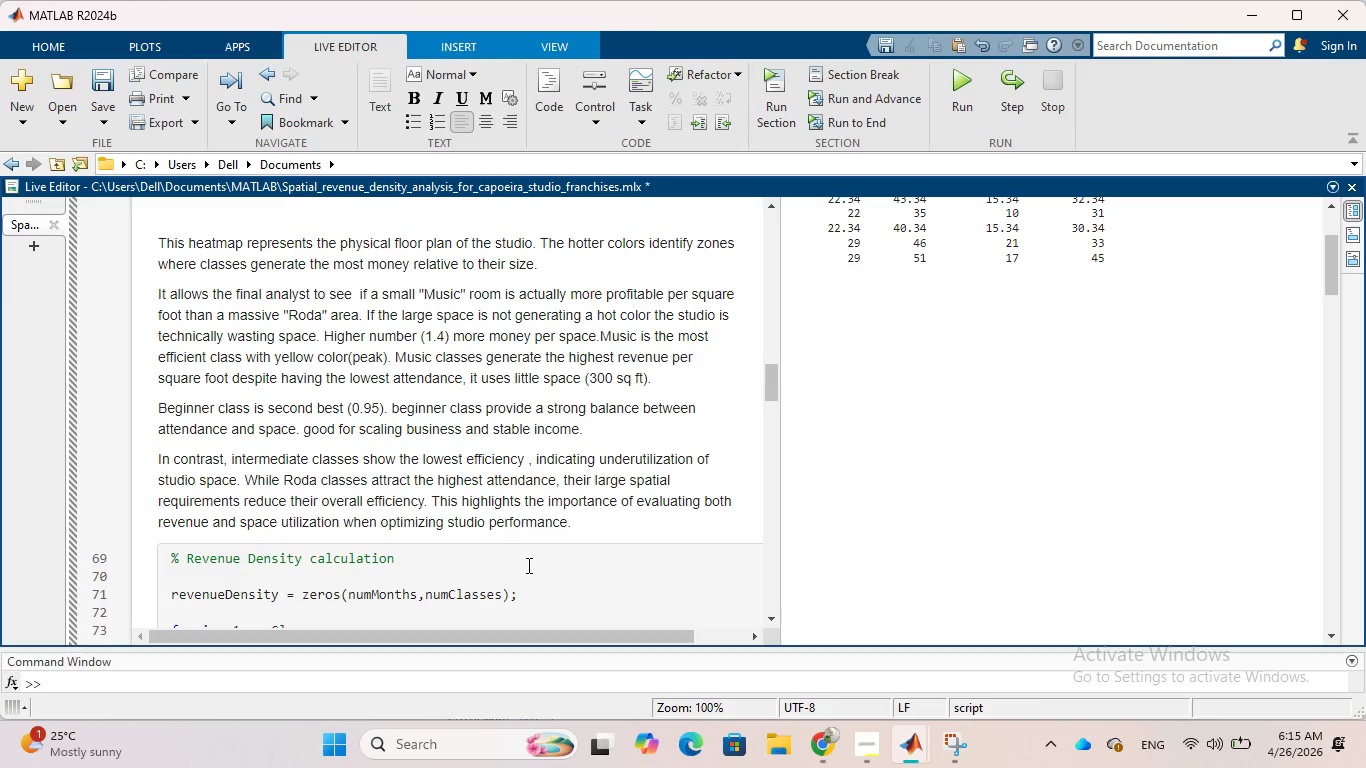 
wait(33.27)
 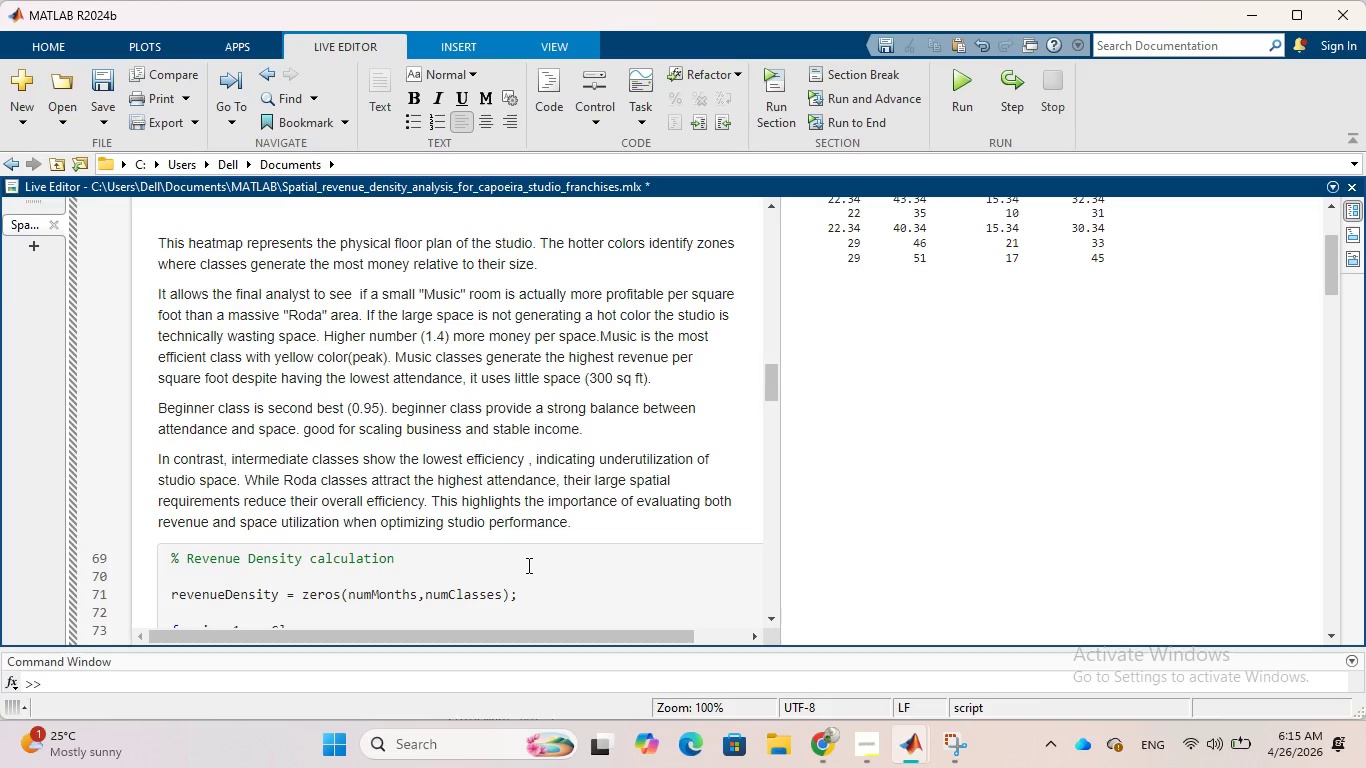 
scroll: coordinate [414, 351], scroll_direction: up, amount: 4.0
 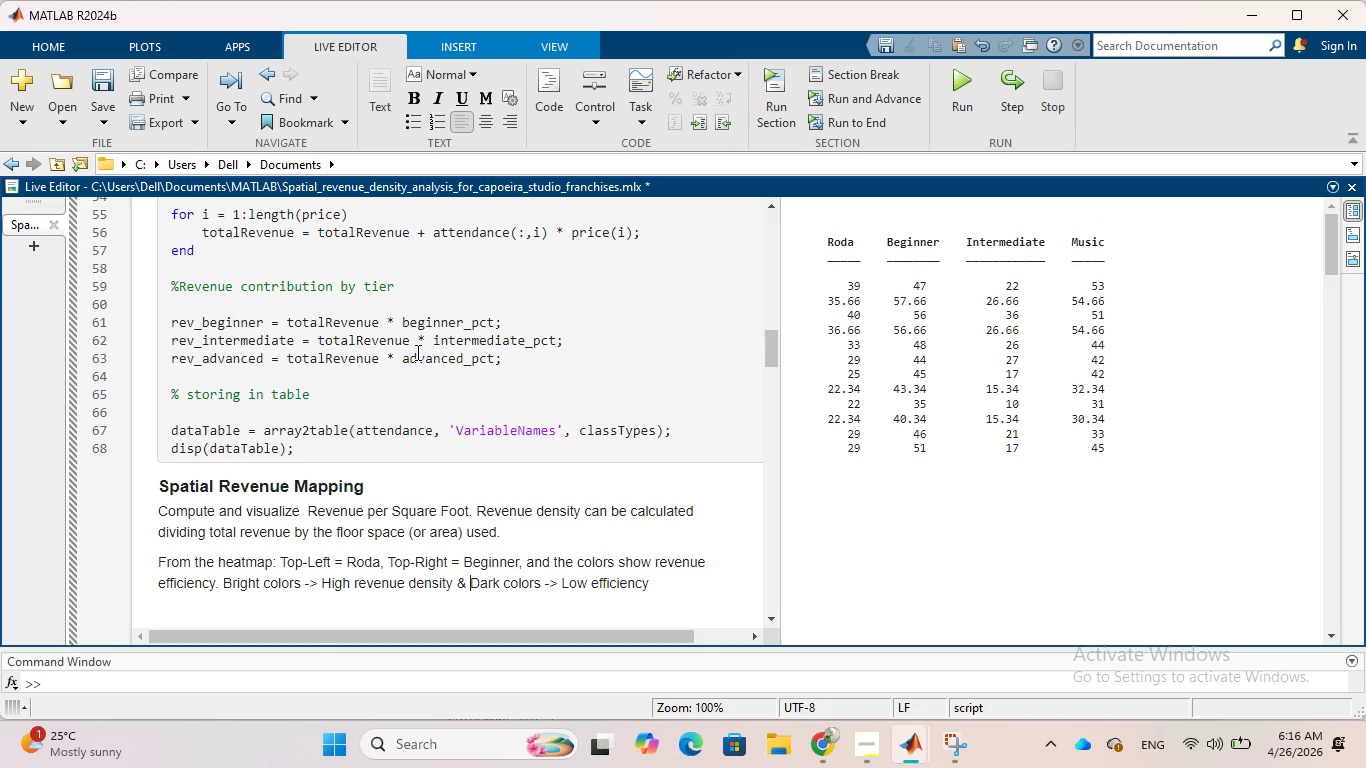 
scroll: coordinate [416, 352], scroll_direction: down, amount: 2.0
 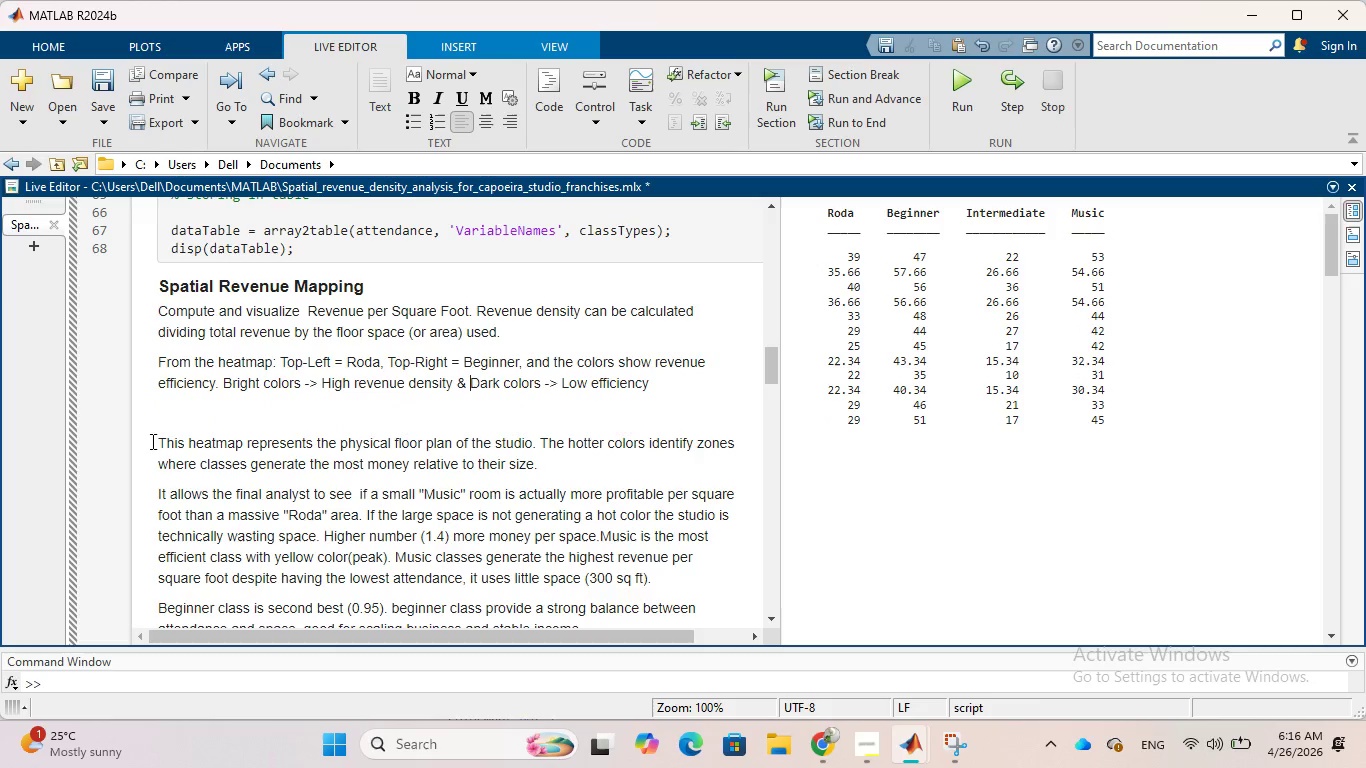 
left_click_drag(start_coordinate=[153, 439], to_coordinate=[589, 533])
 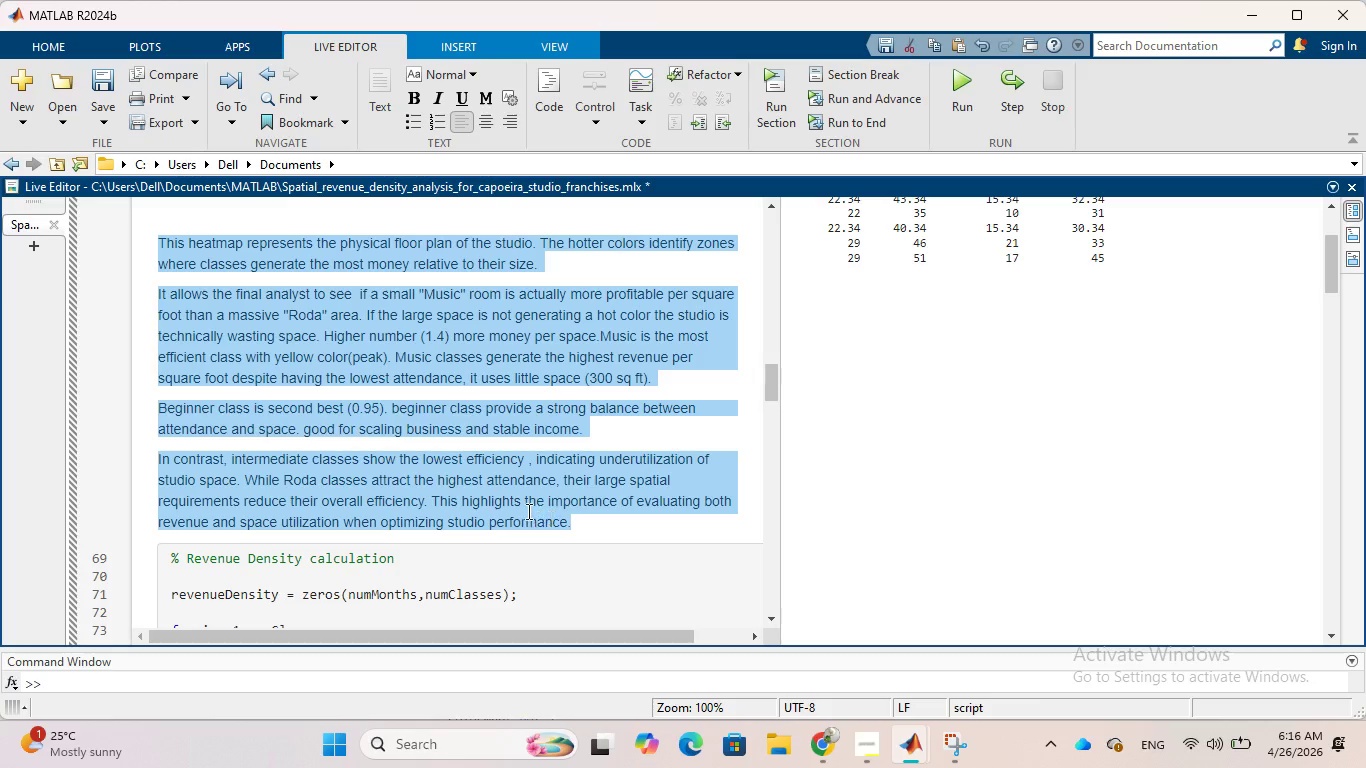 
scroll: coordinate [223, 496], scroll_direction: down, amount: 2.0
 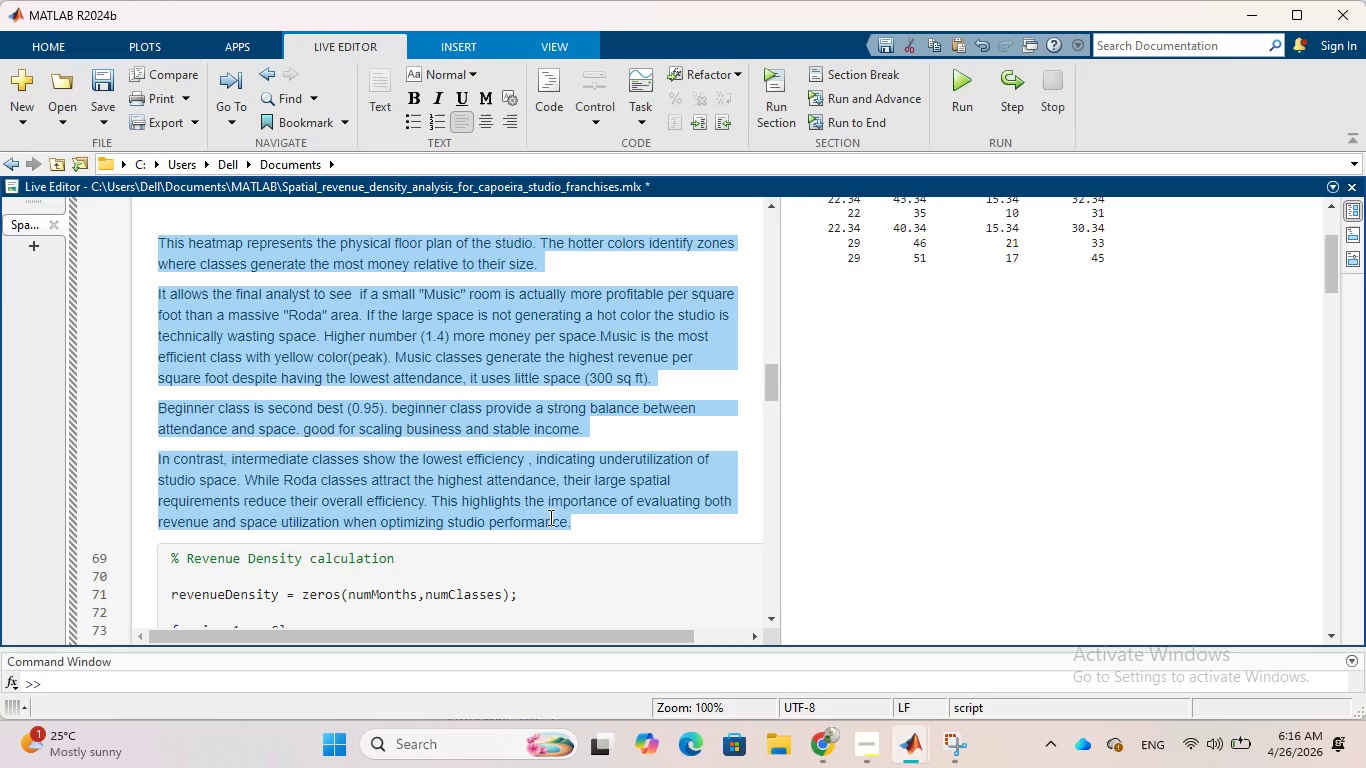 
right_click([523, 510])
 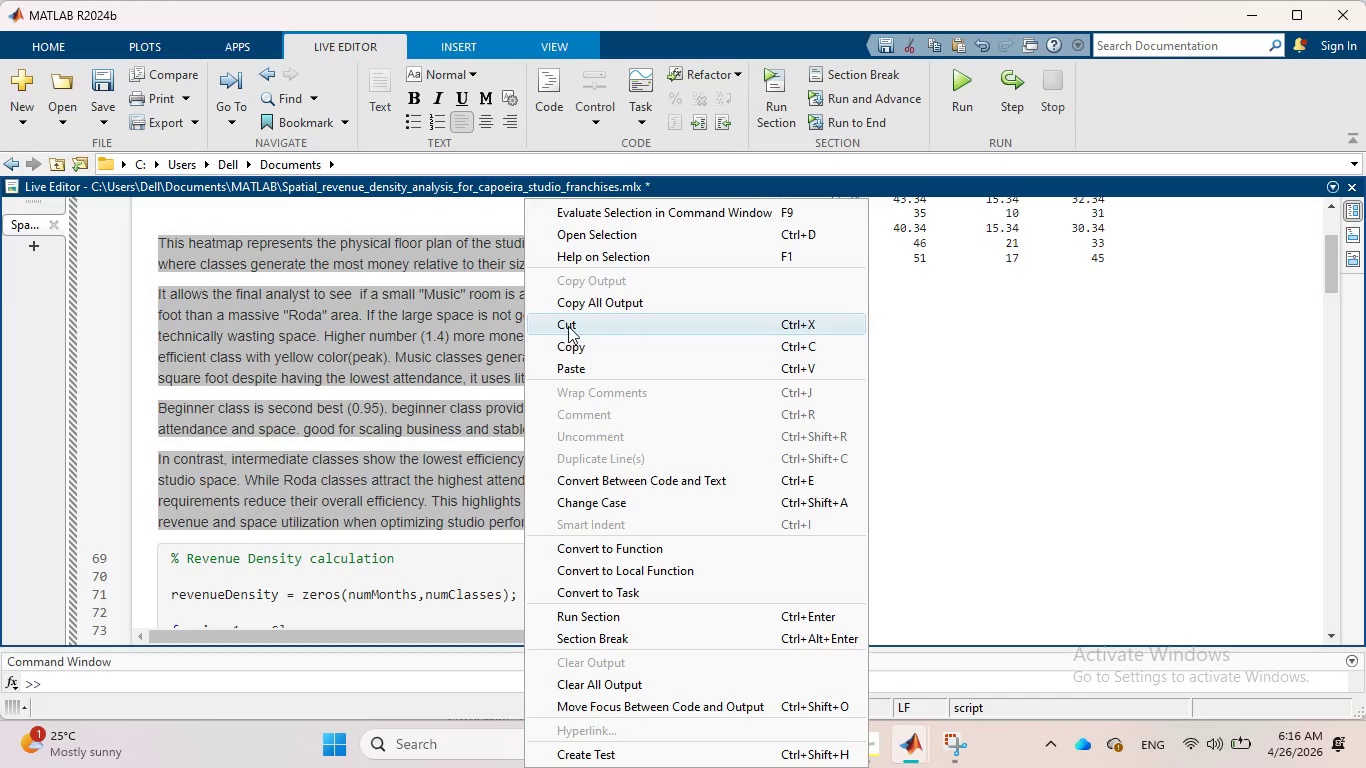 
left_click([569, 325])
 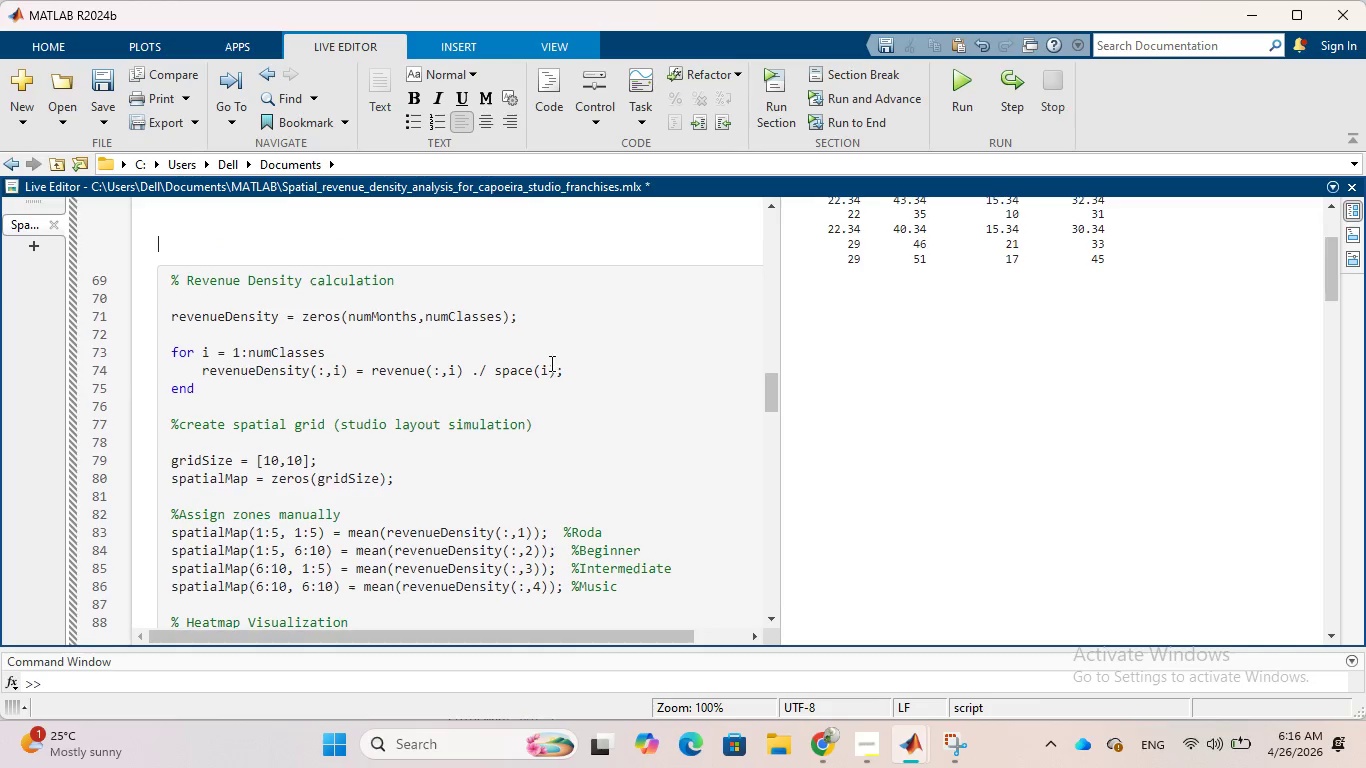 
scroll: coordinate [550, 363], scroll_direction: up, amount: 3.0
 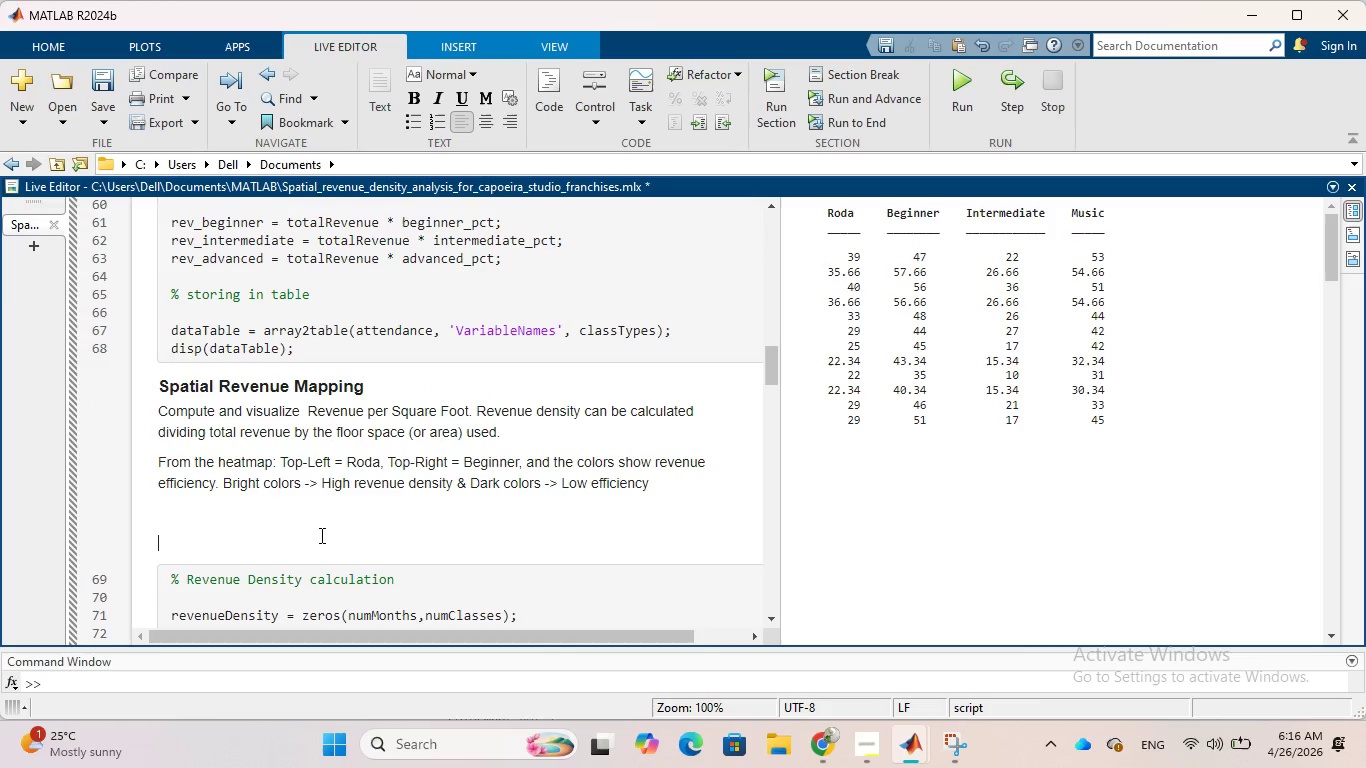 
key(Backspace)
 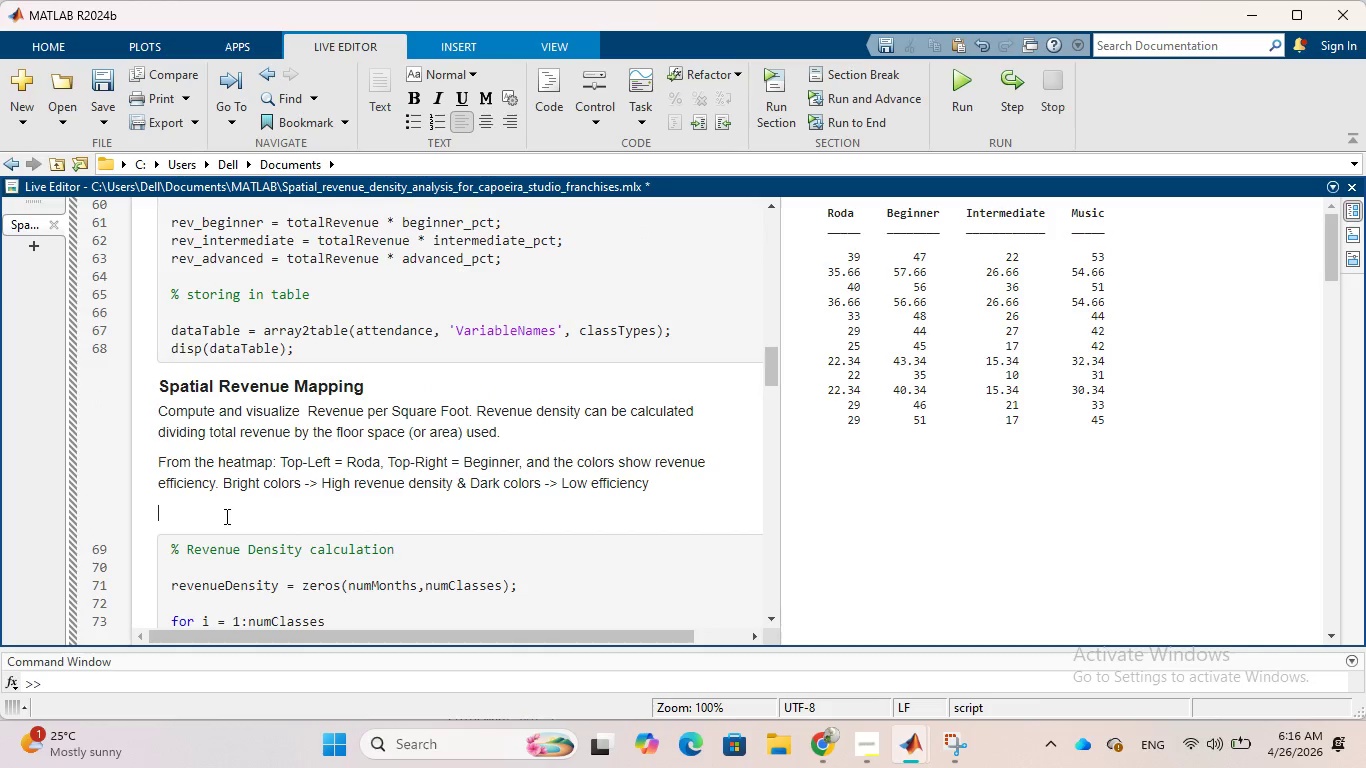 
key(Backspace)
 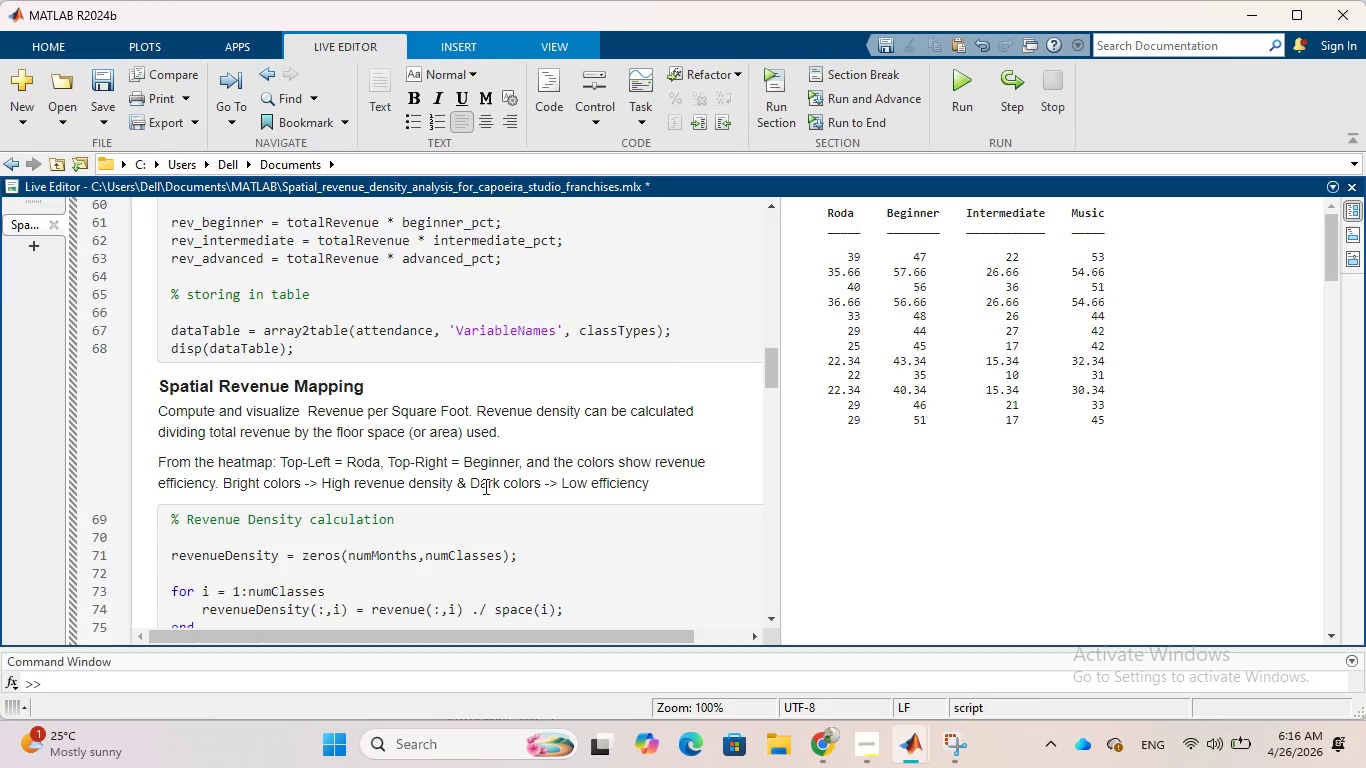 
scroll: coordinate [484, 486], scroll_direction: down, amount: 5.0
 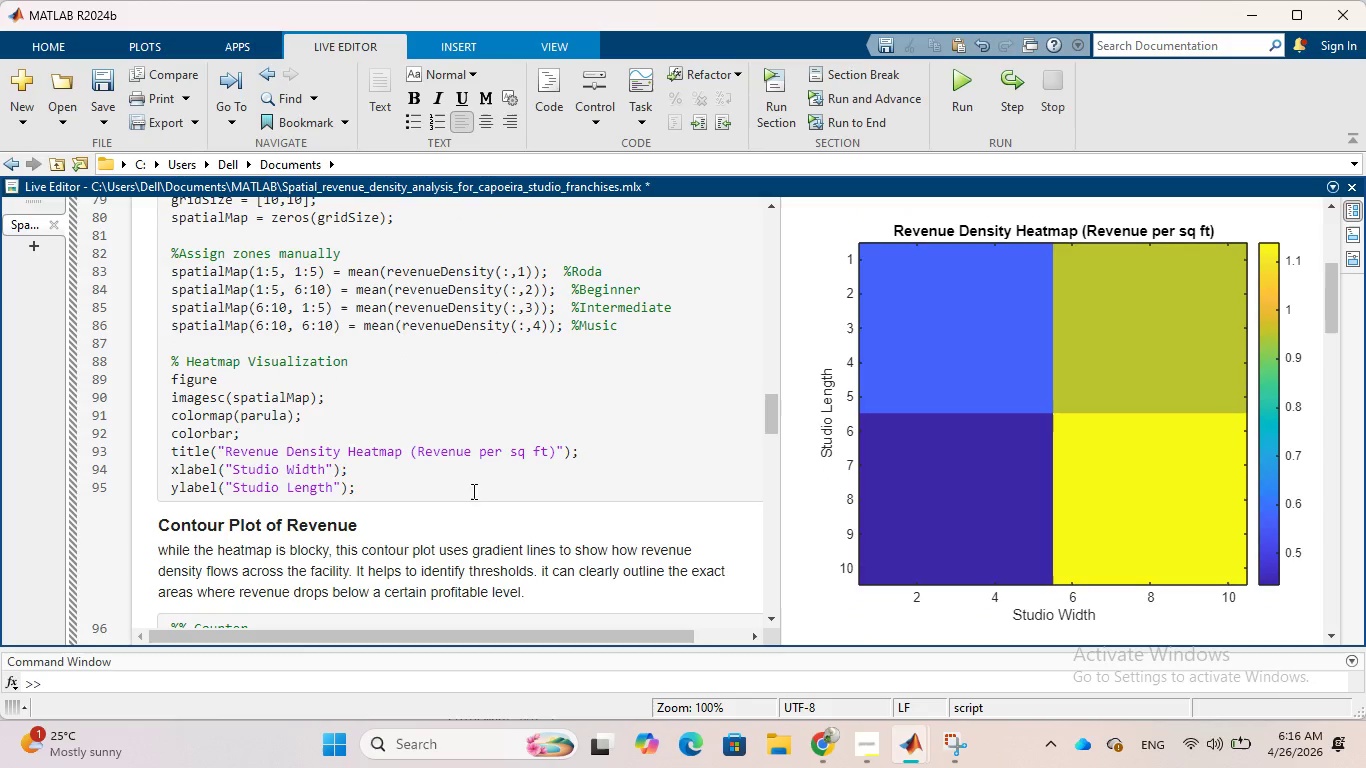 
left_click([472, 491])
 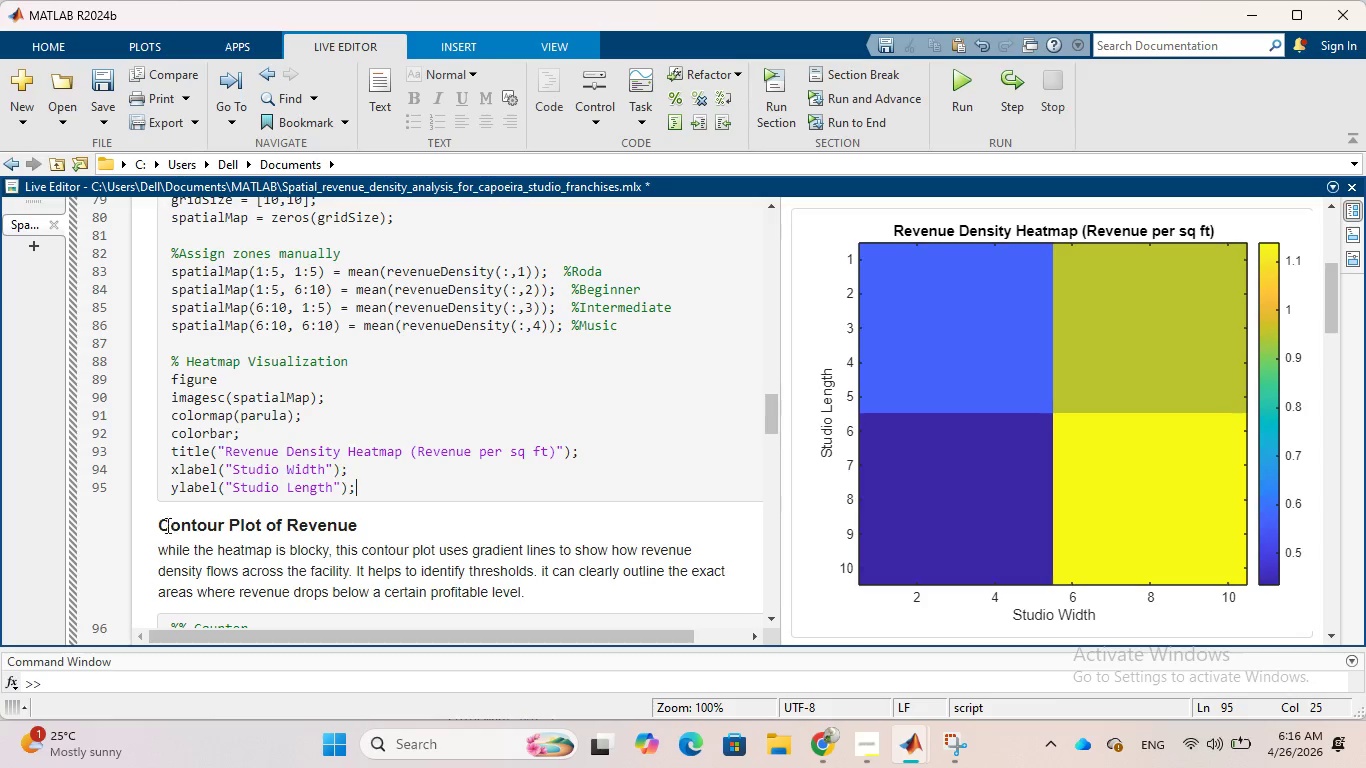 
left_click([159, 523])
 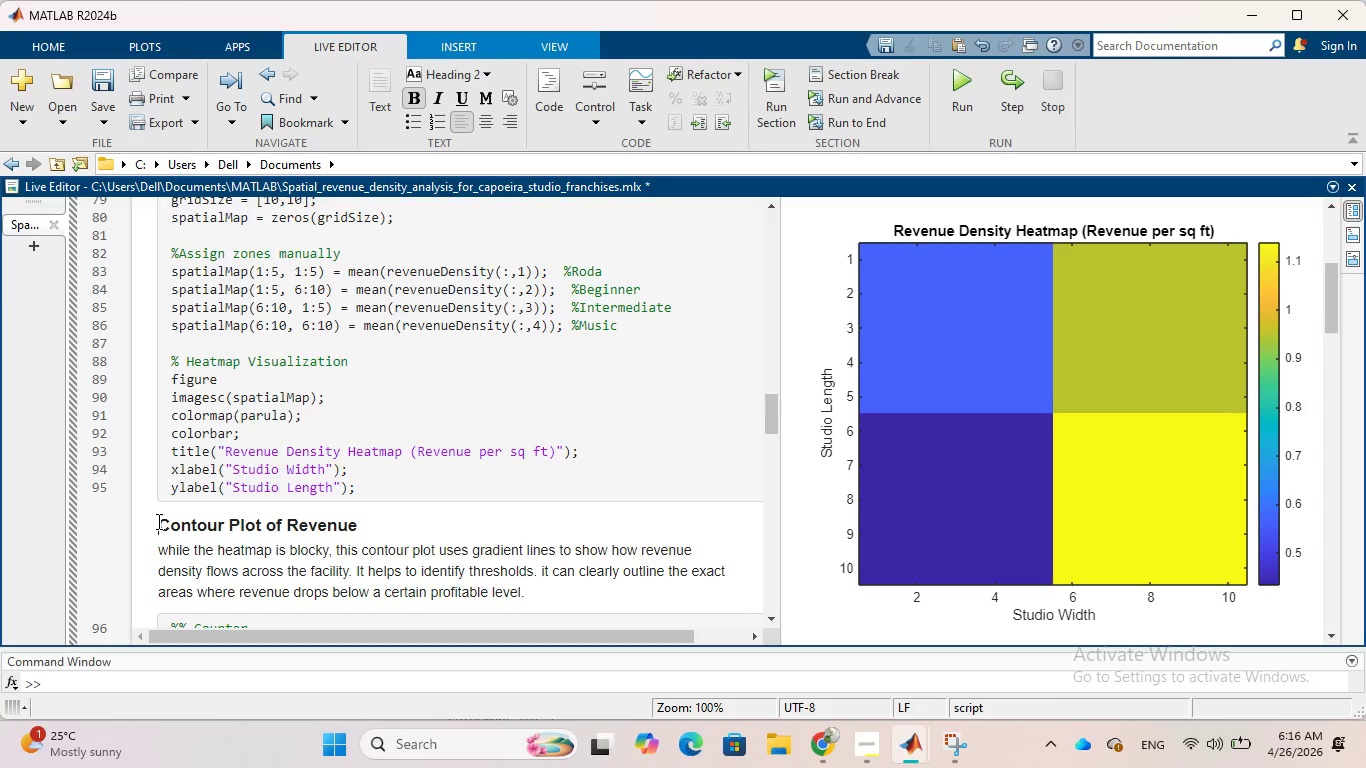 
key(Enter)
 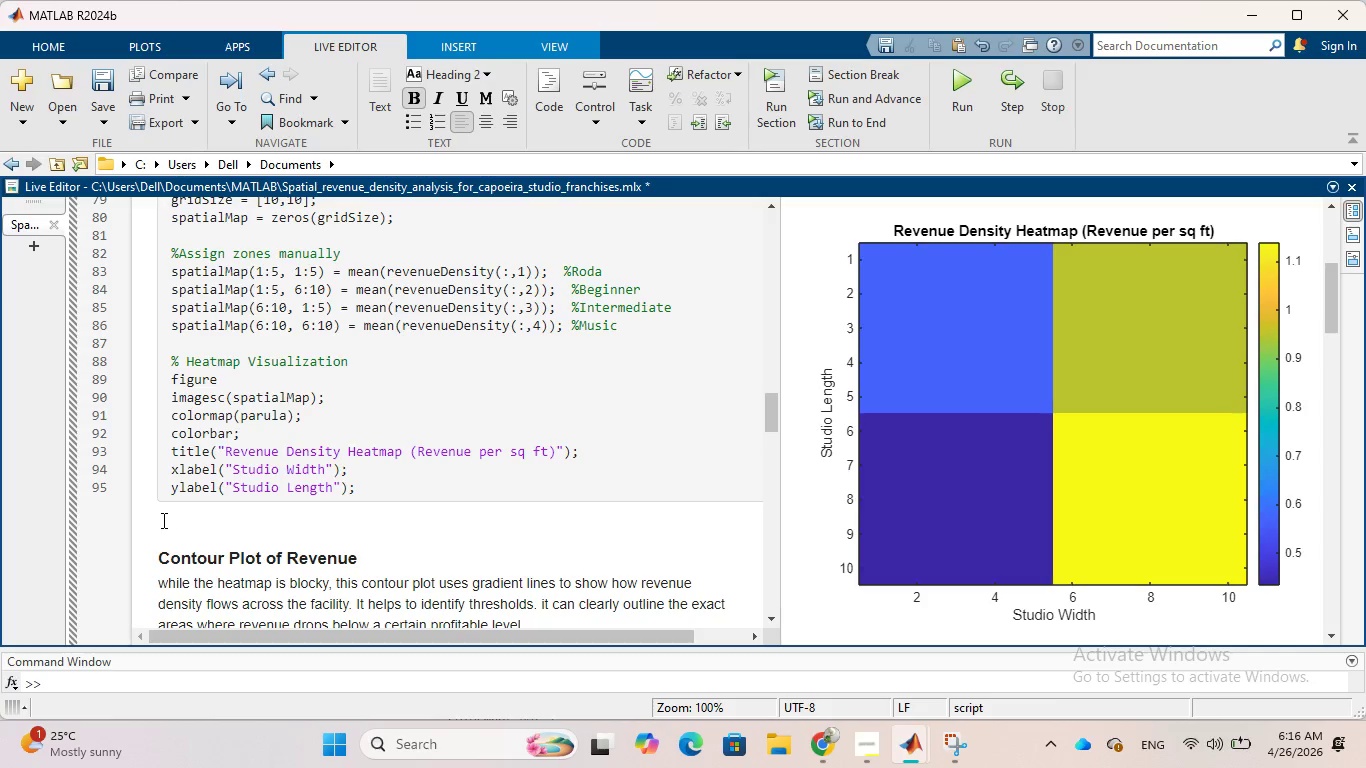 
left_click([162, 520])
 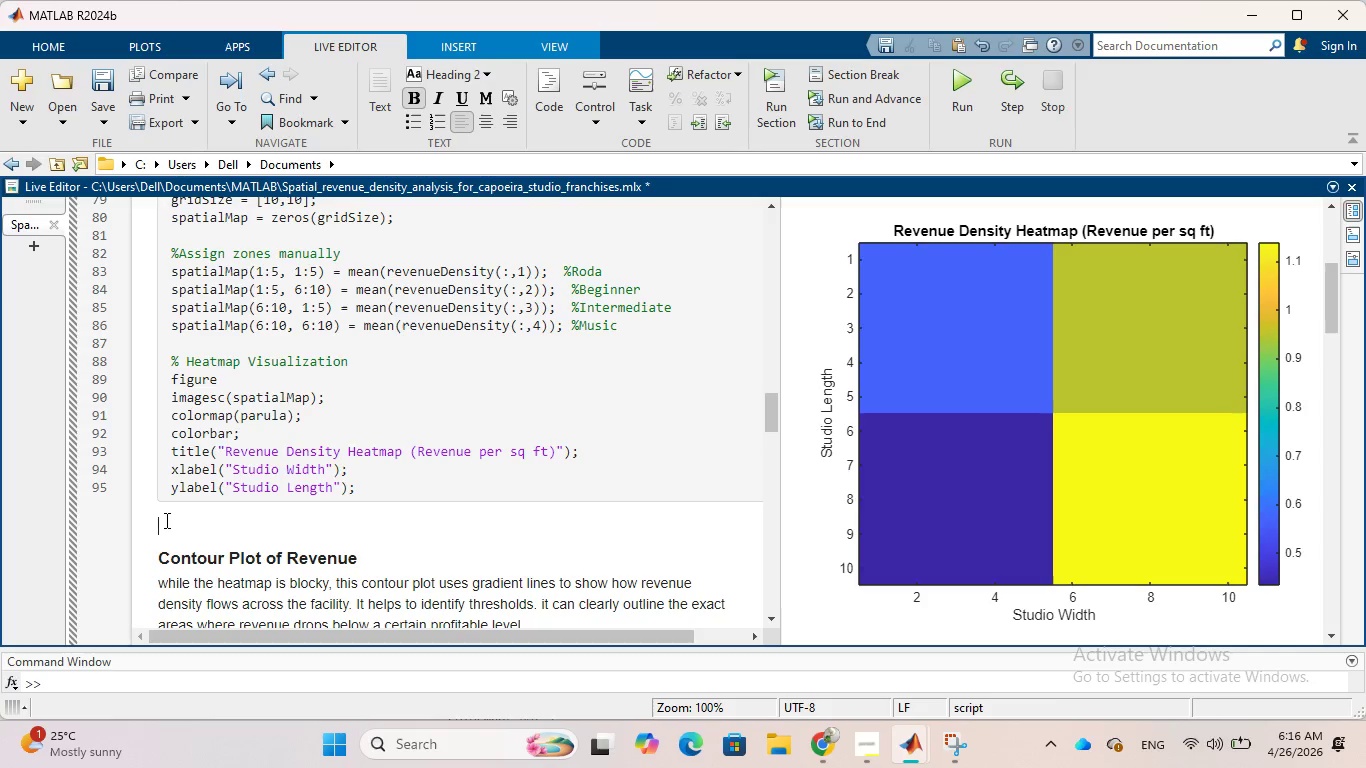 
key(Control+V)
 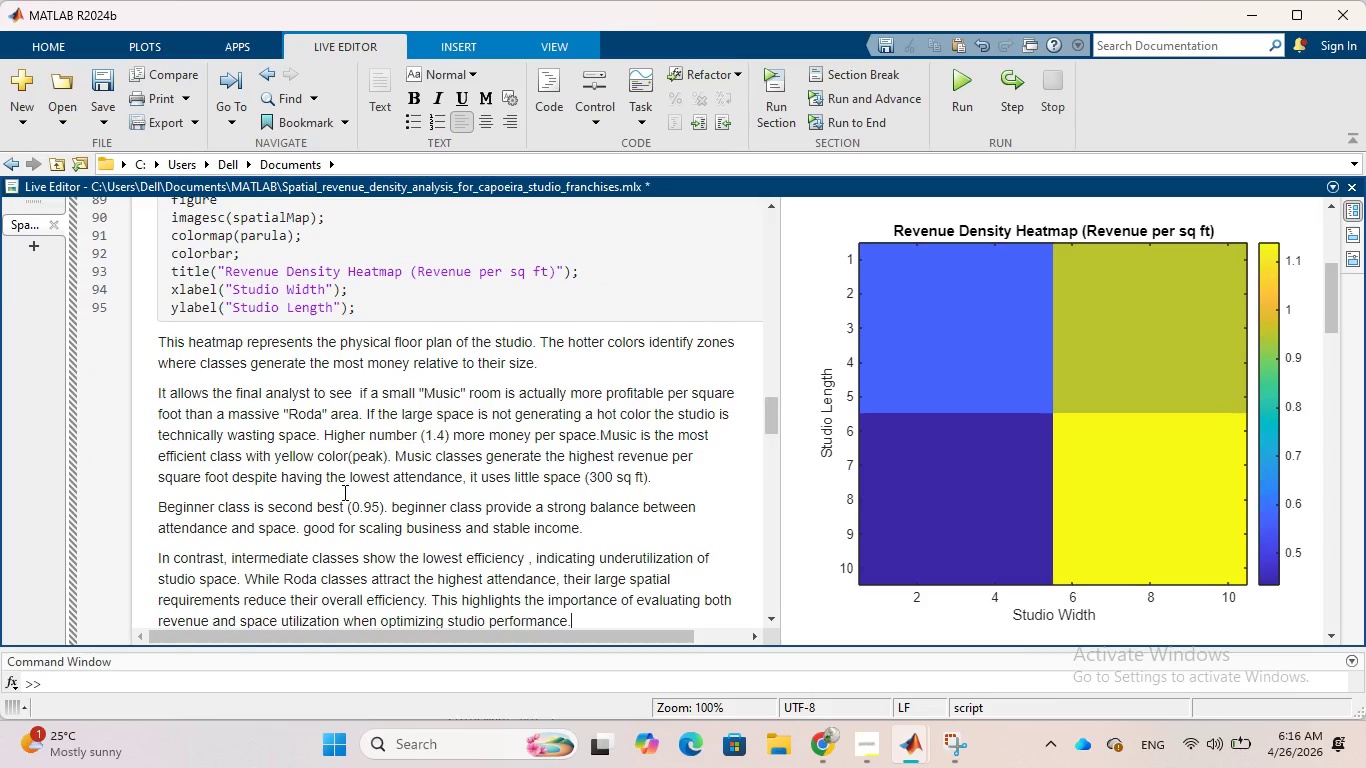 
scroll: coordinate [343, 492], scroll_direction: down, amount: 2.0
 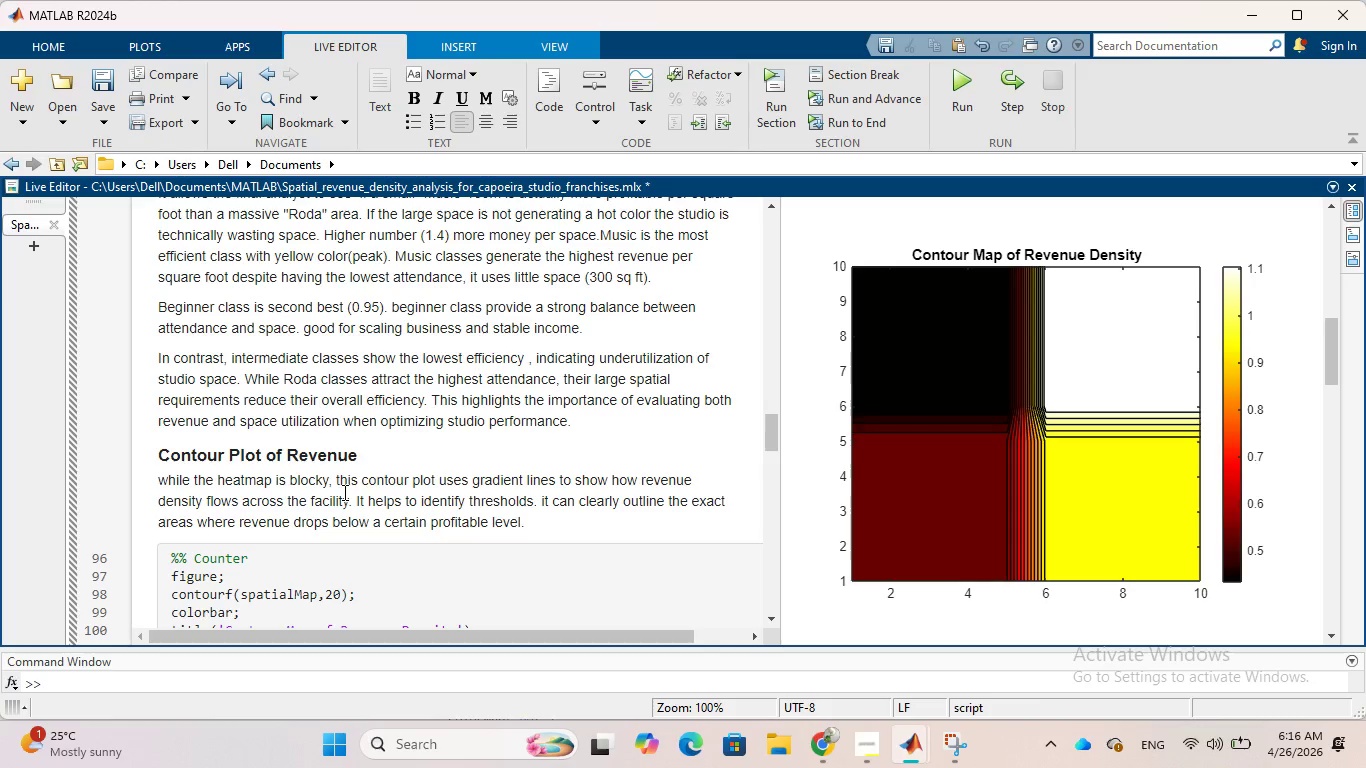 
wait(7.91)
 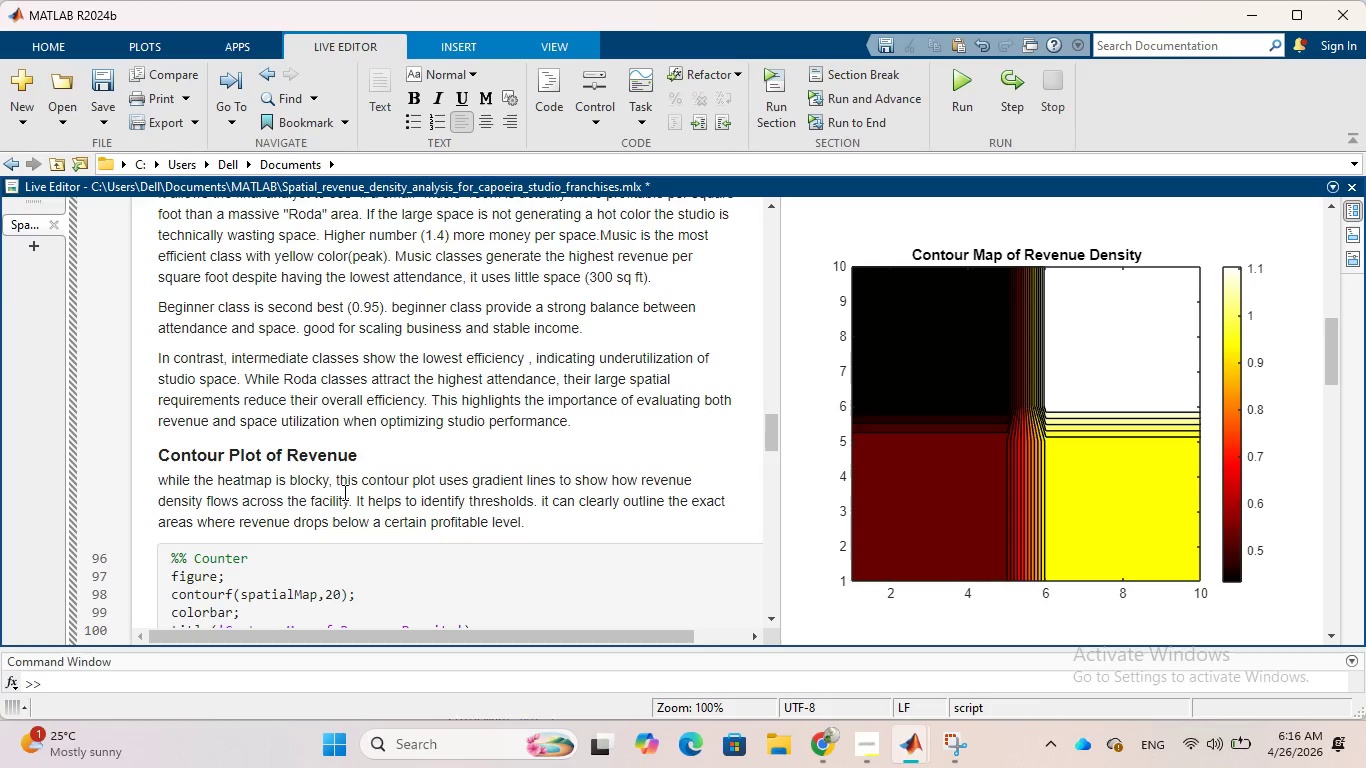 
scroll: coordinate [343, 492], scroll_direction: up, amount: 1.0
 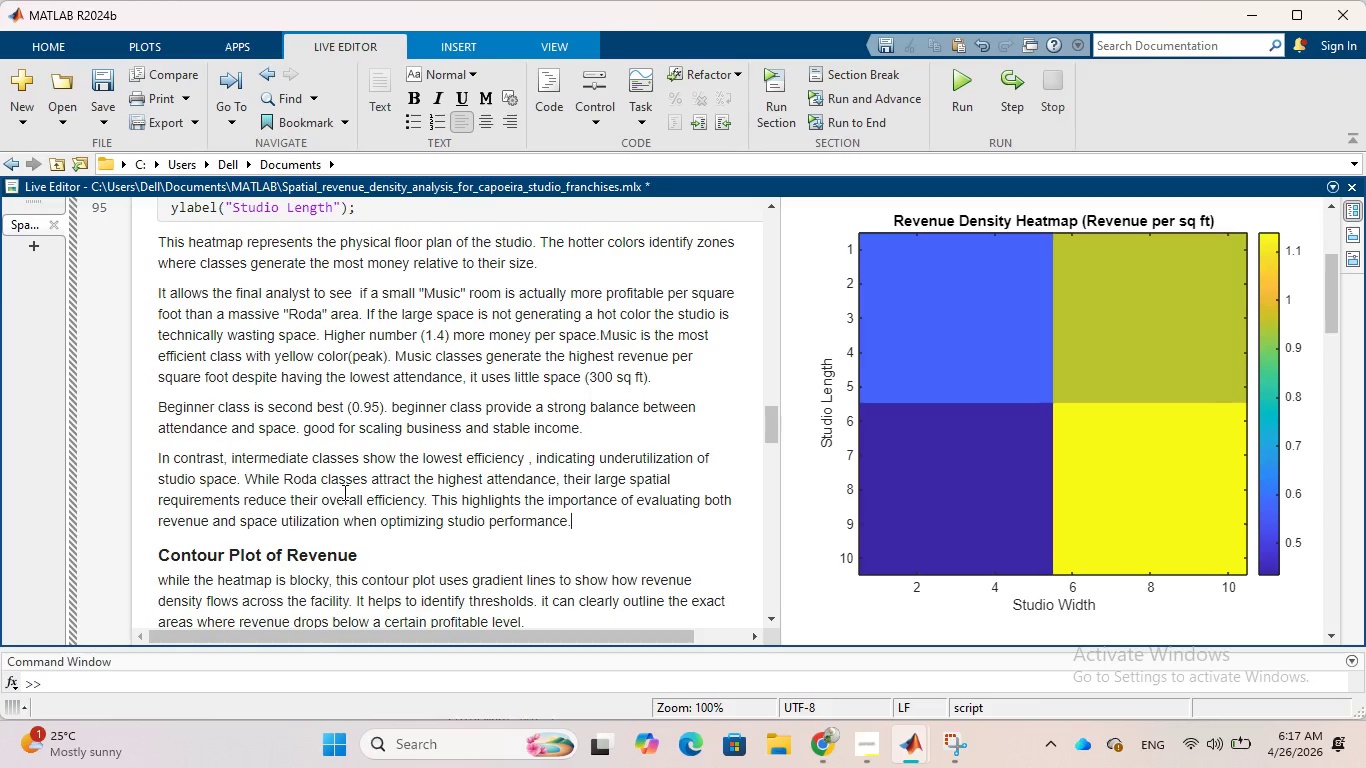 
wait(21.01)
 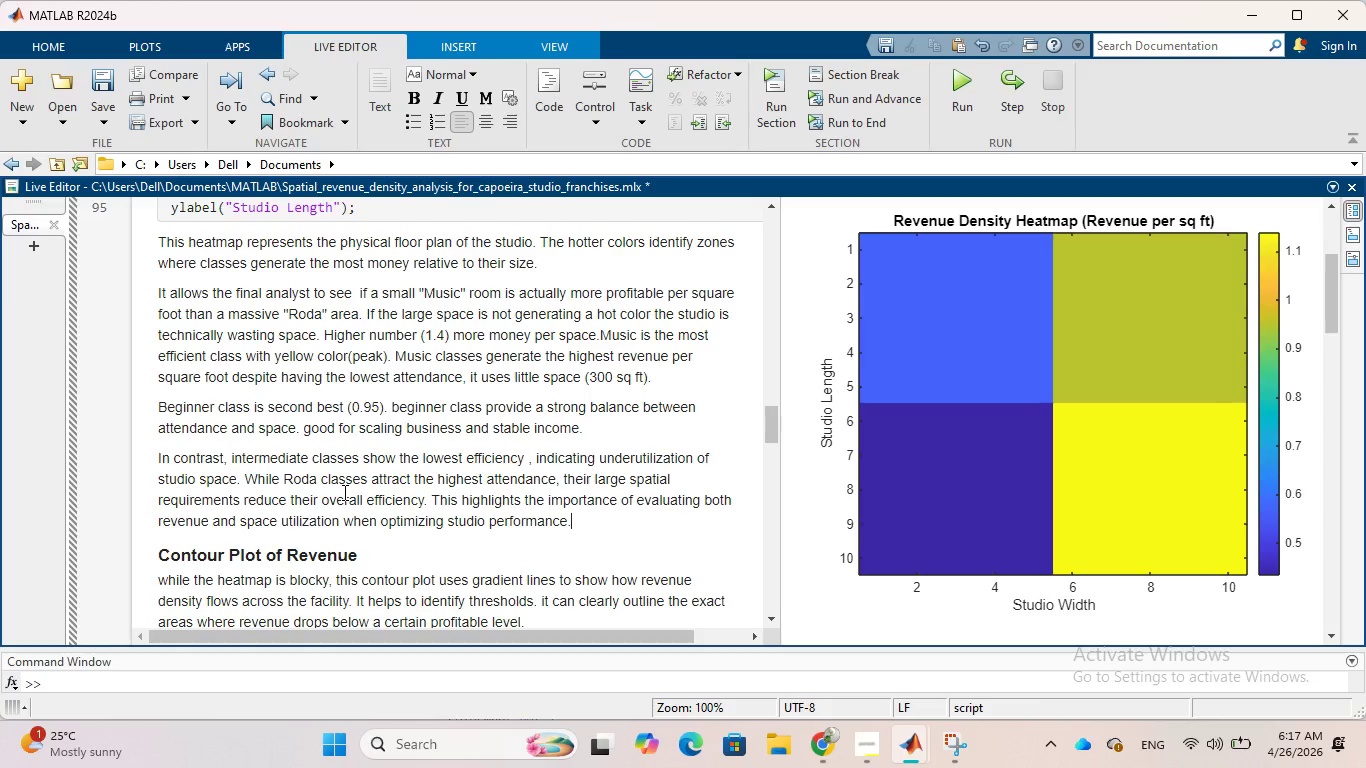 
scroll: coordinate [343, 492], scroll_direction: down, amount: 1.0
 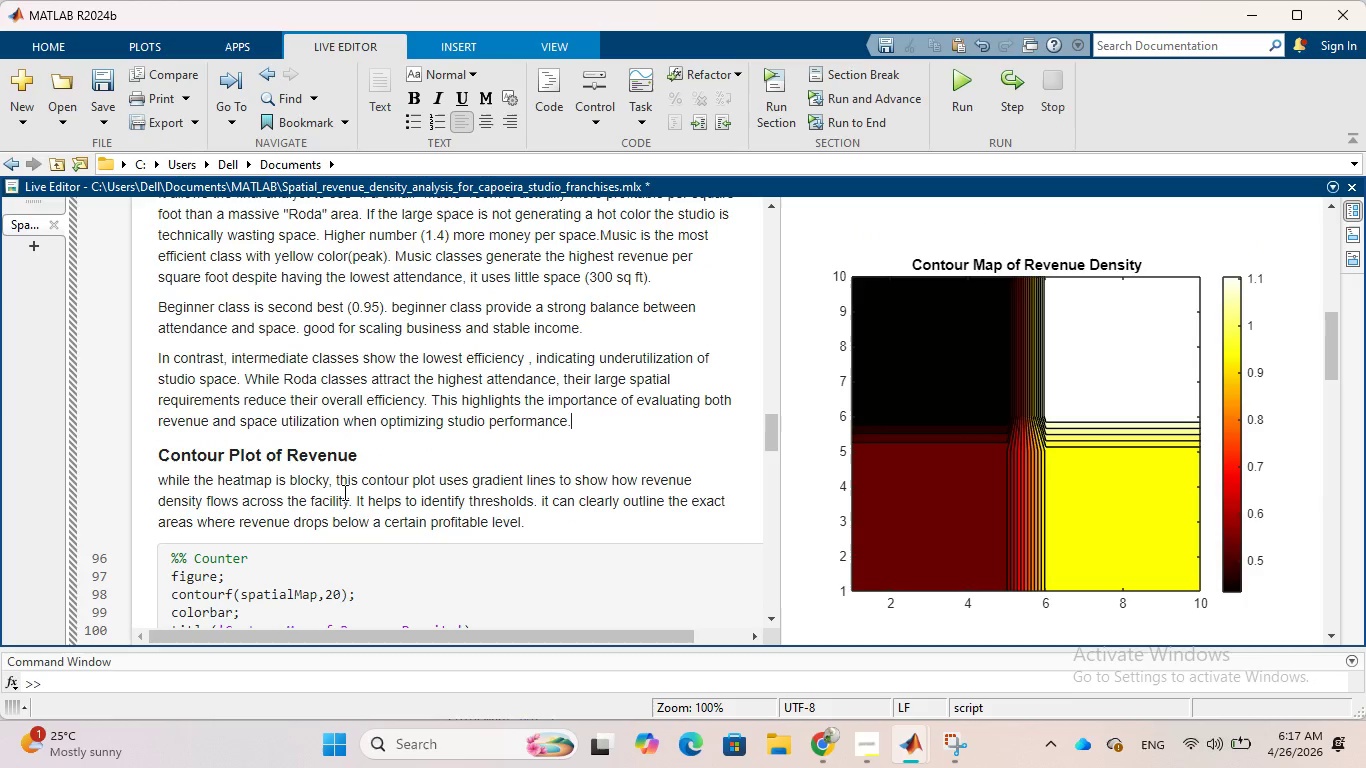 
scroll: coordinate [343, 492], scroll_direction: up, amount: 5.0
 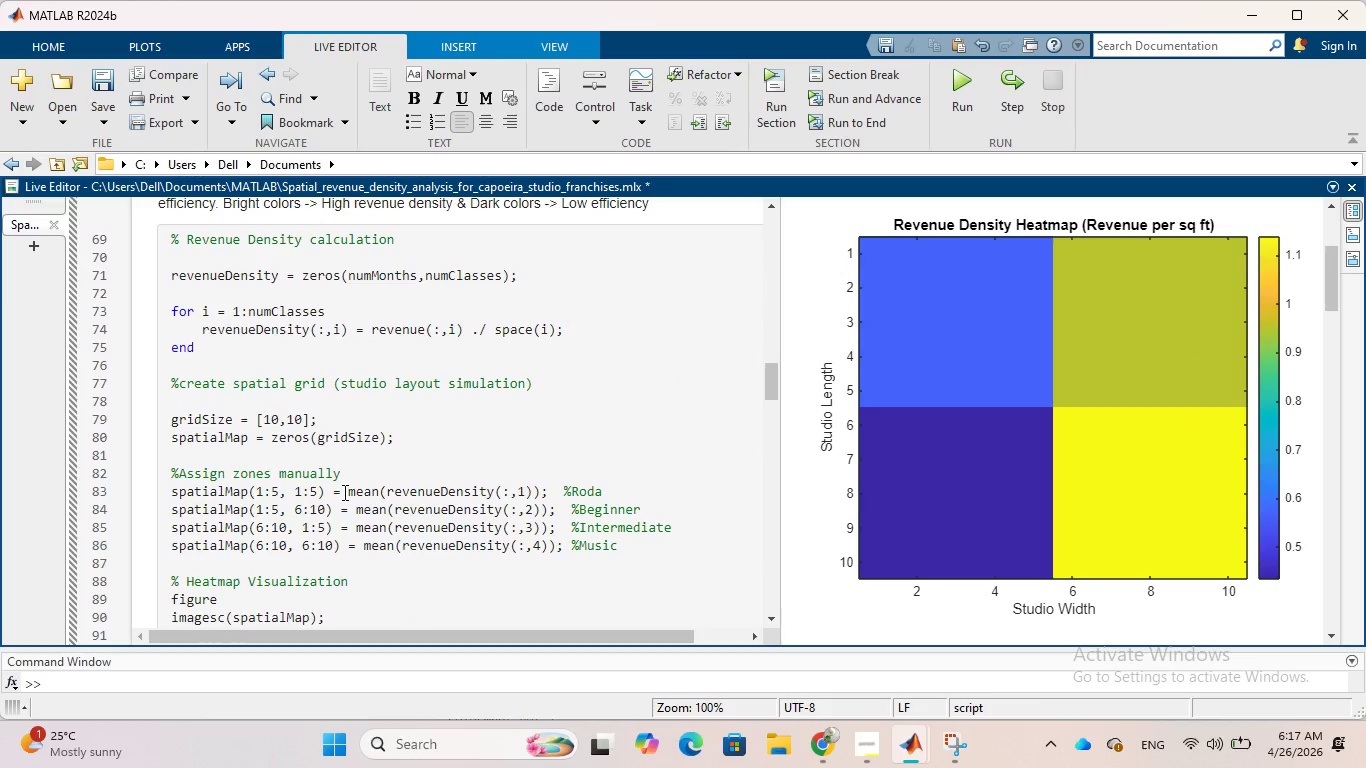 
scroll: coordinate [343, 492], scroll_direction: down, amount: 9.0
 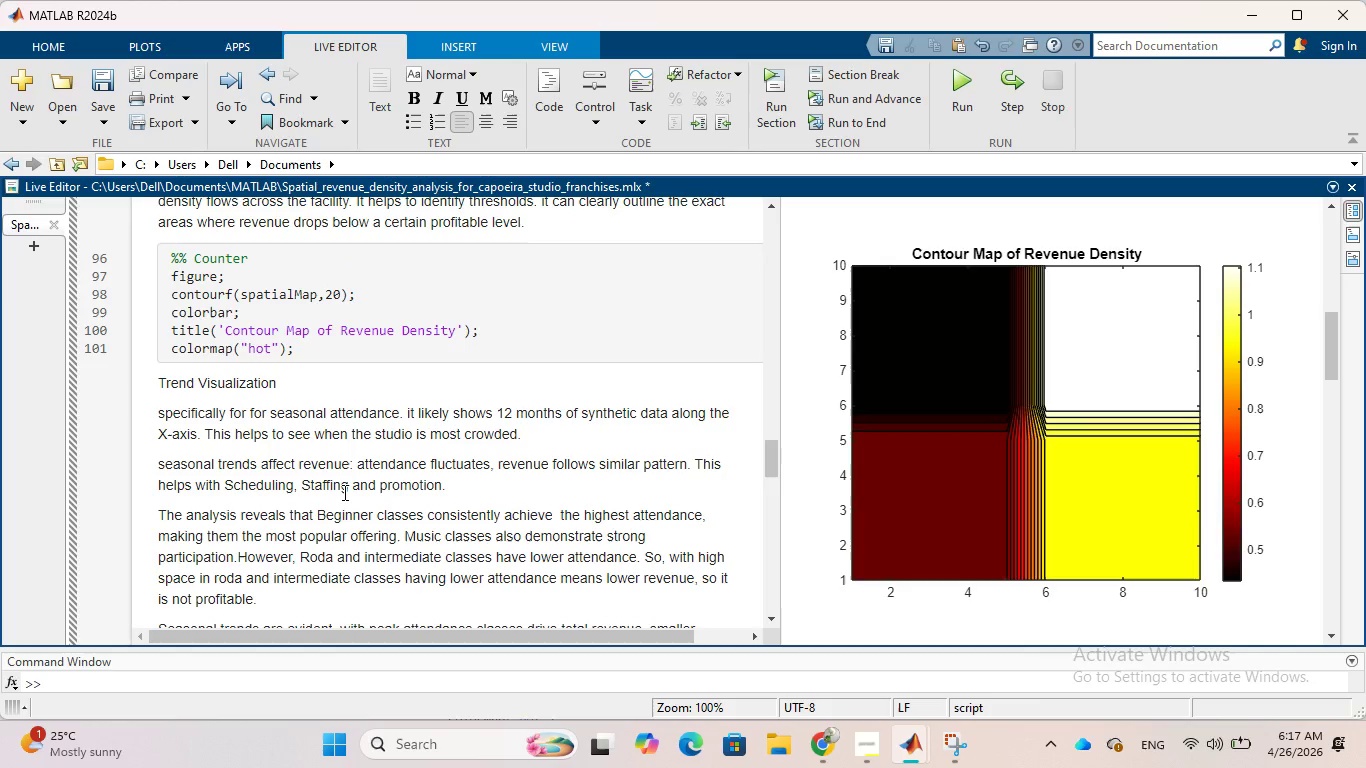 
wait(7.33)
 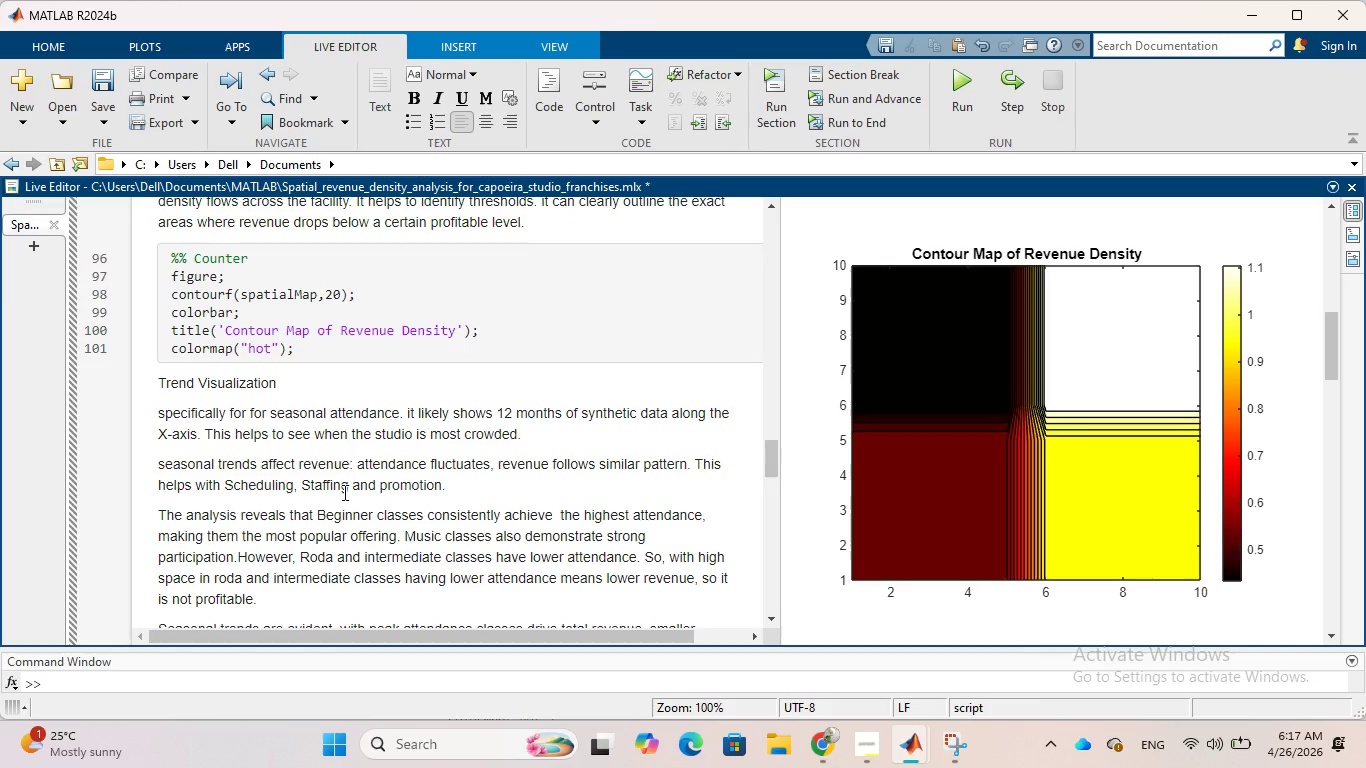 
left_click_drag(start_coordinate=[156, 384], to_coordinate=[297, 378])
 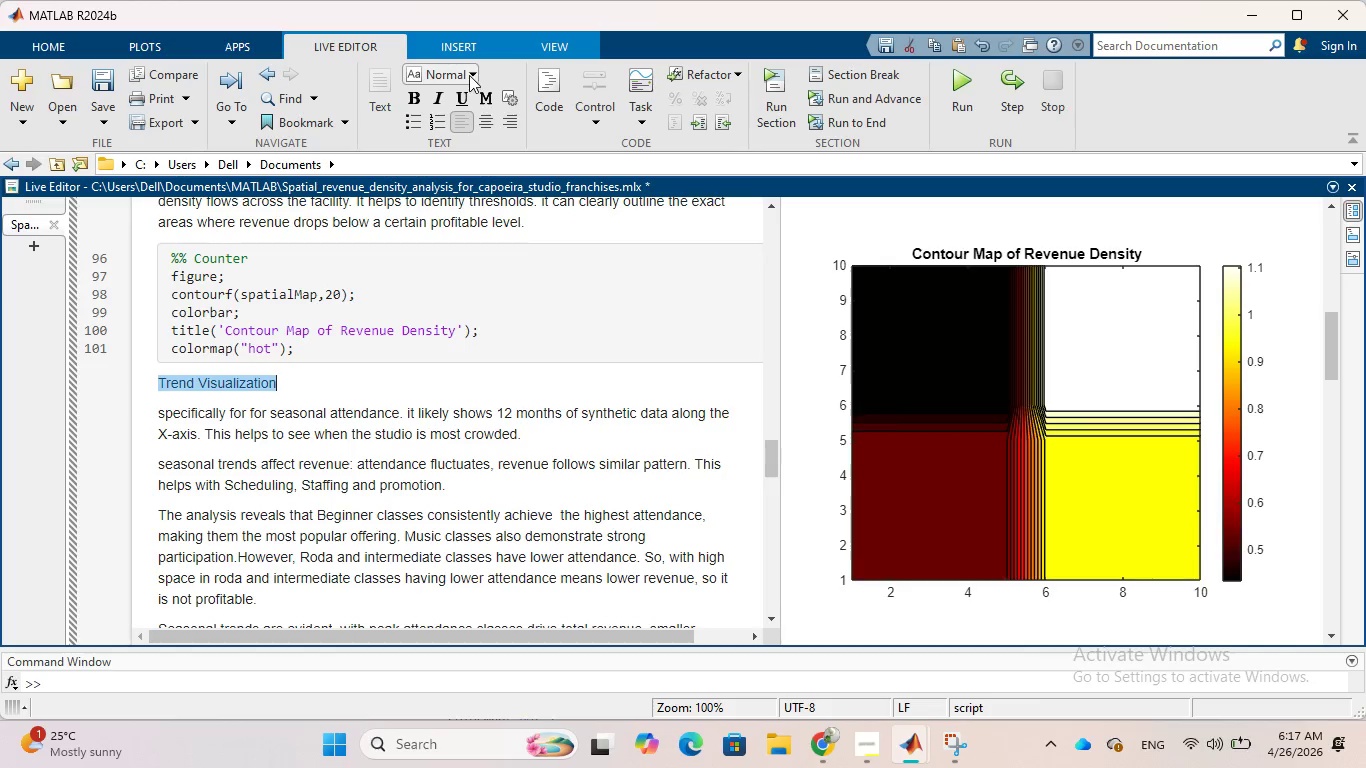 
left_click([470, 74])
 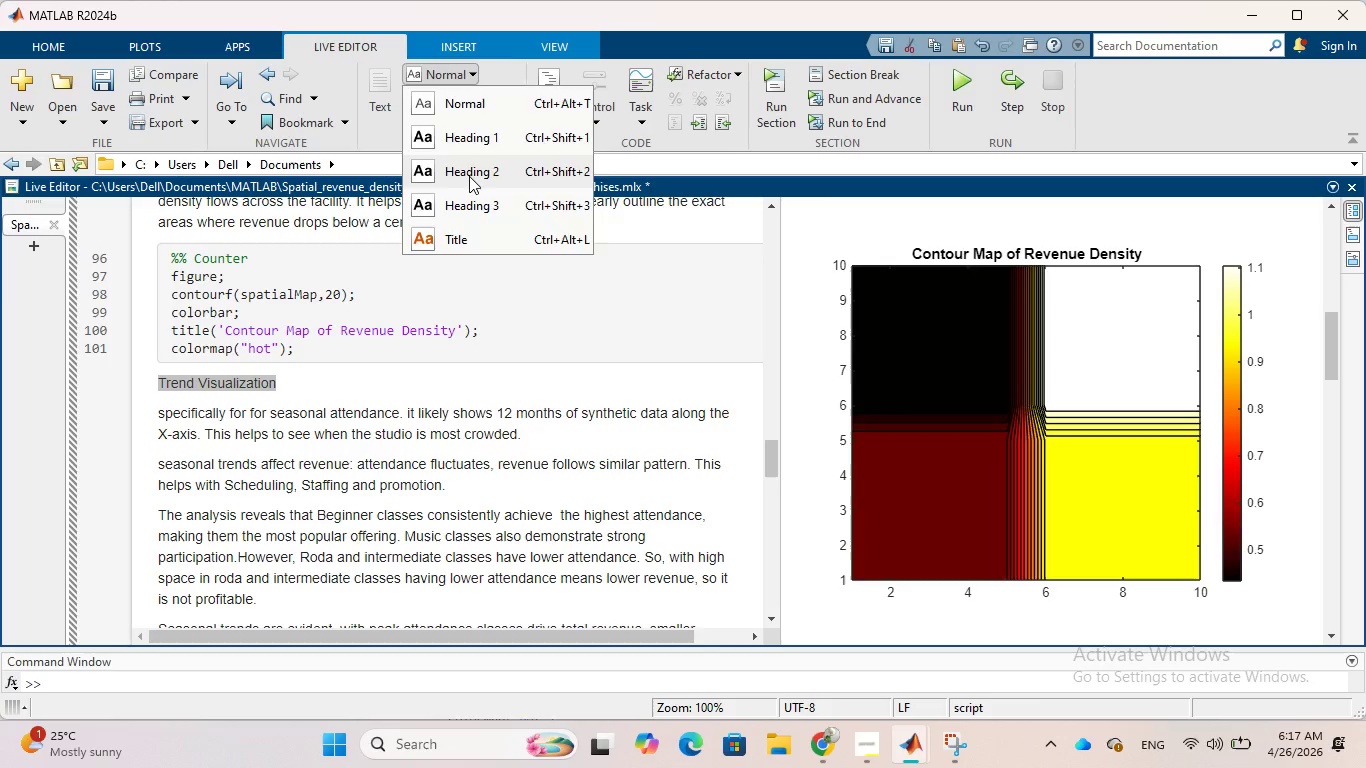 
left_click([469, 176])
 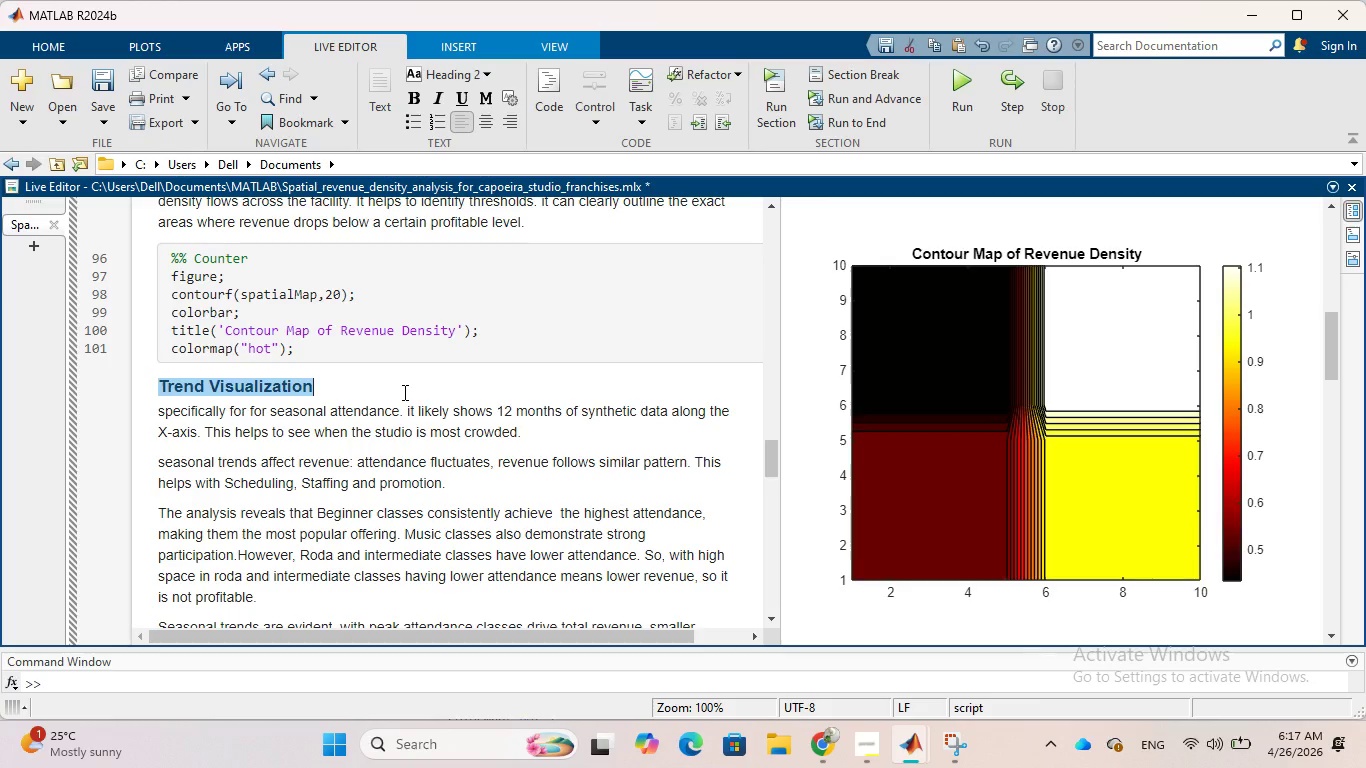 
left_click([403, 392])
 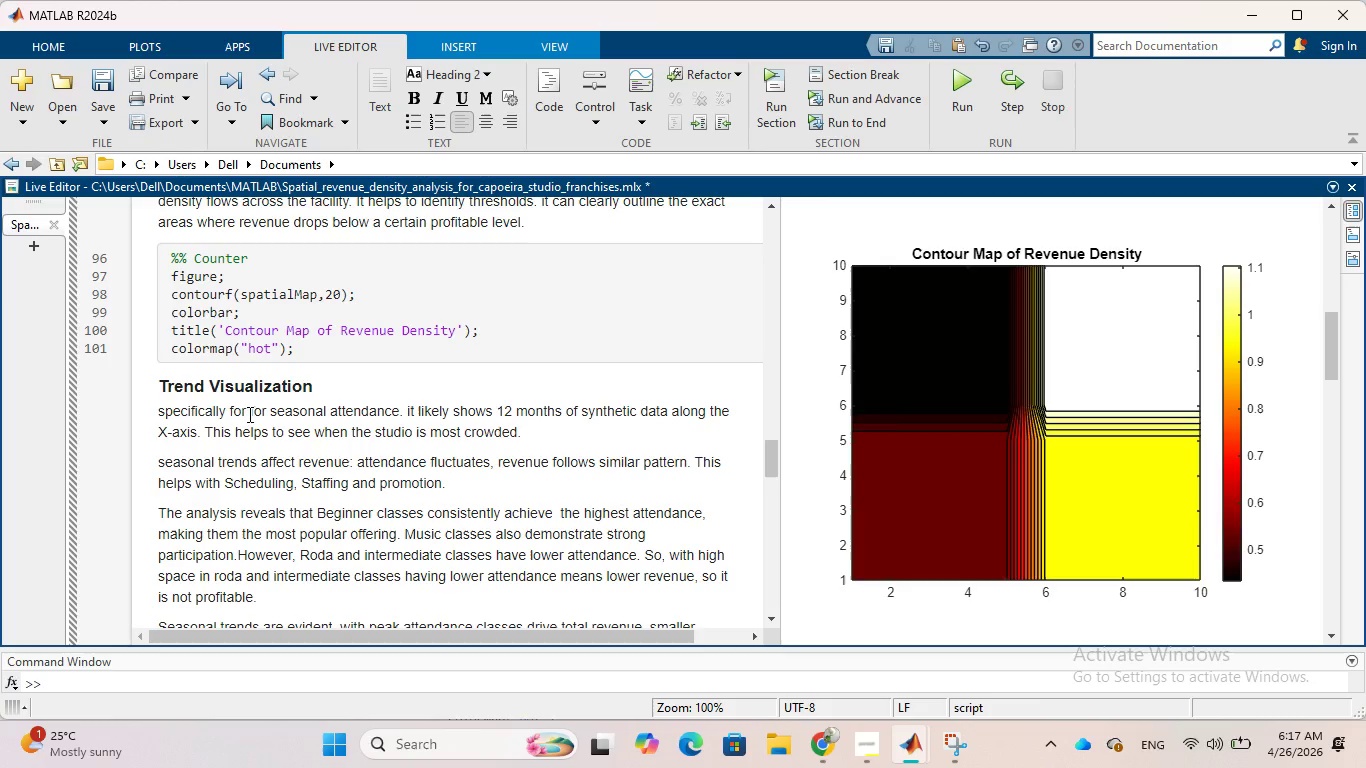 
scroll: coordinate [341, 406], scroll_direction: up, amount: 2.0
 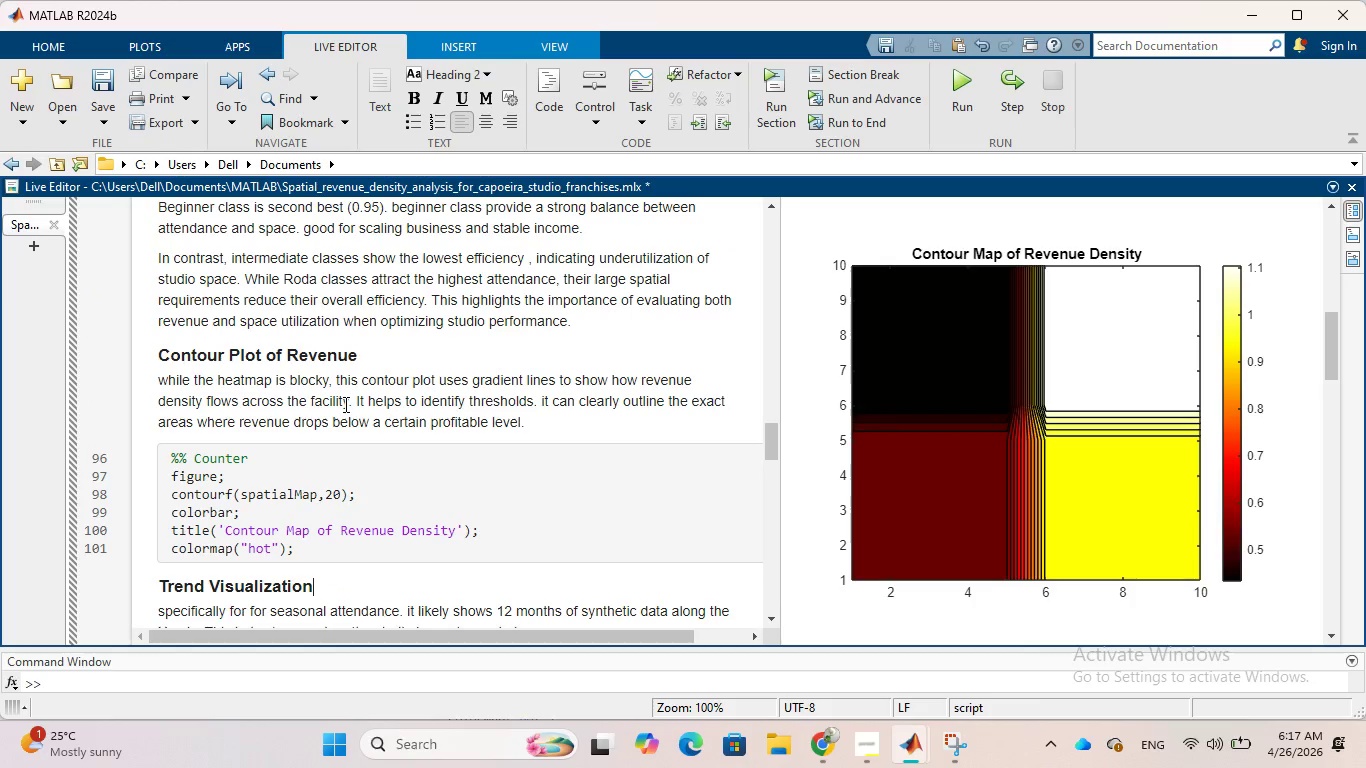 
scroll: coordinate [344, 404], scroll_direction: down, amount: 2.0
 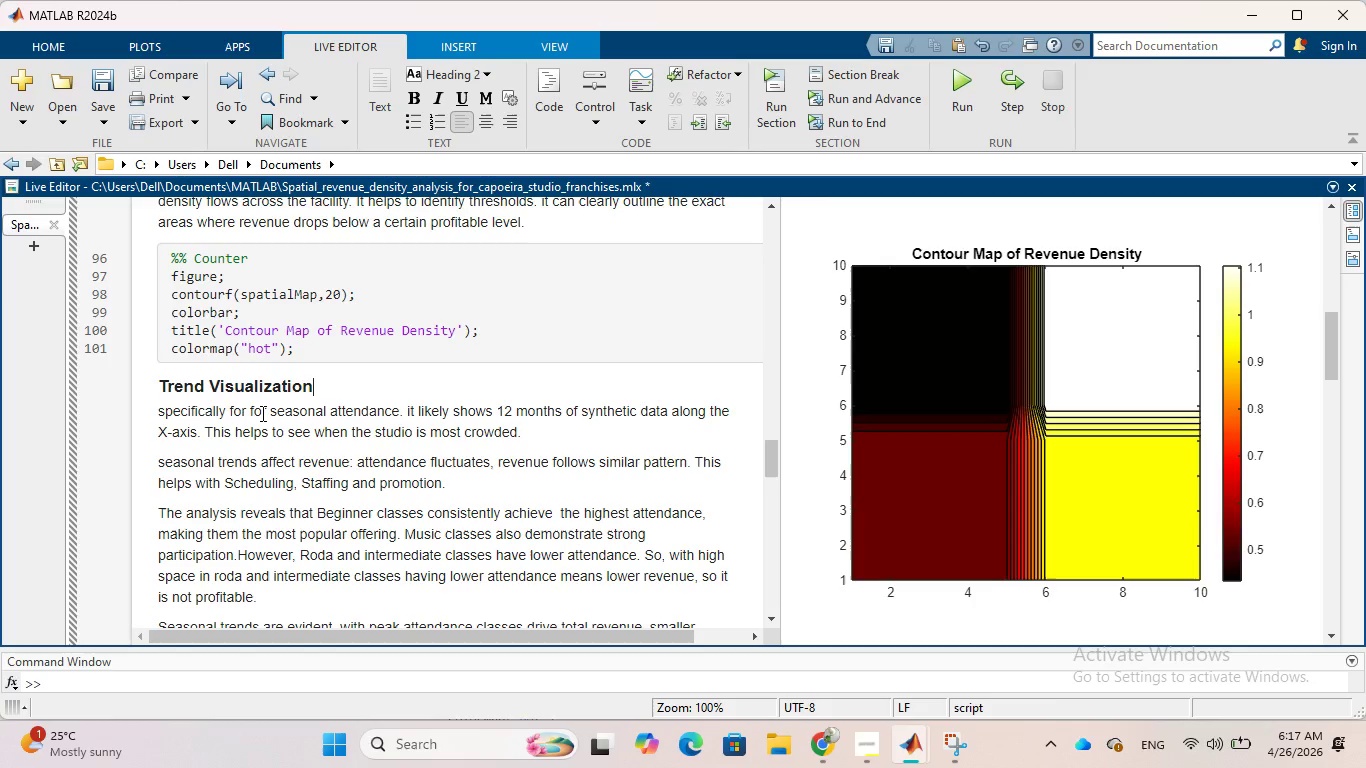 
left_click([266, 412])
 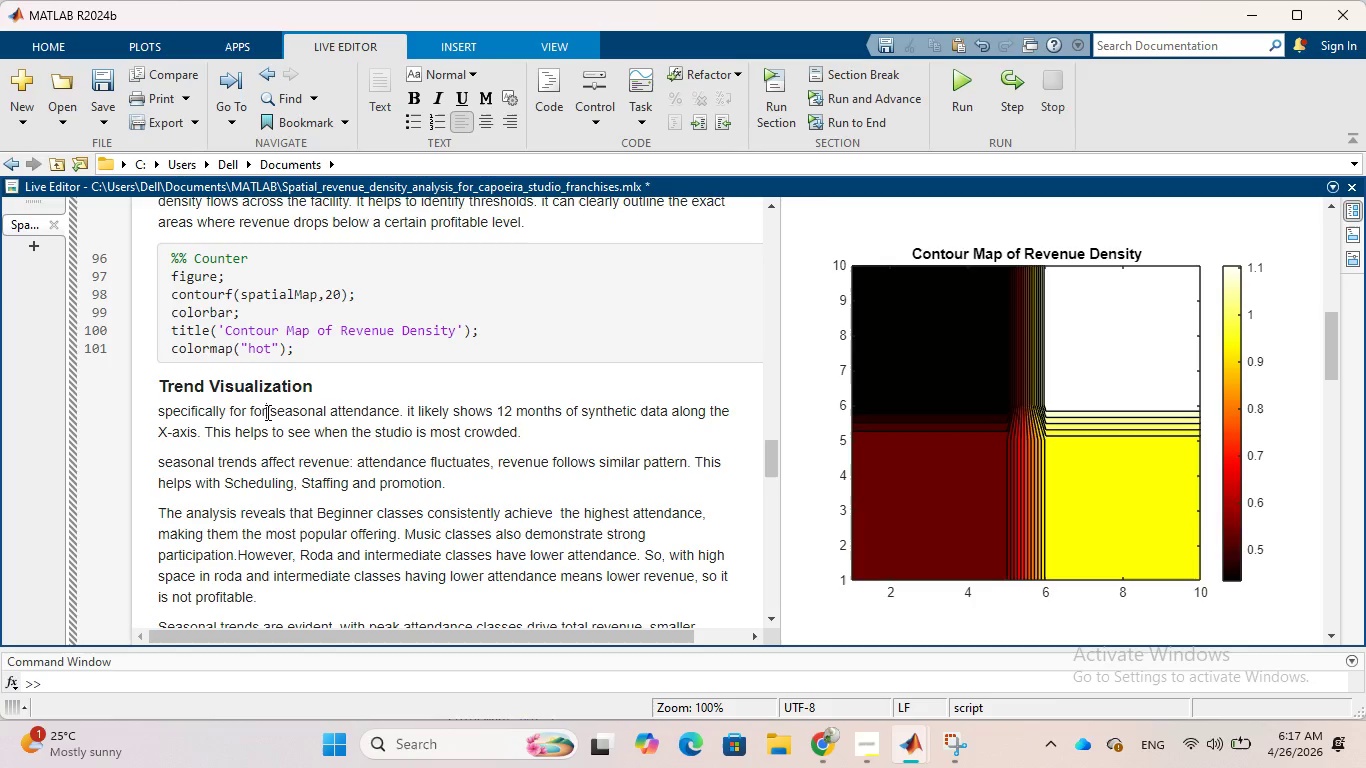 
key(Backspace)
 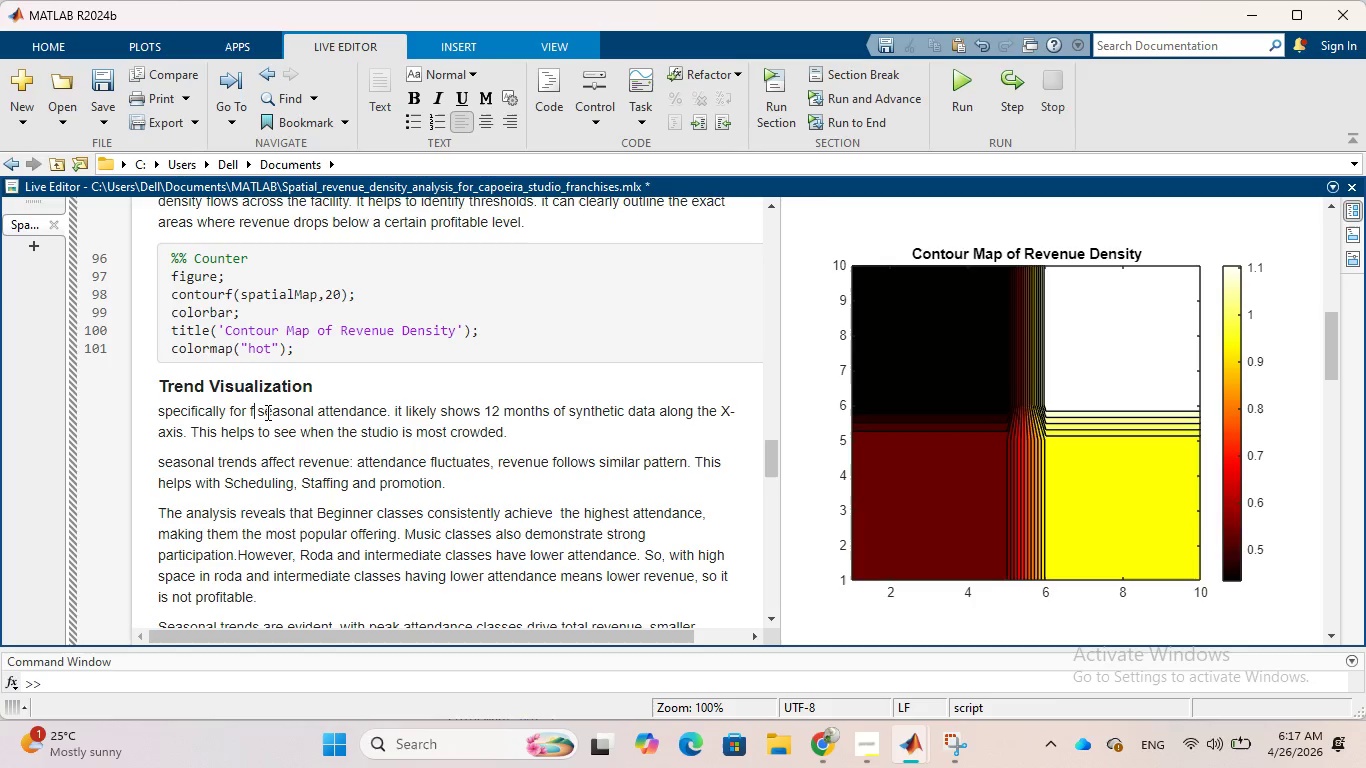 
key(Backspace)
 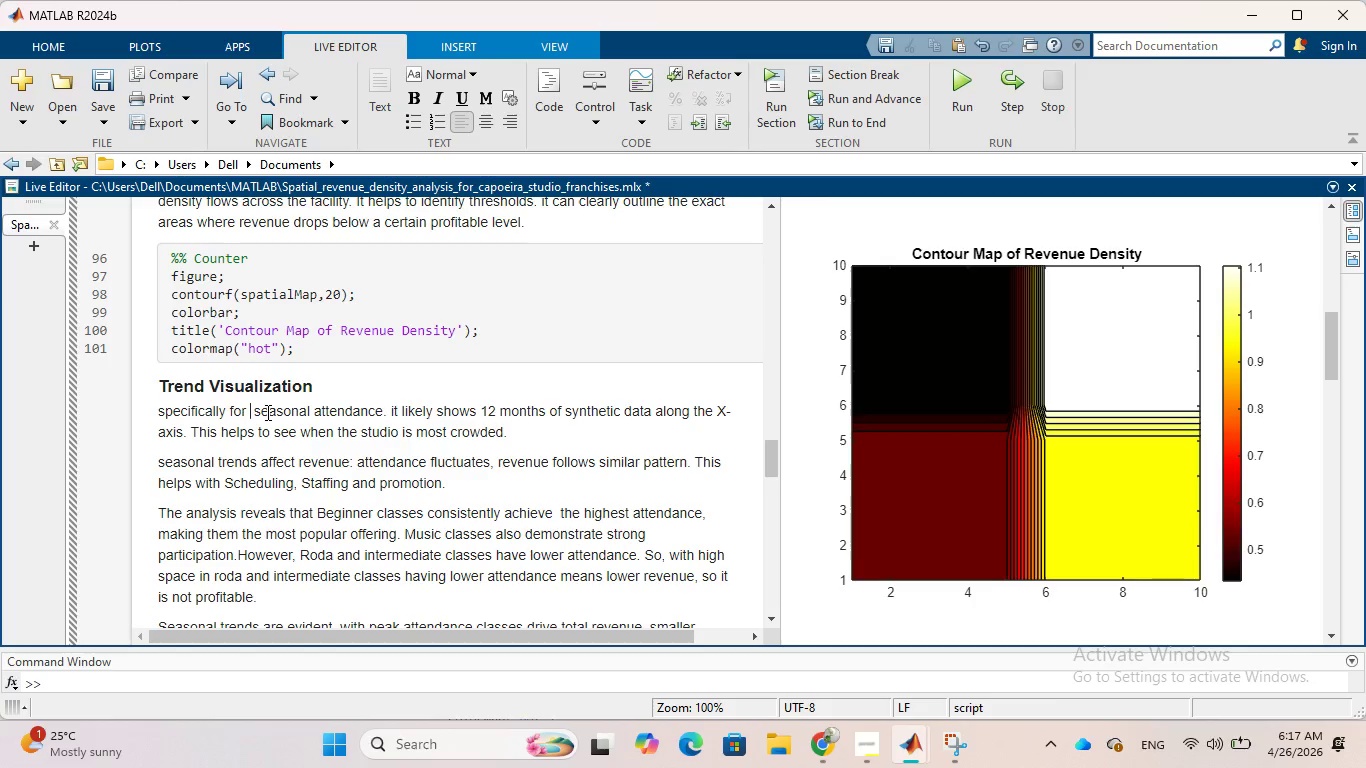 
key(Backspace)
 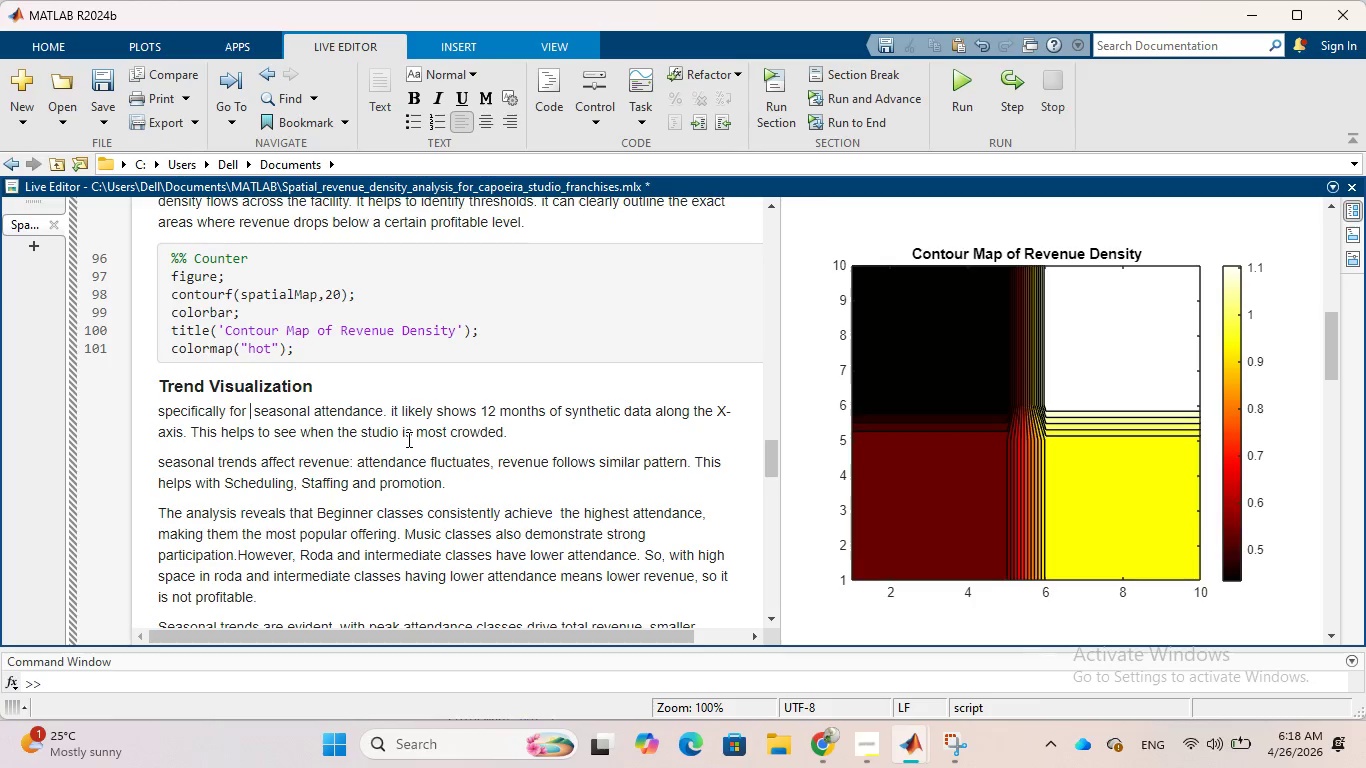 
wait(15.75)
 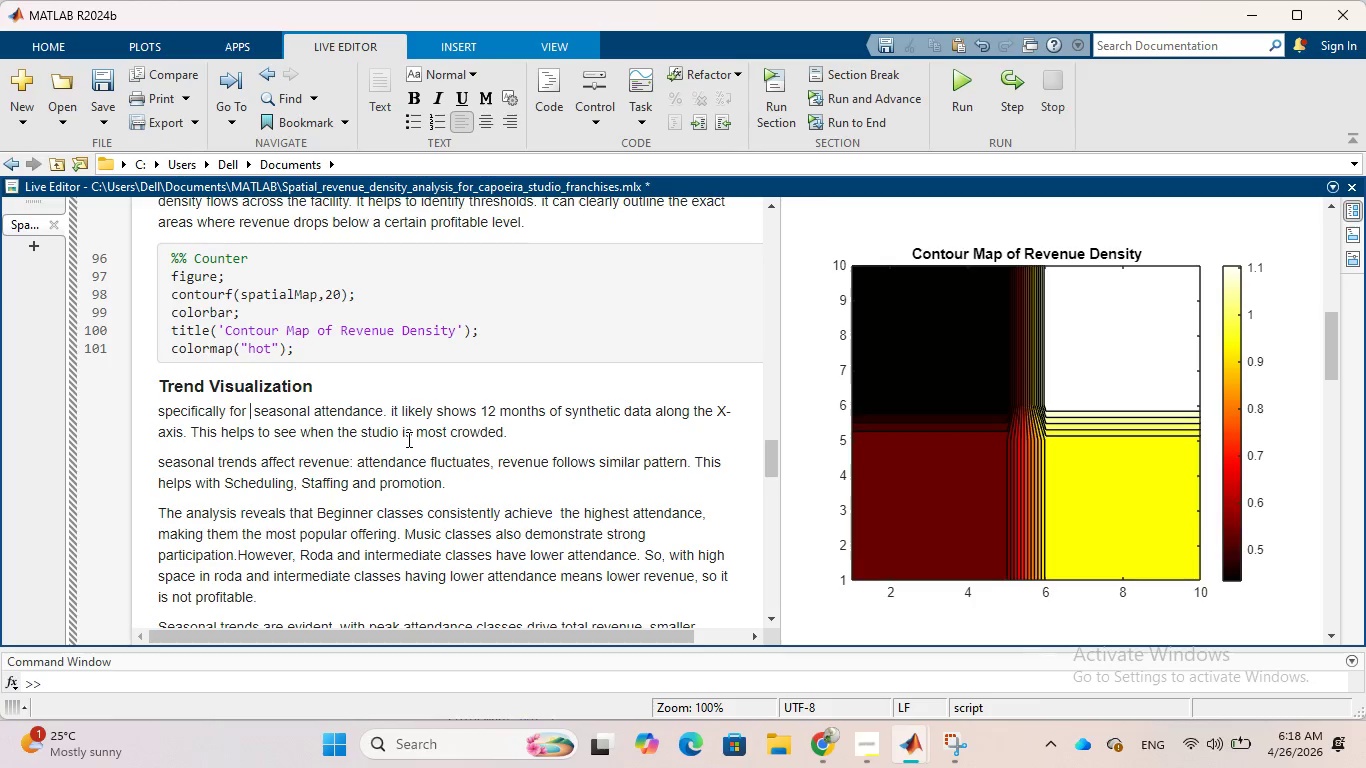 
scroll: coordinate [407, 439], scroll_direction: down, amount: 1.0
 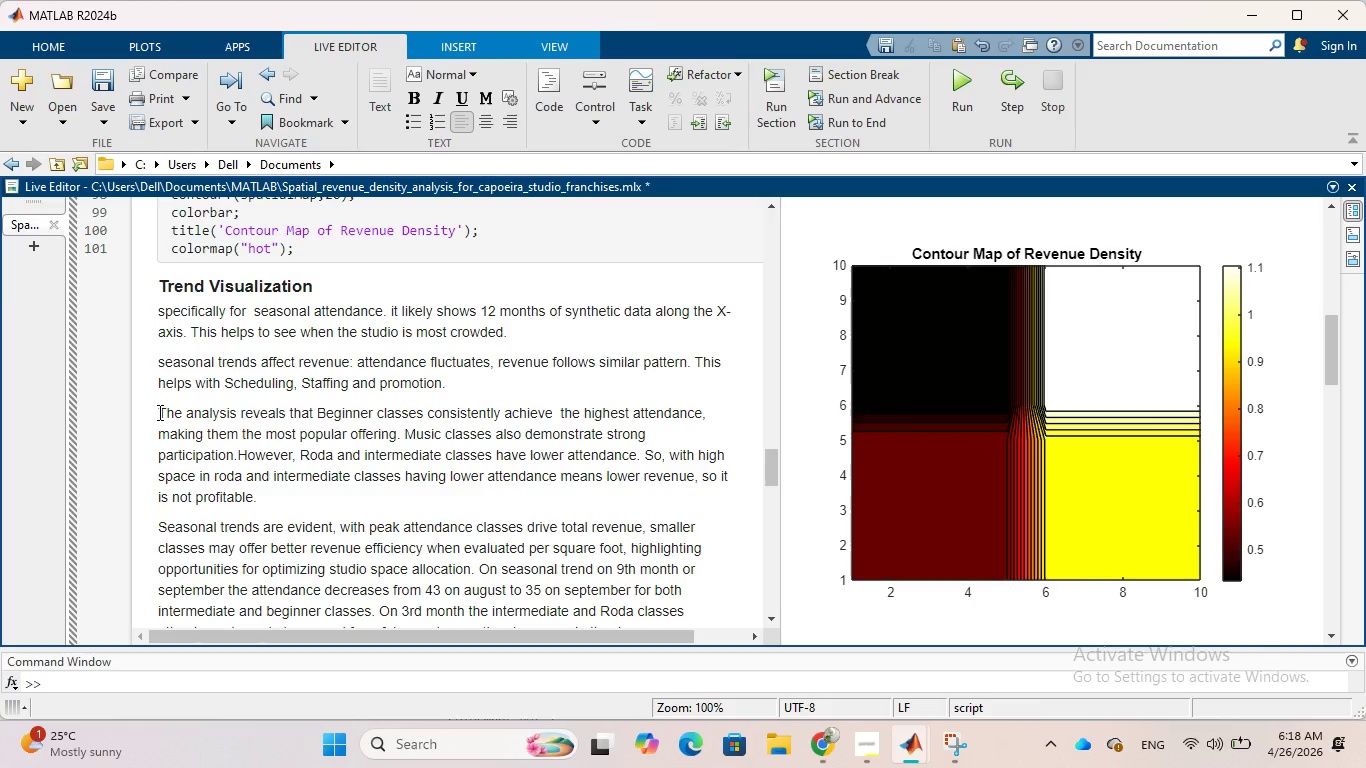 
wait(5.62)
 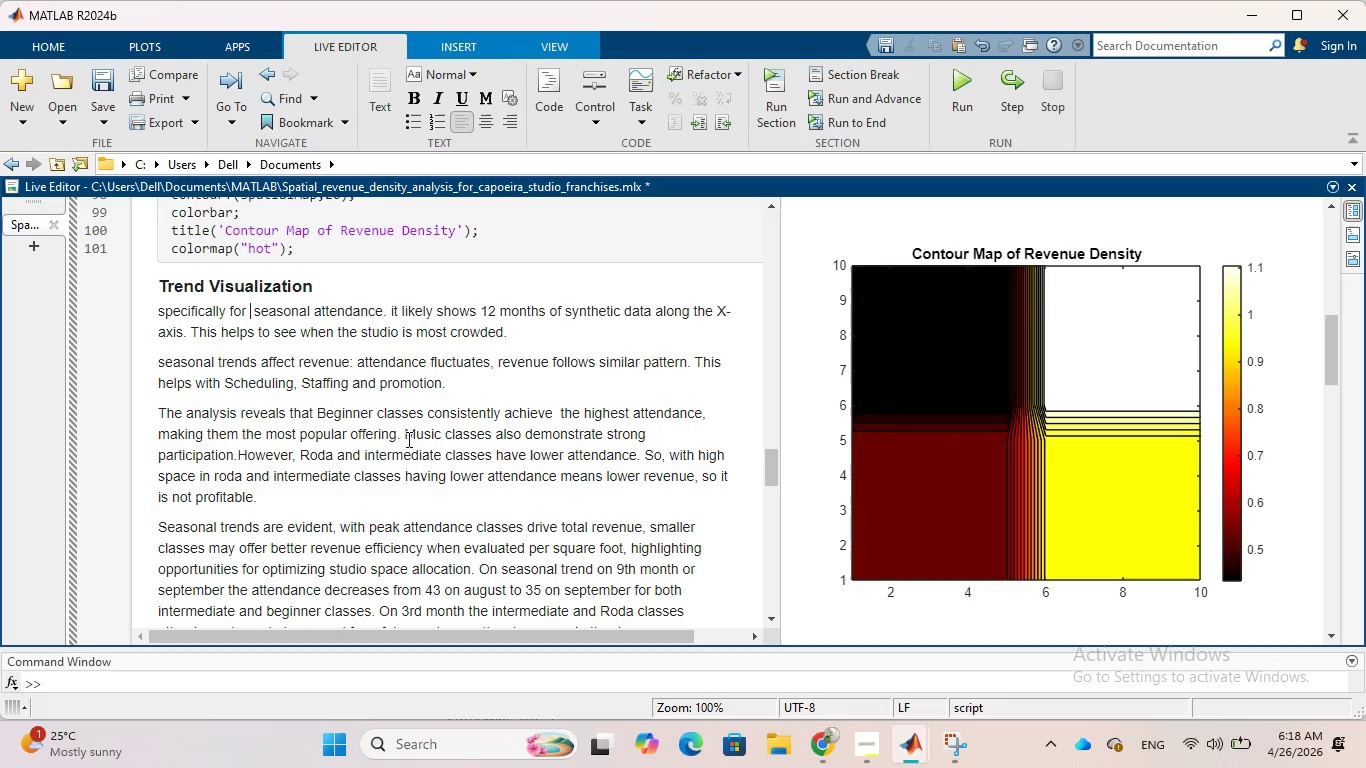 
scroll: coordinate [165, 411], scroll_direction: up, amount: 2.0
 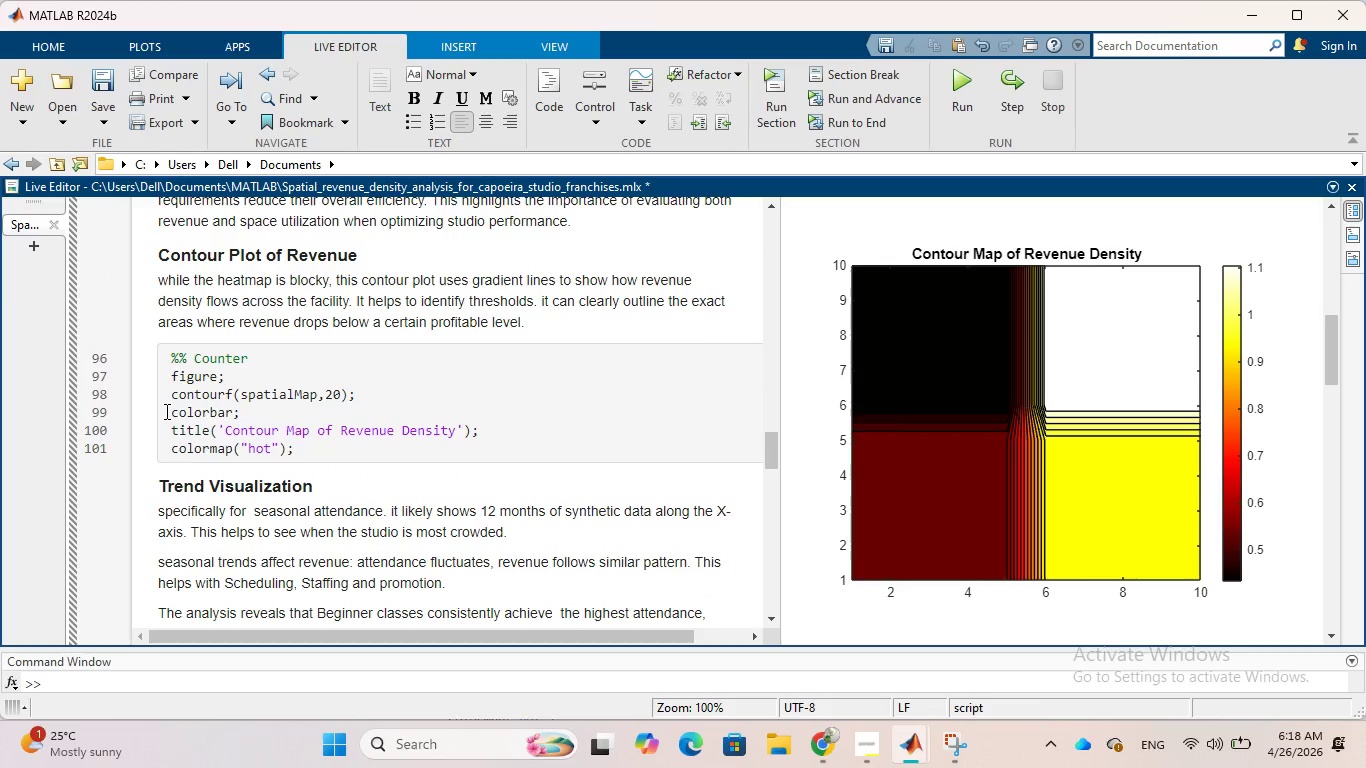 
scroll: coordinate [165, 411], scroll_direction: down, amount: 3.0
 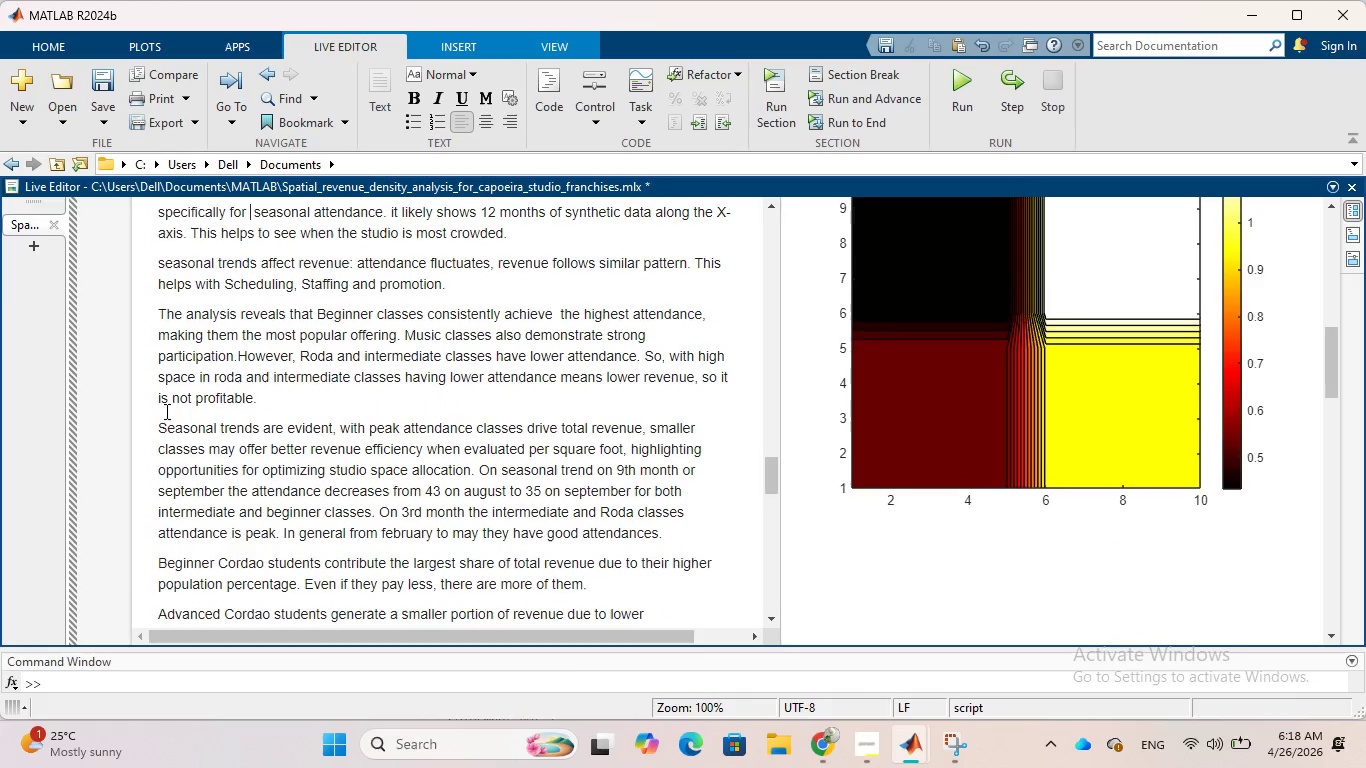 
scroll: coordinate [165, 411], scroll_direction: up, amount: 1.0
 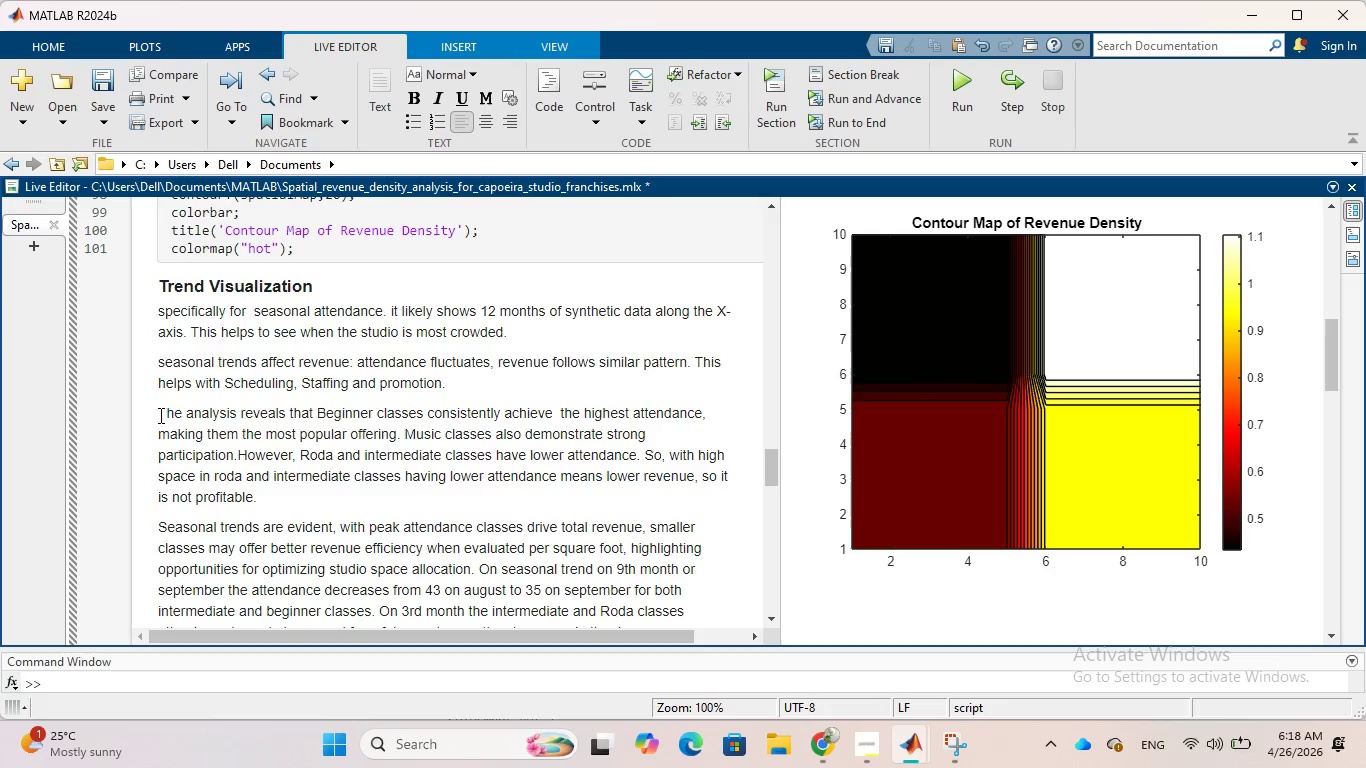 
left_click_drag(start_coordinate=[158, 414], to_coordinate=[403, 463])
 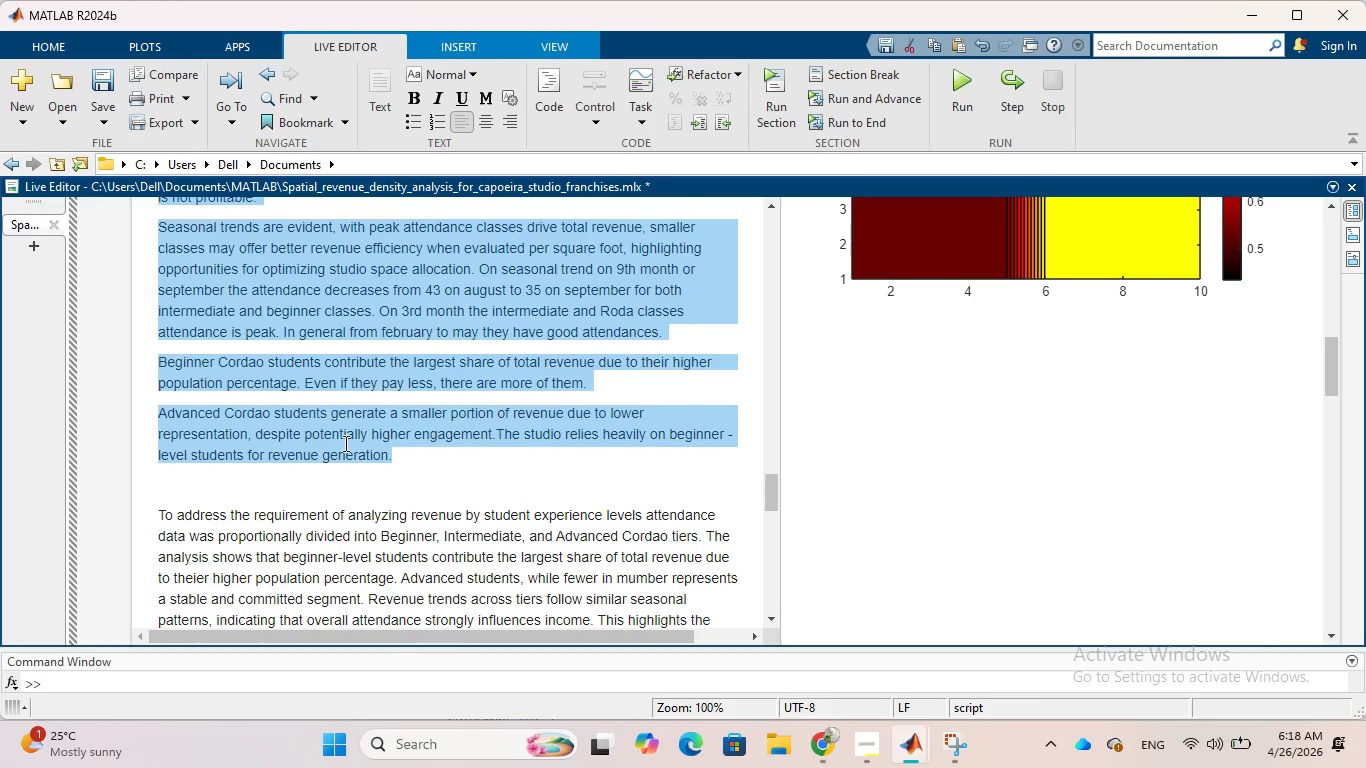 
scroll: coordinate [310, 513], scroll_direction: down, amount: 3.0
 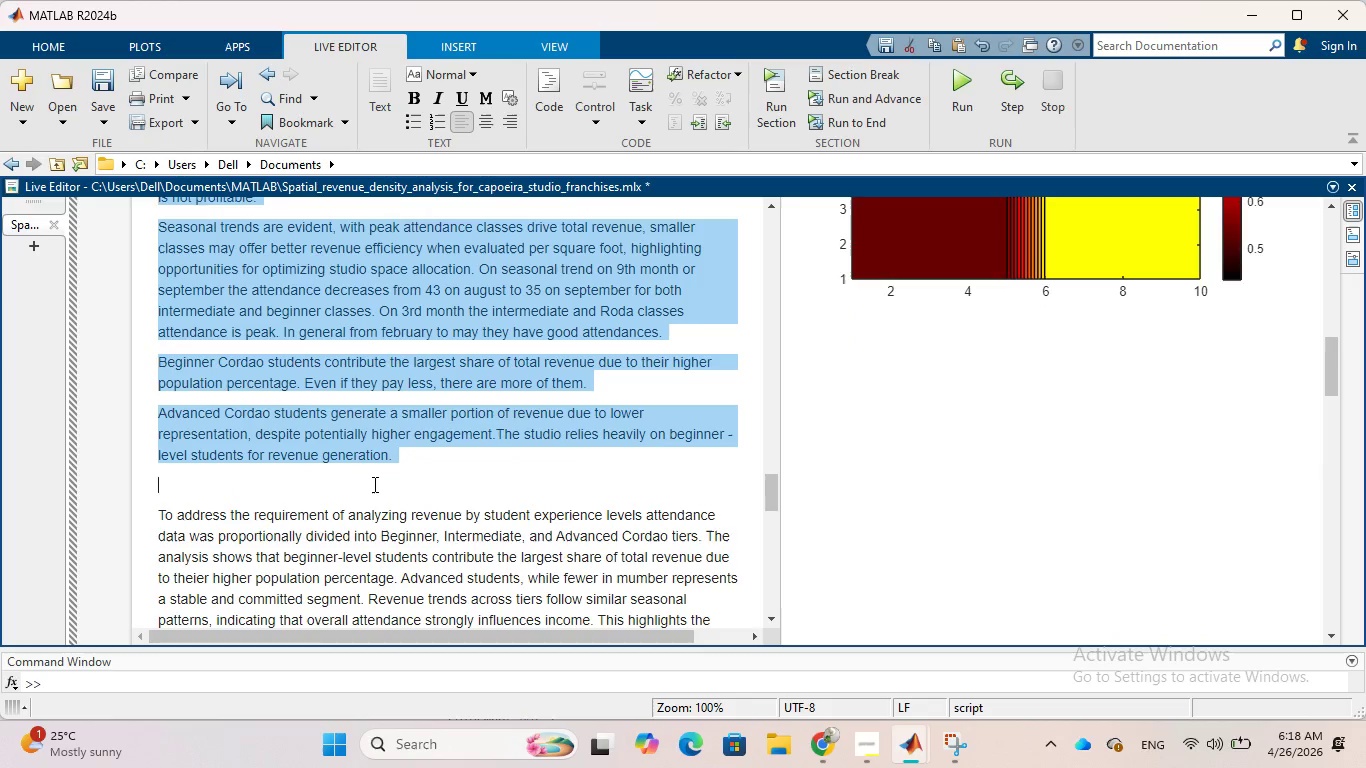 
right_click([344, 443])
 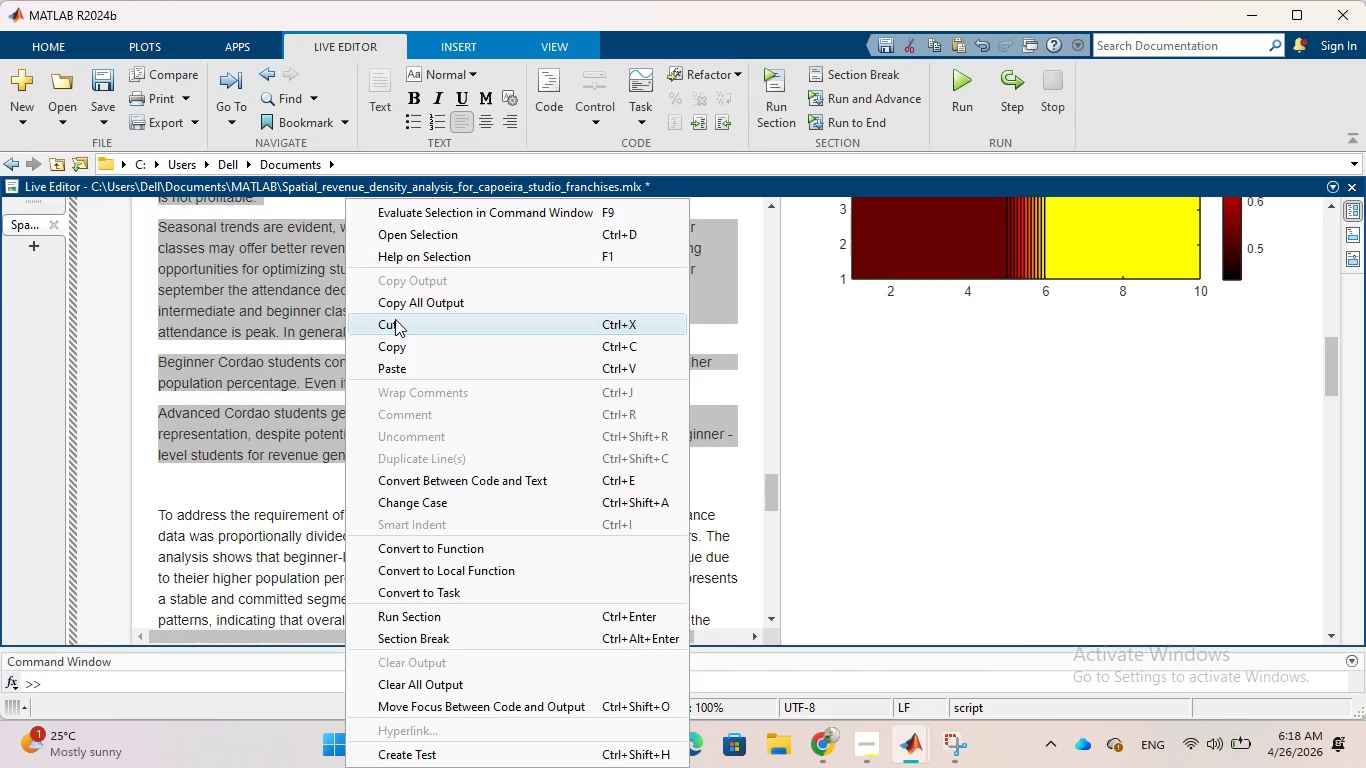 
left_click([395, 319])
 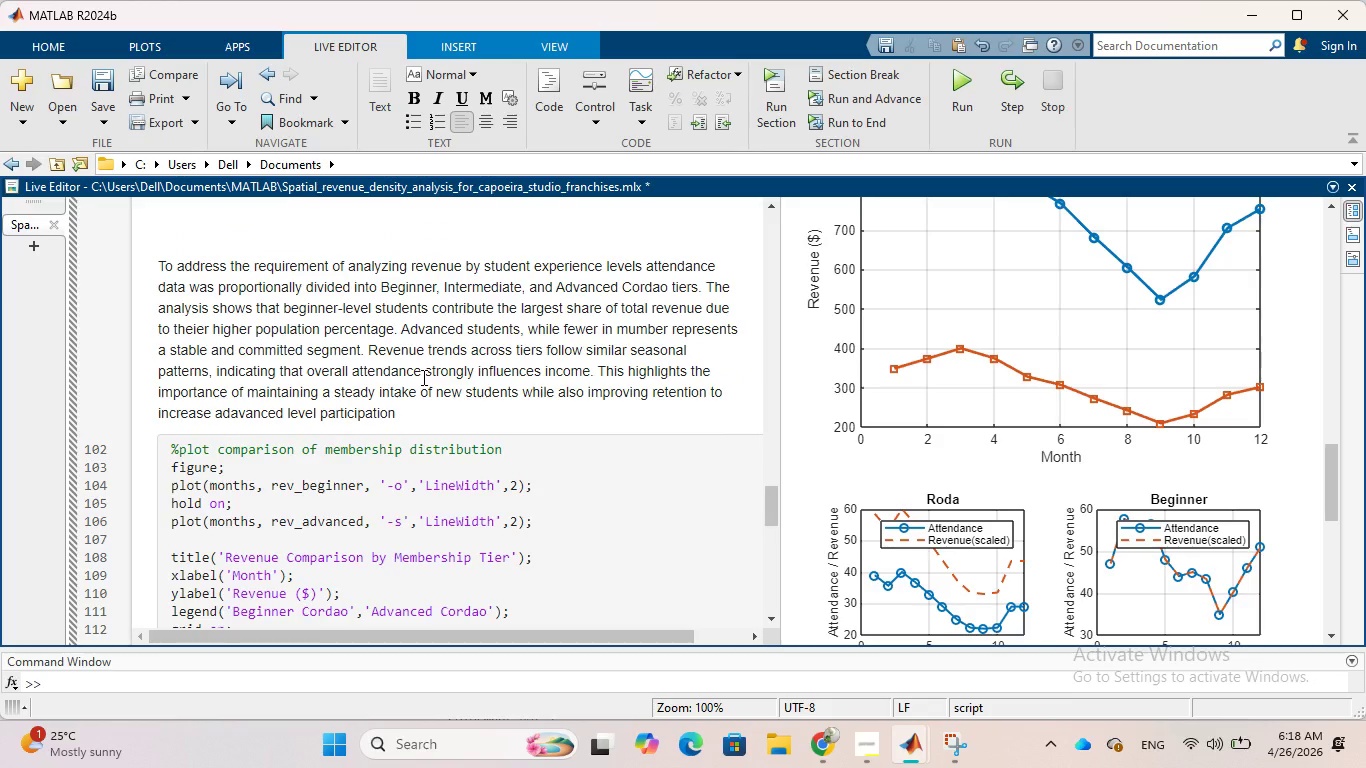 
scroll: coordinate [422, 377], scroll_direction: down, amount: 2.0
 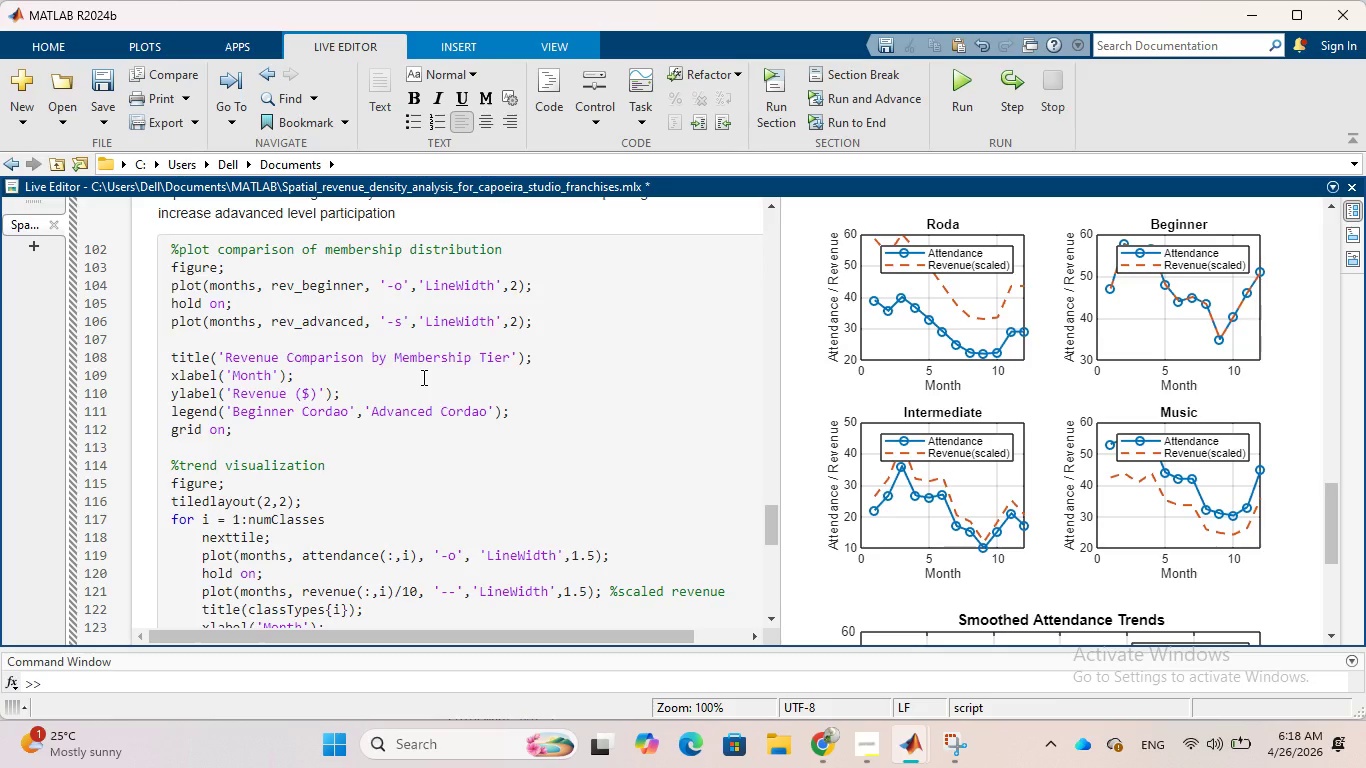 
wait(7.34)
 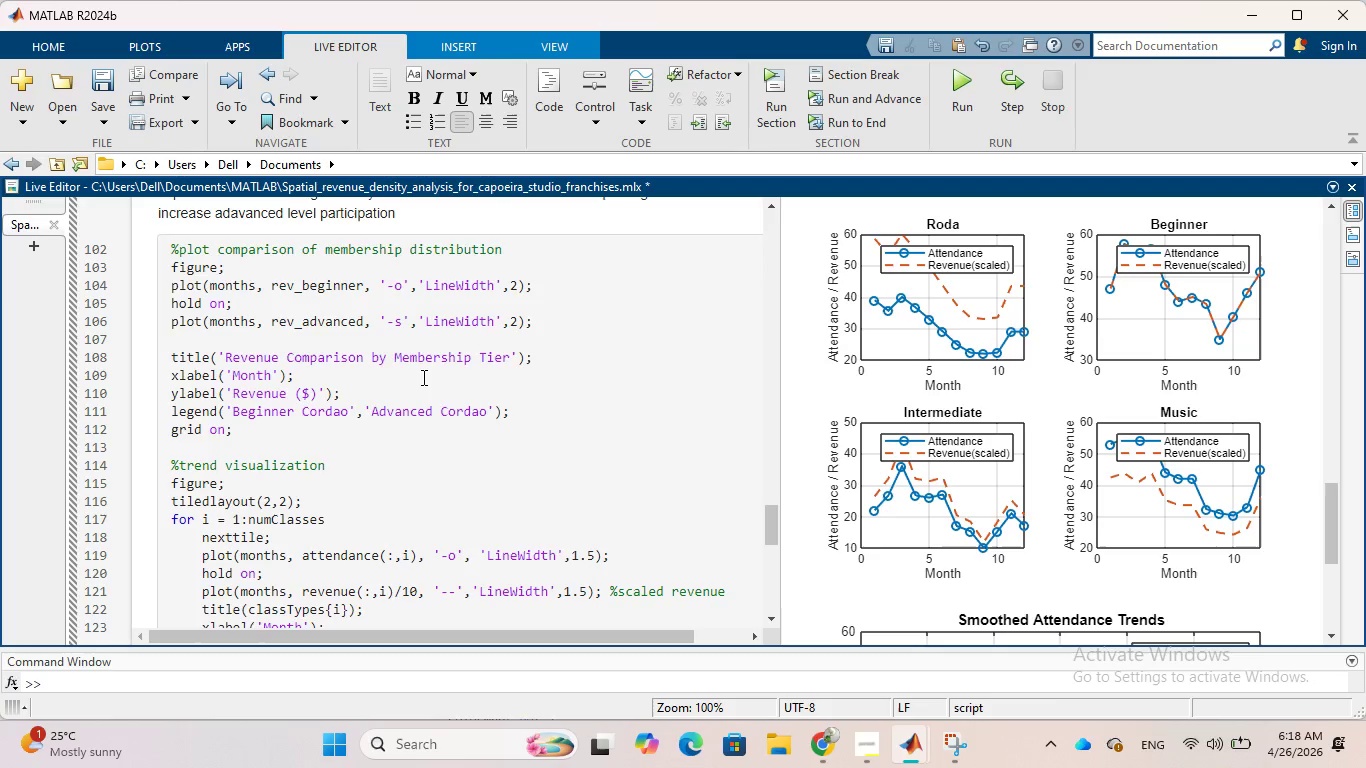 
scroll: coordinate [422, 377], scroll_direction: down, amount: 4.0
 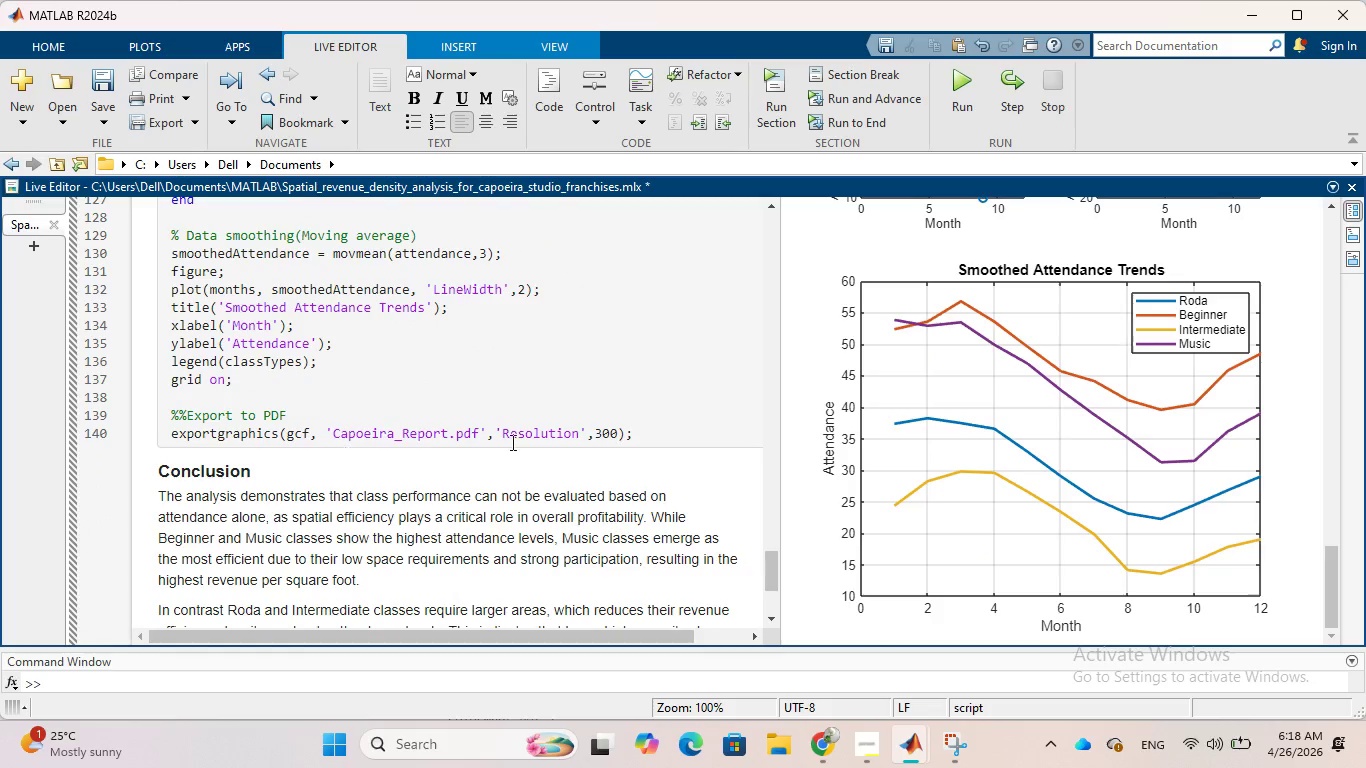 
left_click([662, 441])
 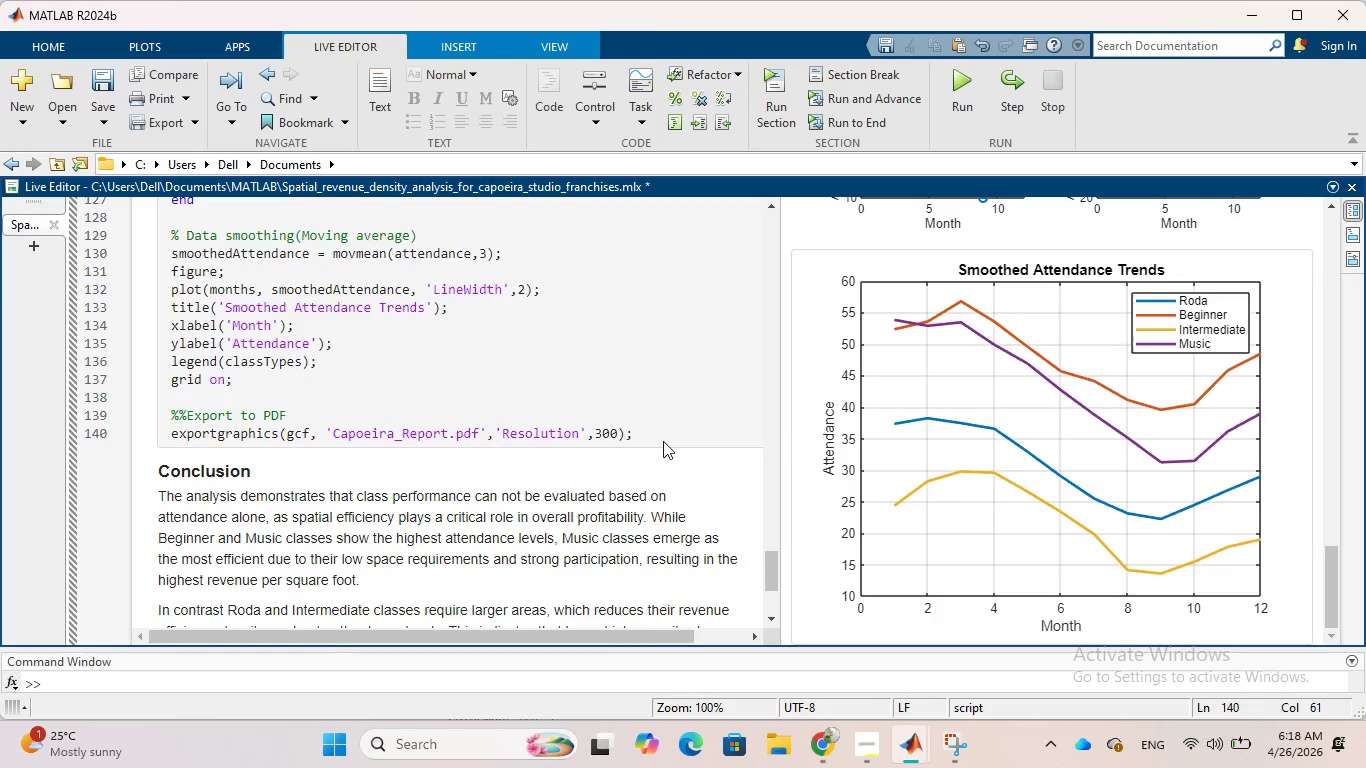 
key(Enter)
 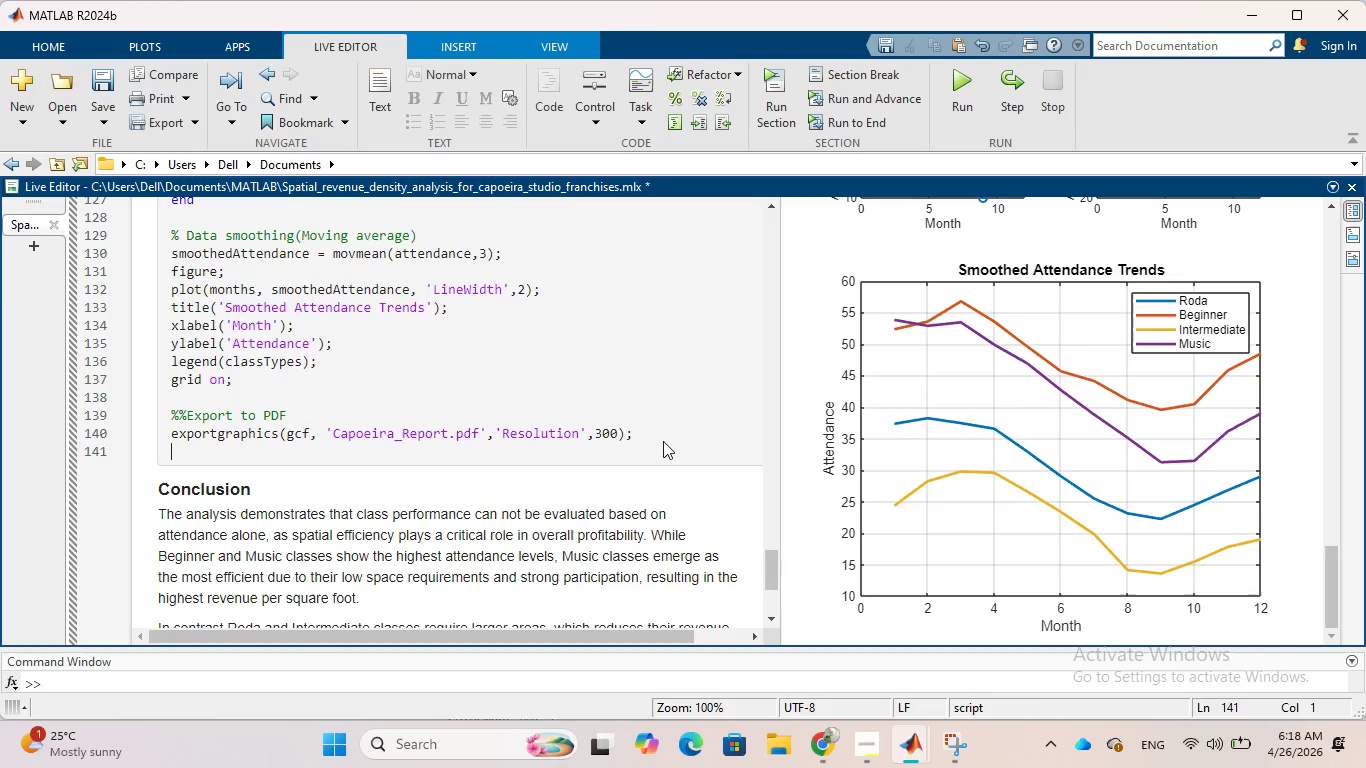 
key(Control+V)
 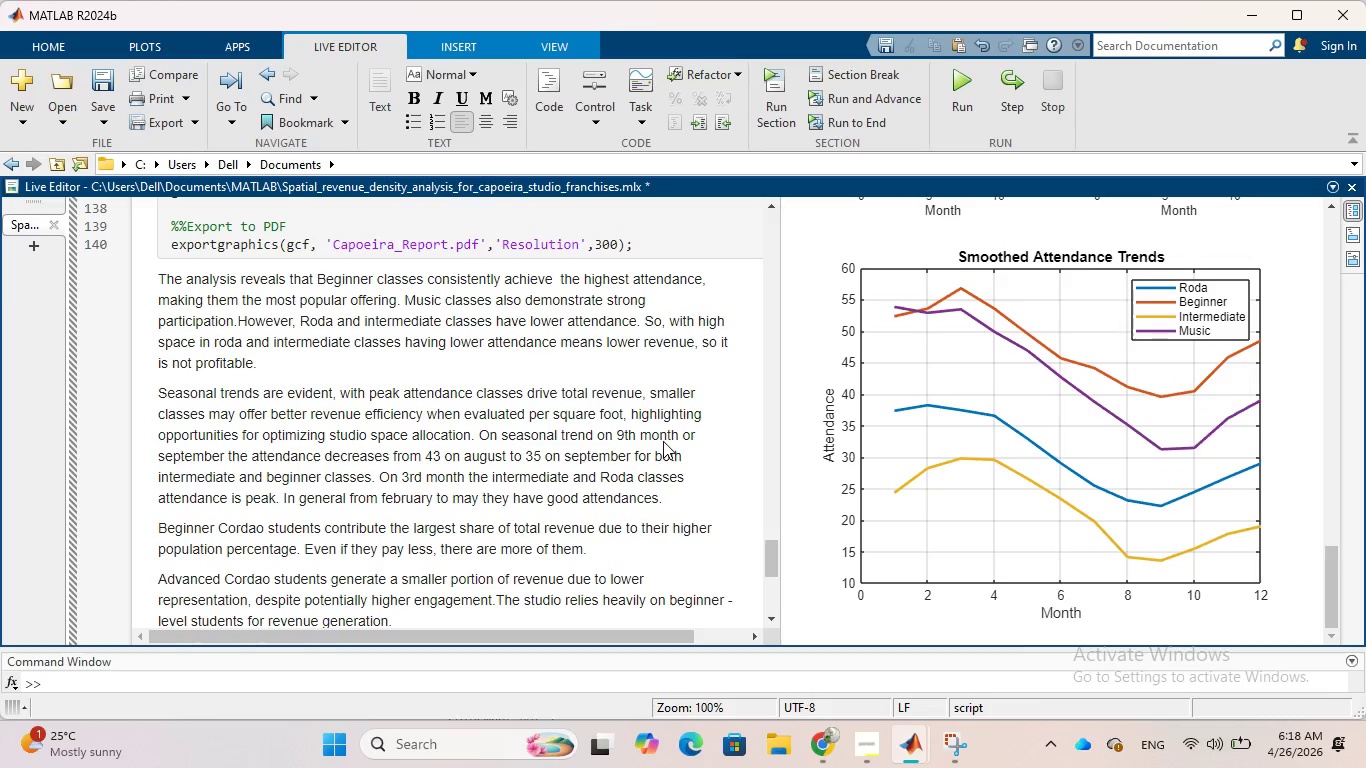 
key(Control+Z)
 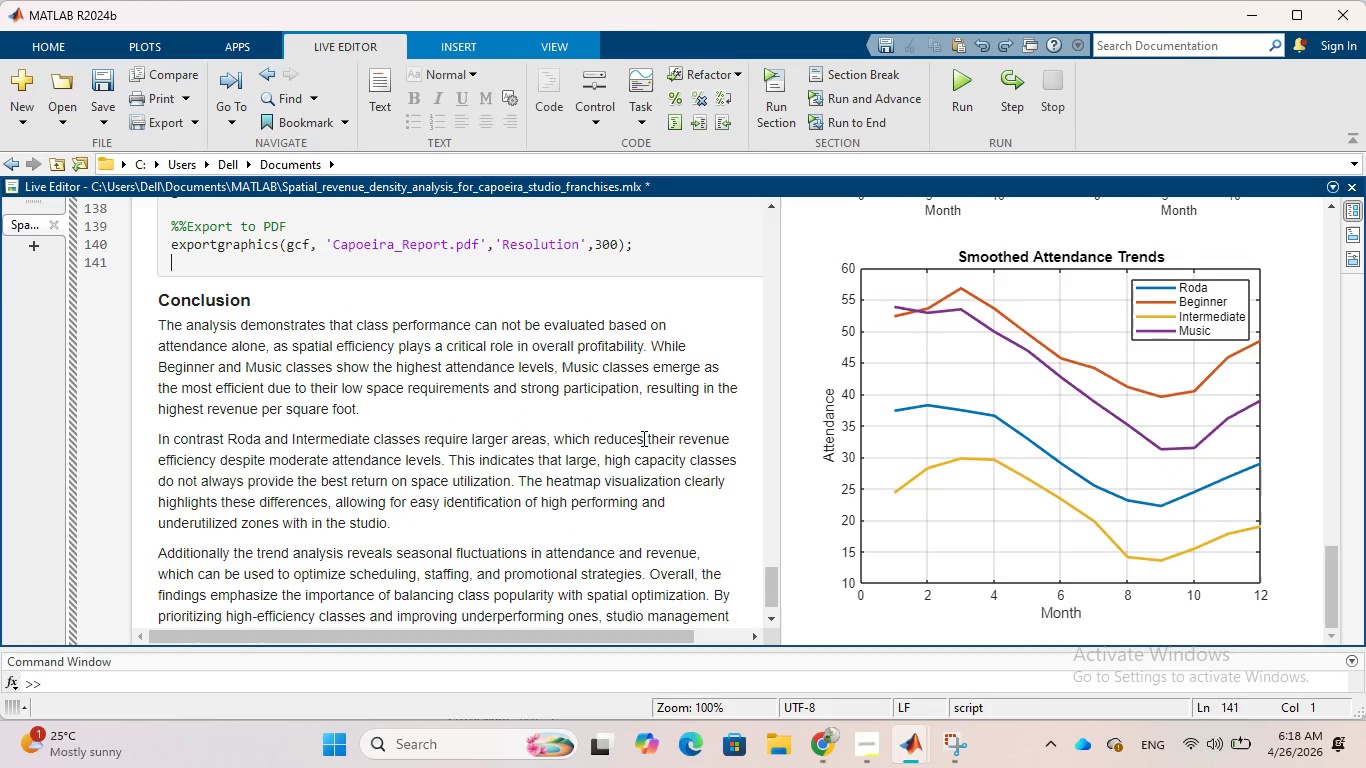 
type(%% Membership)
 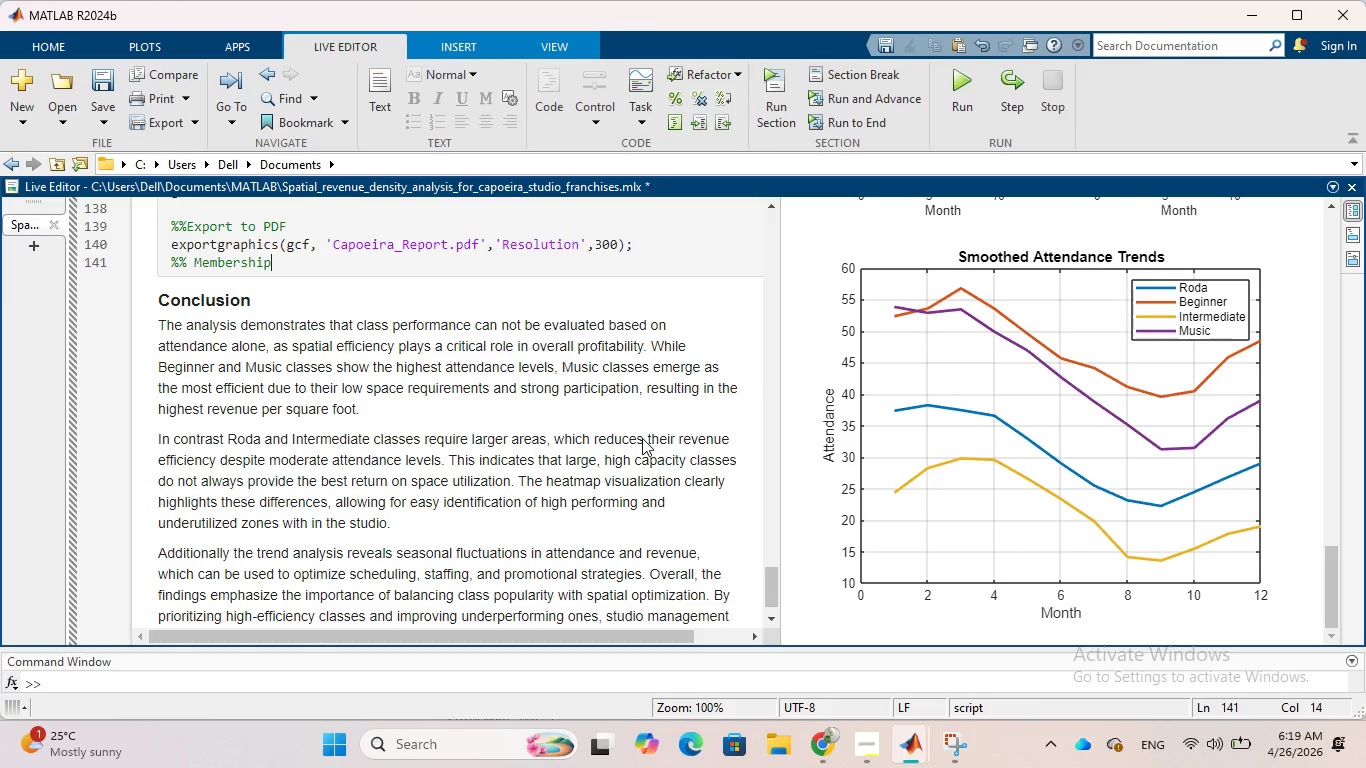 
key(Enter)
 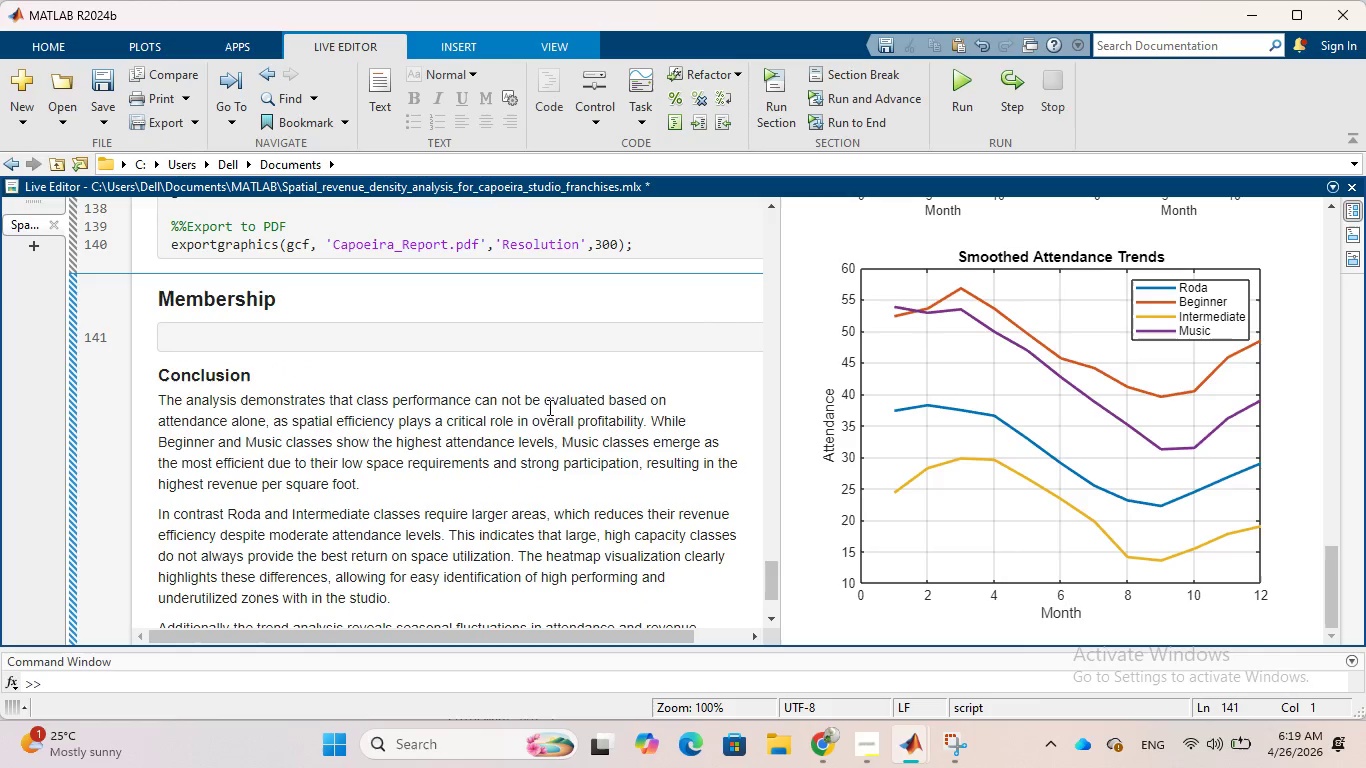 
left_click([340, 304])
 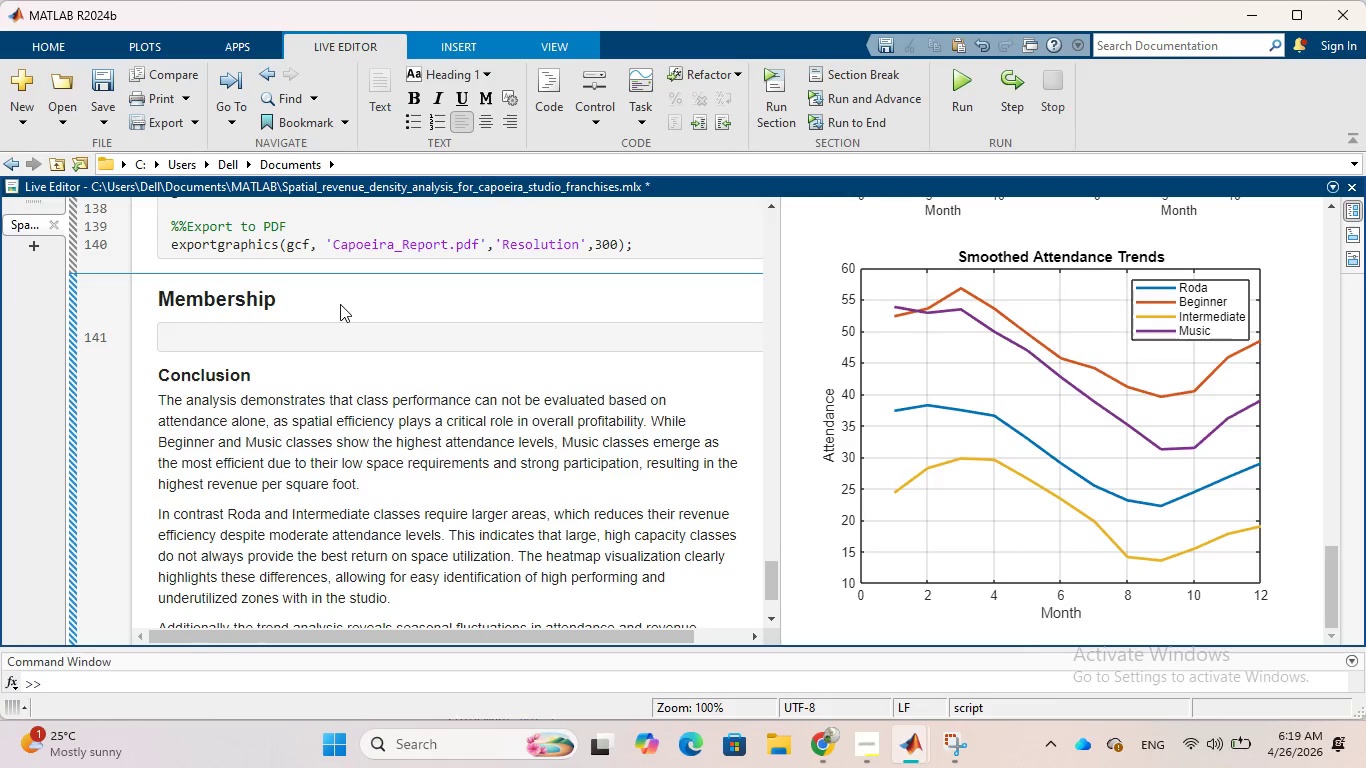 
key(Enter)
 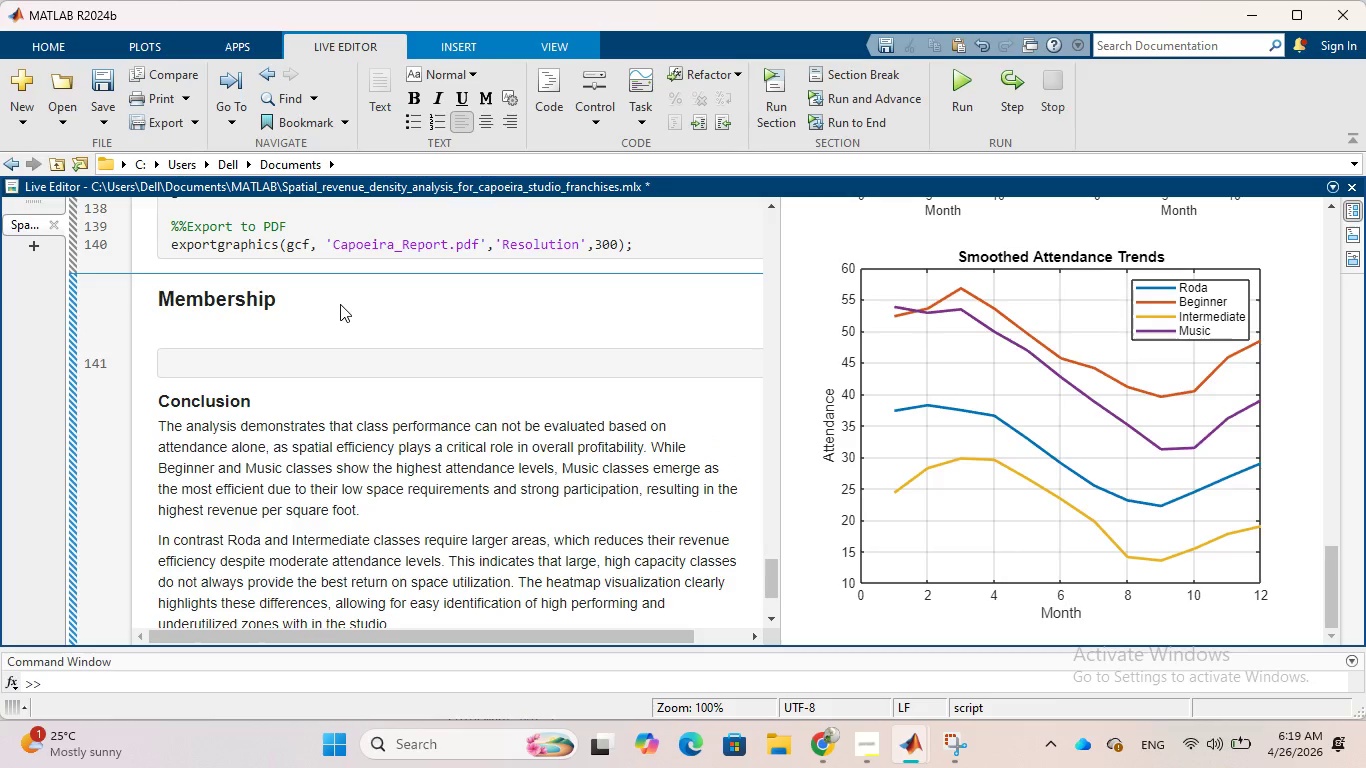 
key(Control+V)
 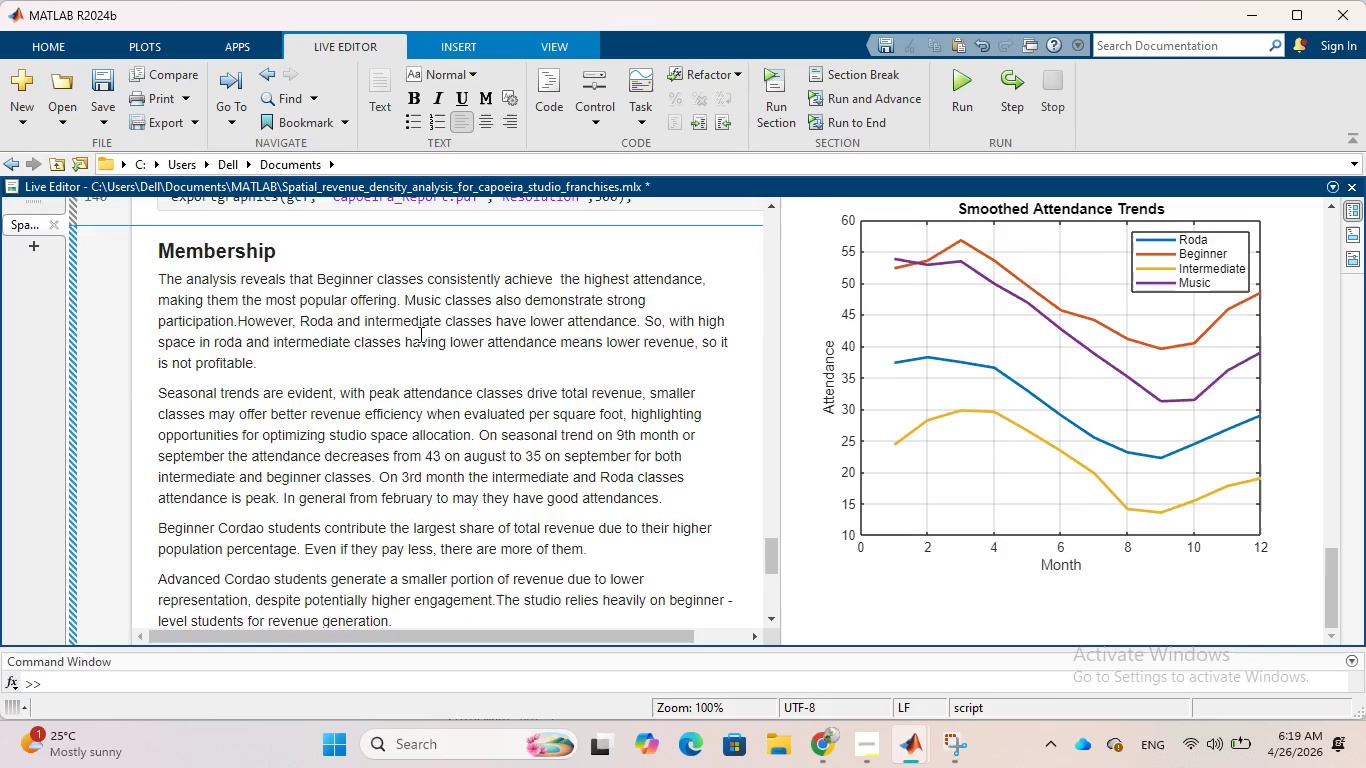 
scroll: coordinate [419, 334], scroll_direction: up, amount: 1.0
 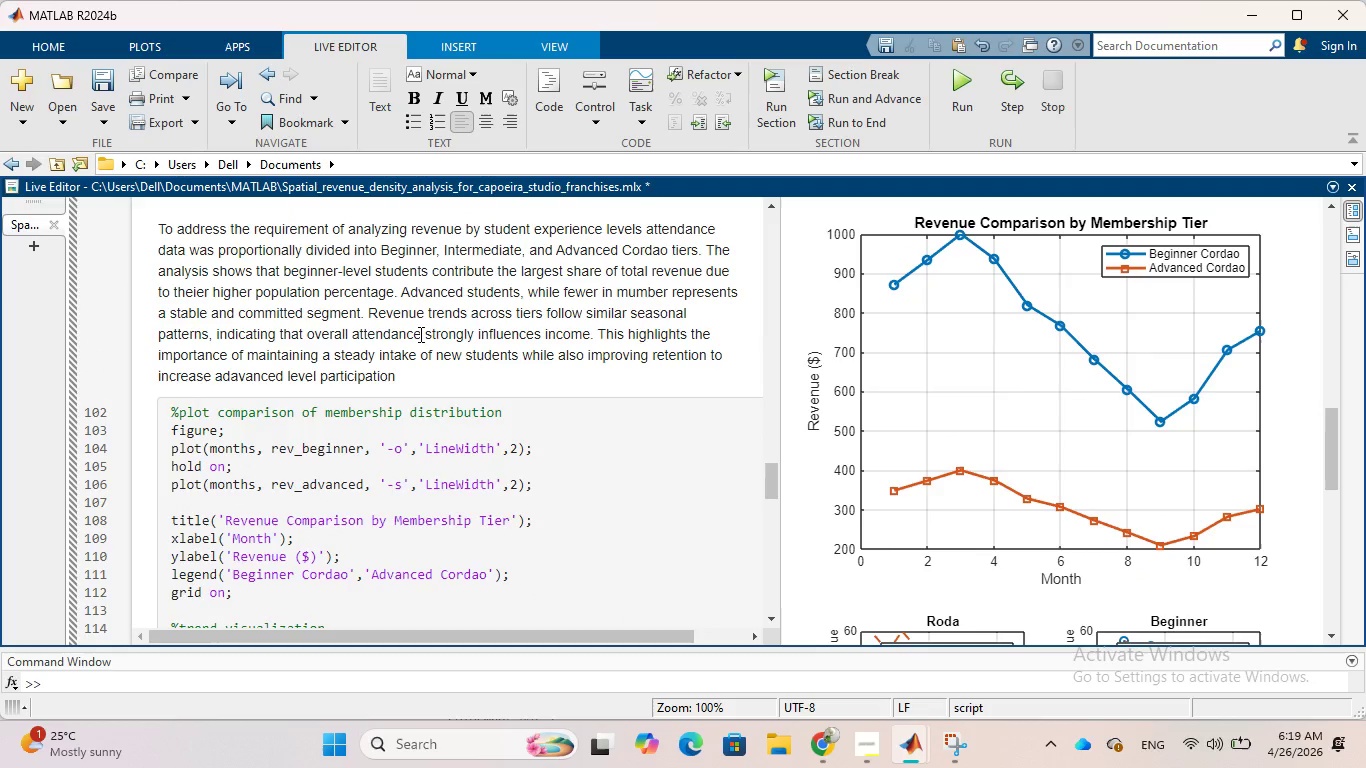 
scroll: coordinate [410, 434], scroll_direction: down, amount: 1.0
 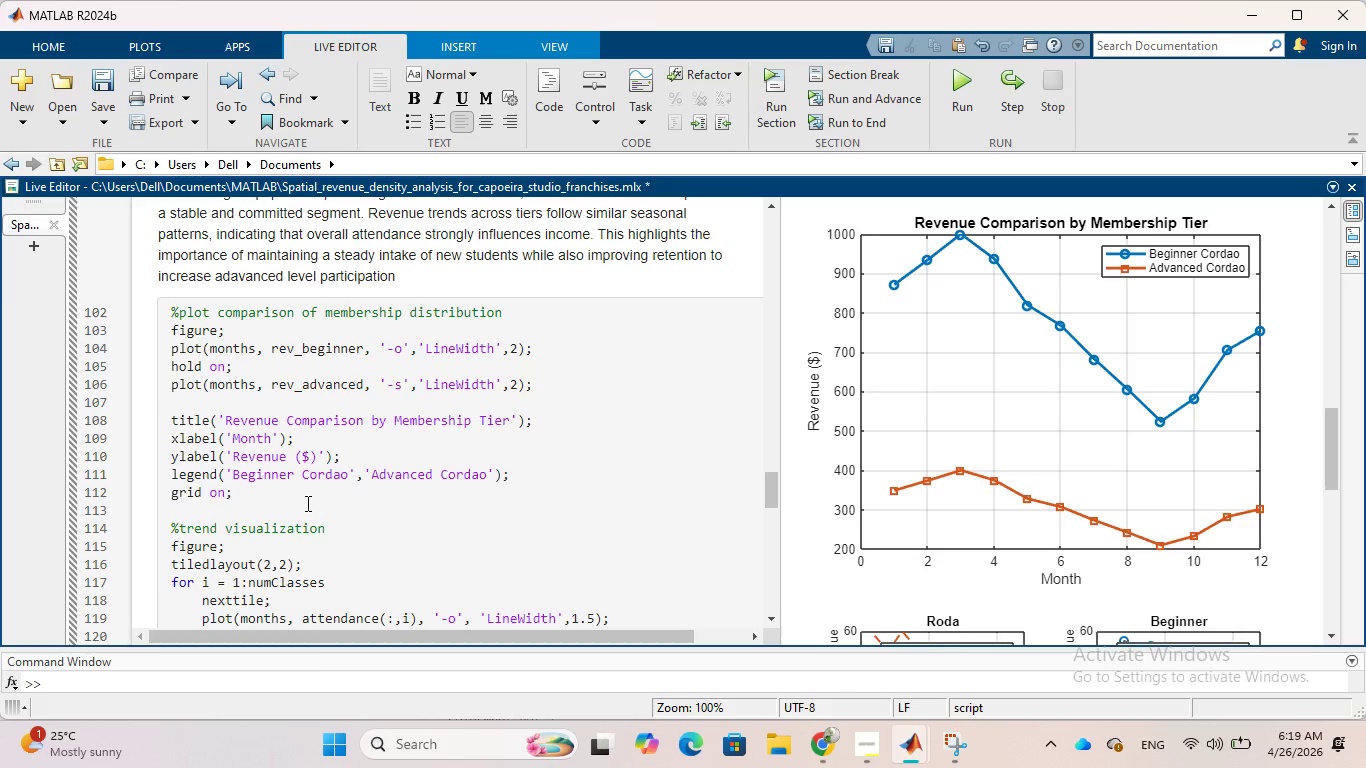 
left_click_drag(start_coordinate=[306, 503], to_coordinate=[139, 302])
 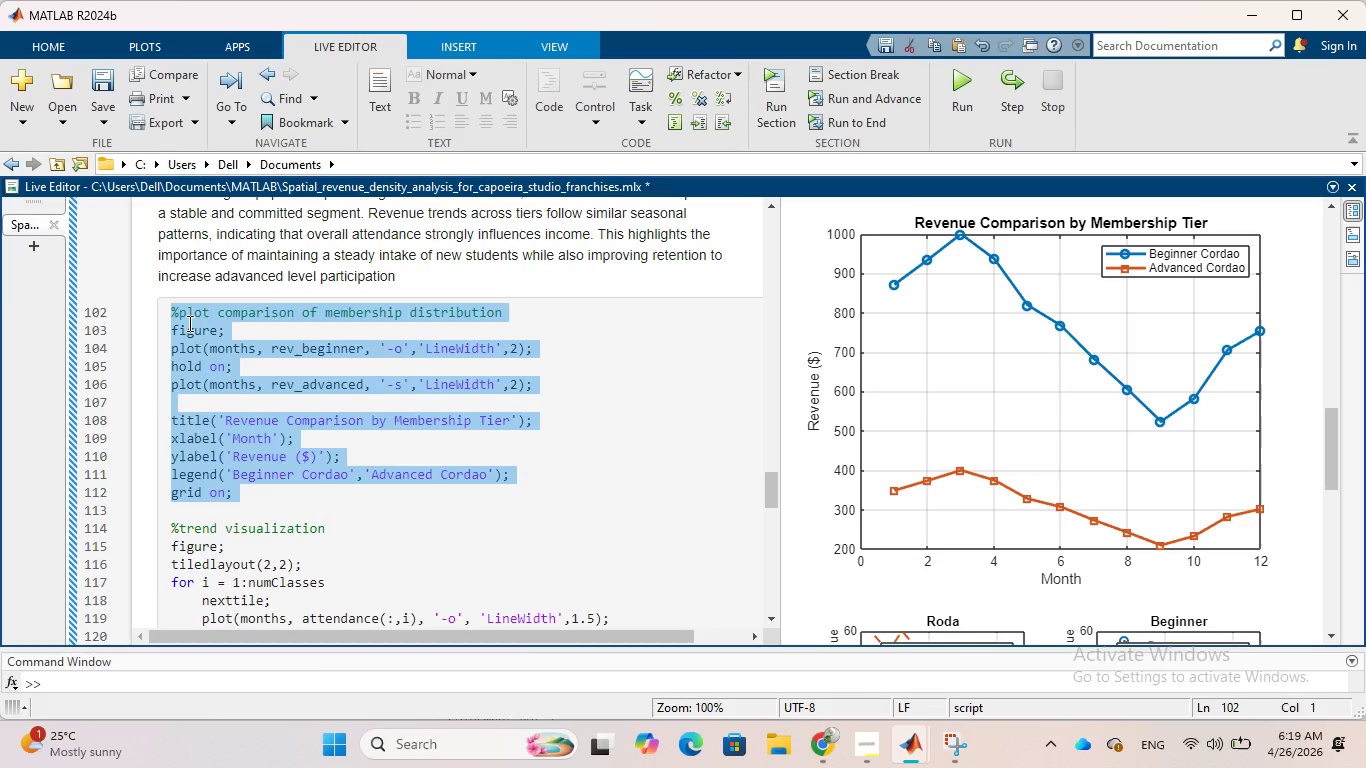 
right_click([188, 323])
 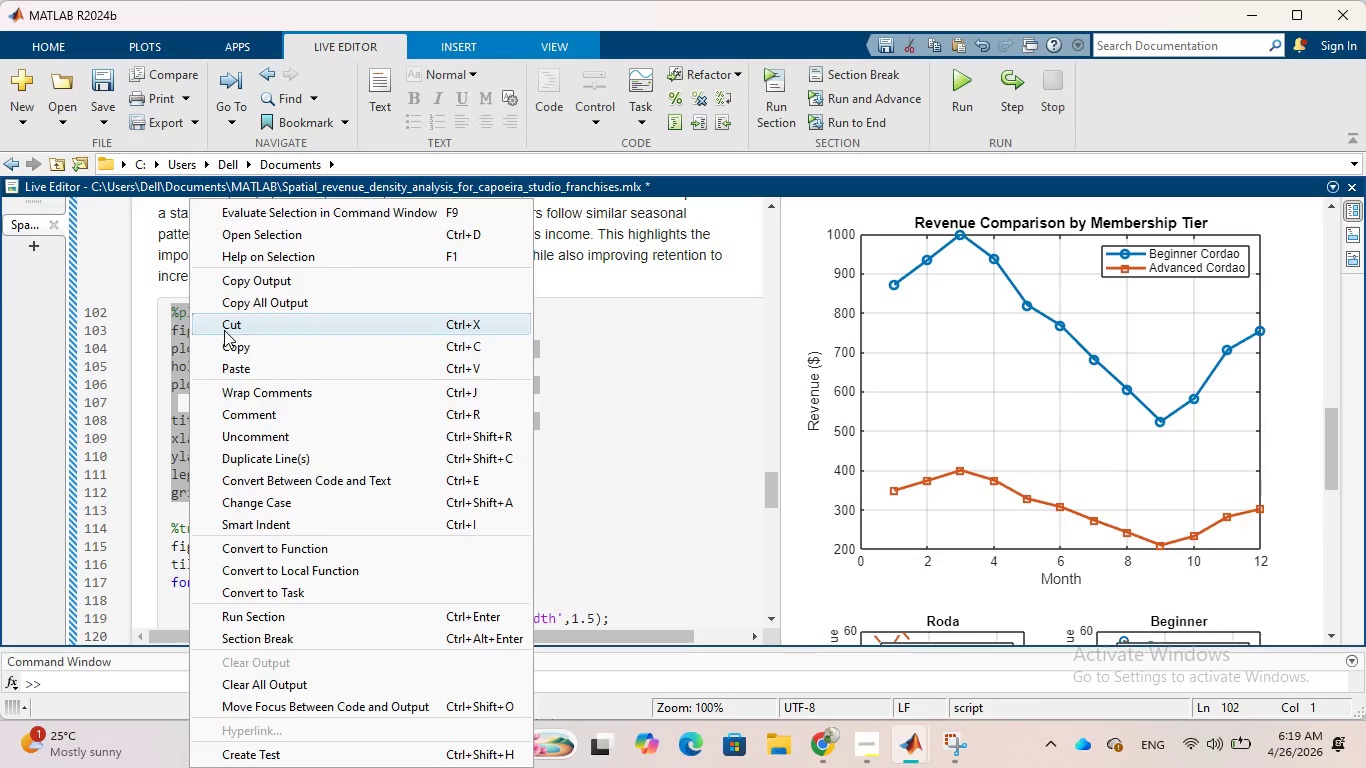 
left_click([224, 330])
 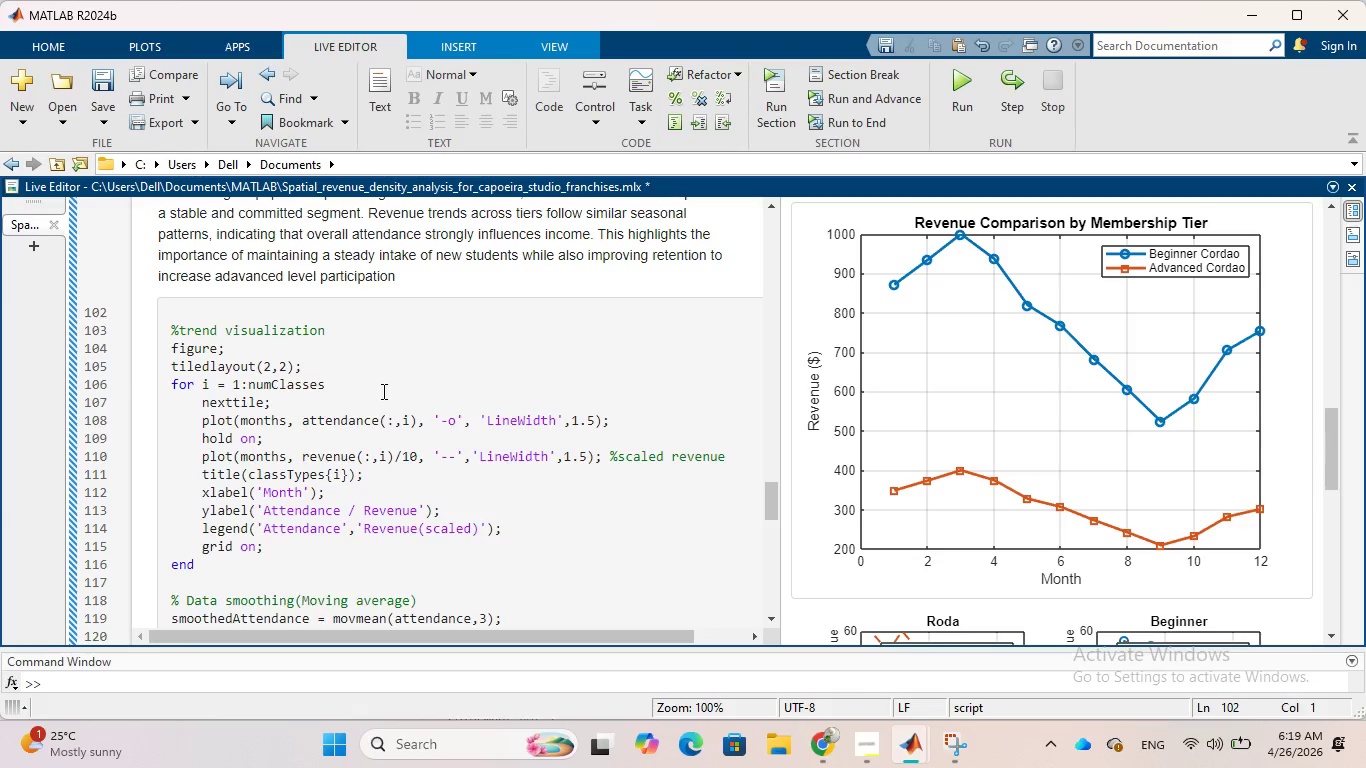 
scroll: coordinate [382, 391], scroll_direction: down, amount: 3.0
 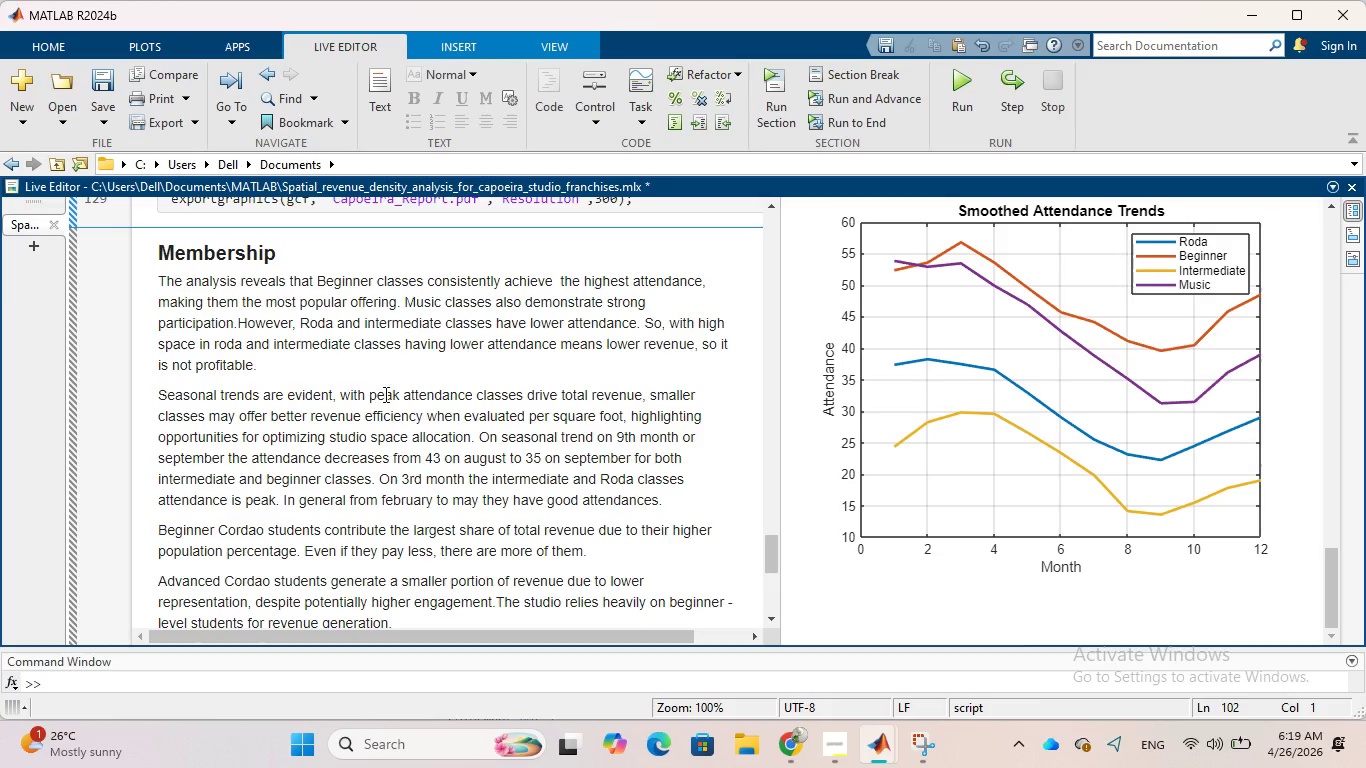 
wait(17.73)
 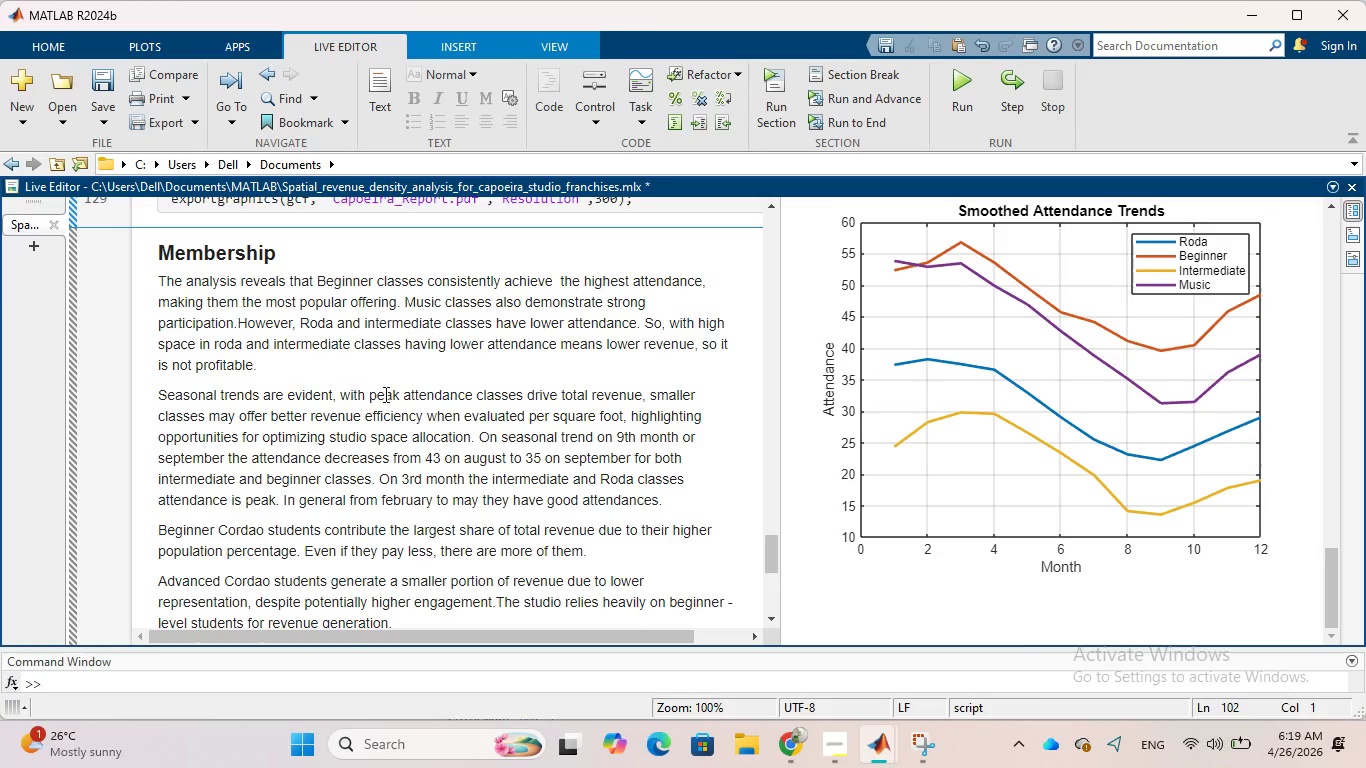 
scroll: coordinate [407, 399], scroll_direction: down, amount: 1.0
 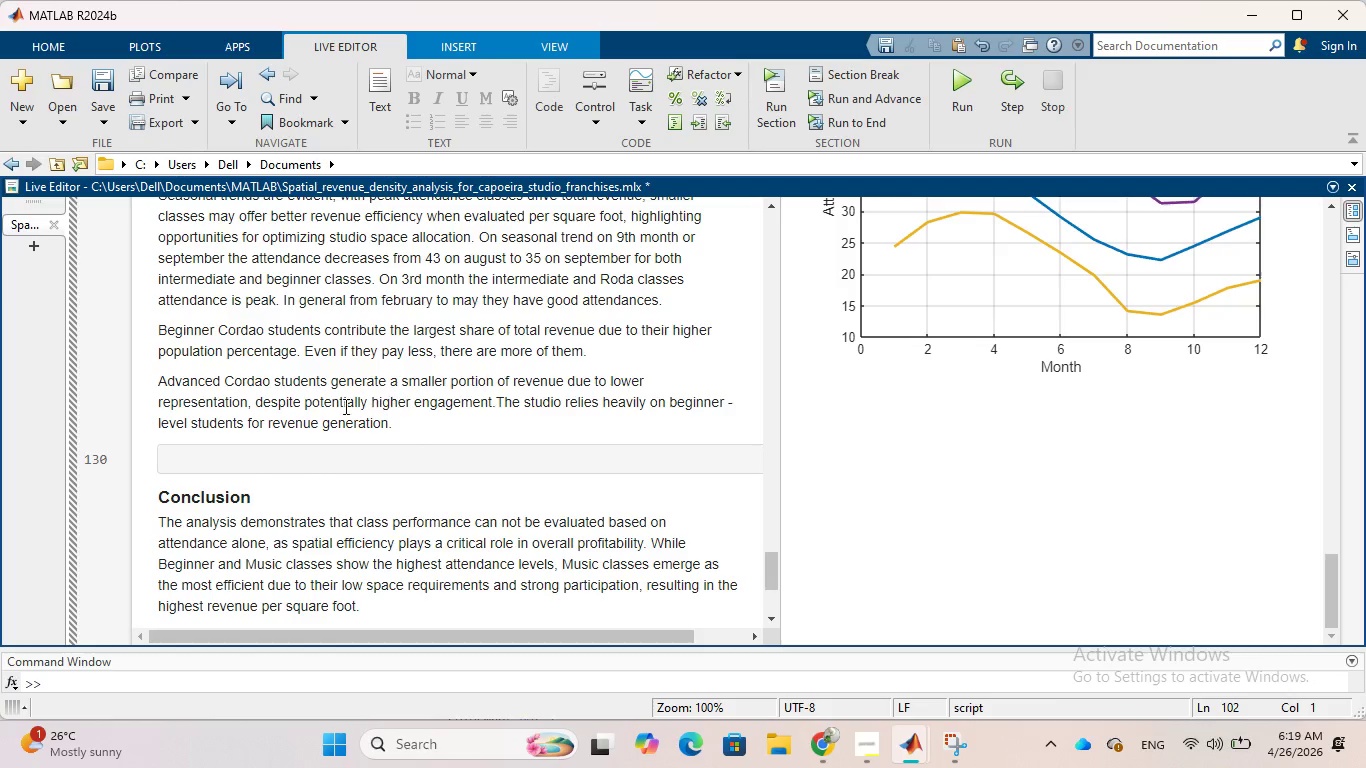 
left_click([292, 455])
 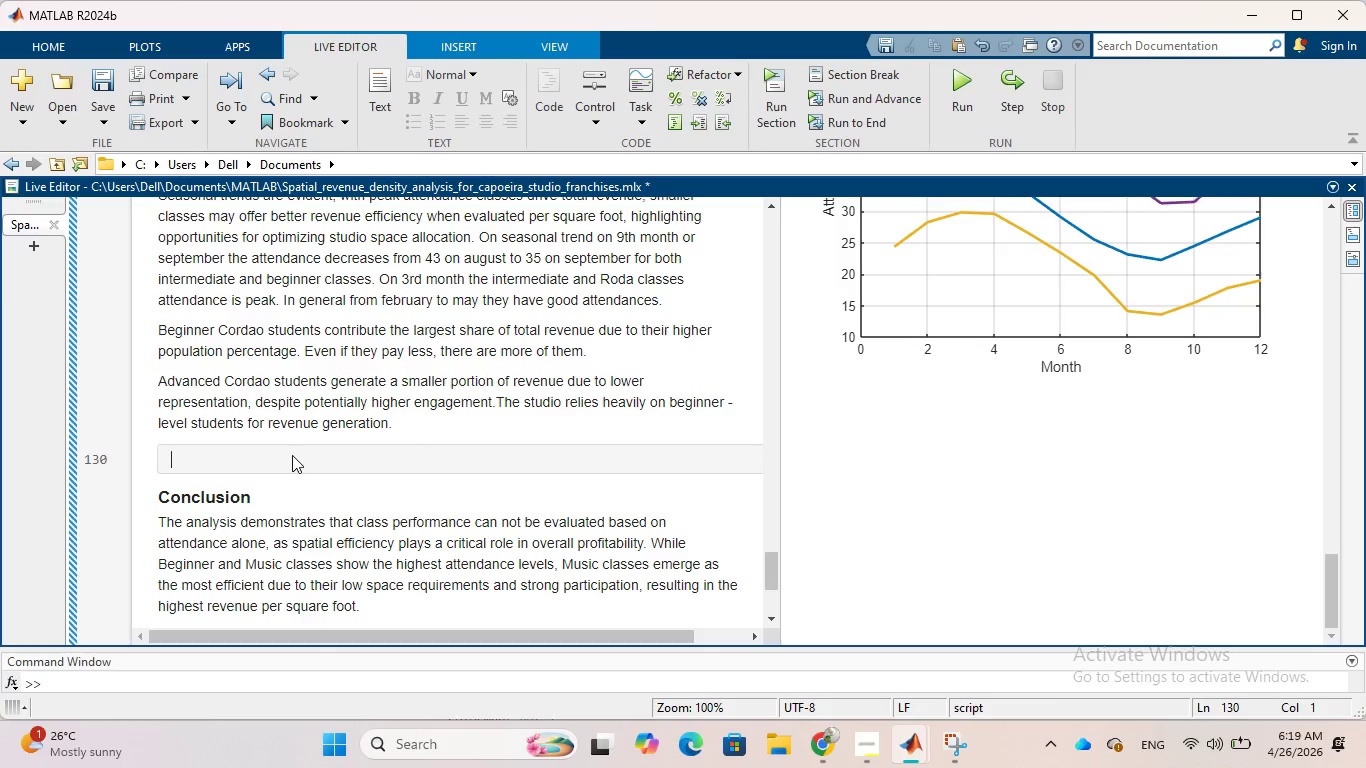 
key(Control+V)
 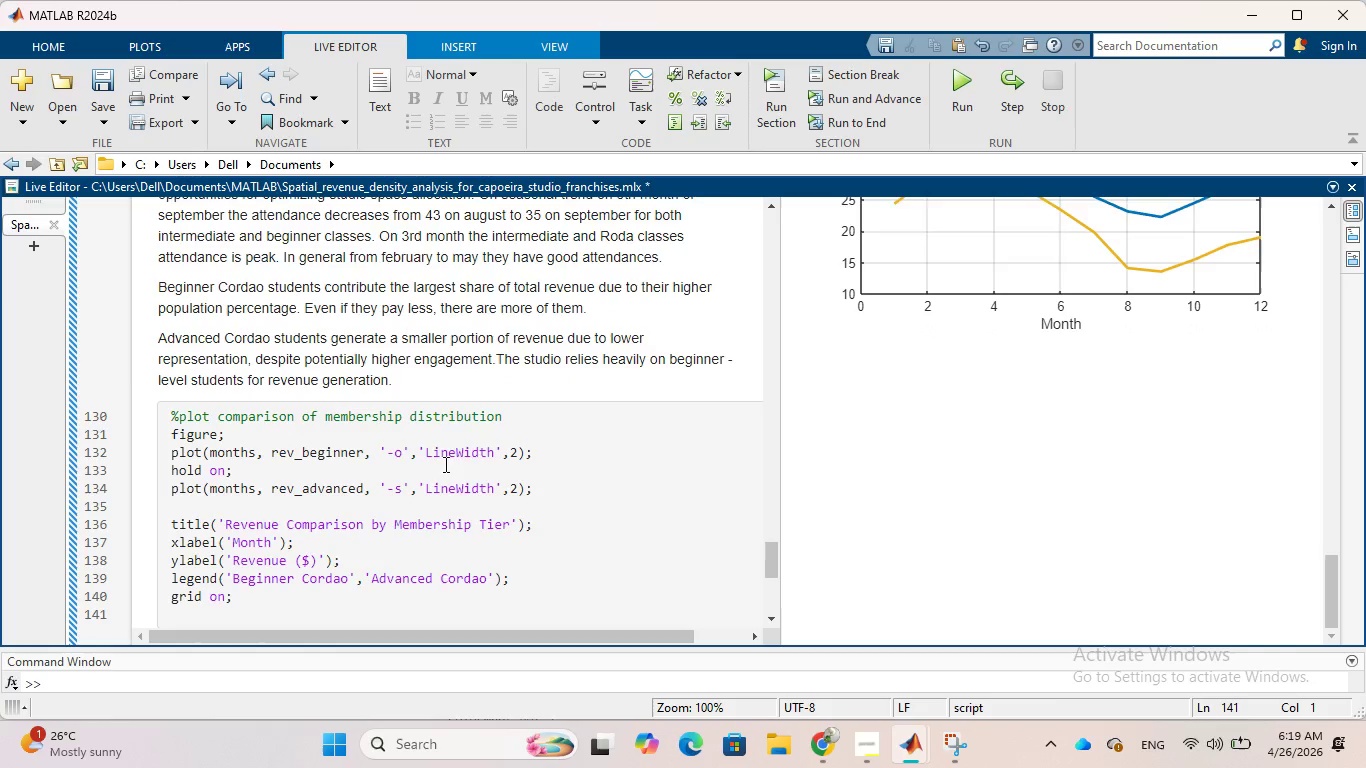 
scroll: coordinate [444, 464], scroll_direction: down, amount: 2.0
 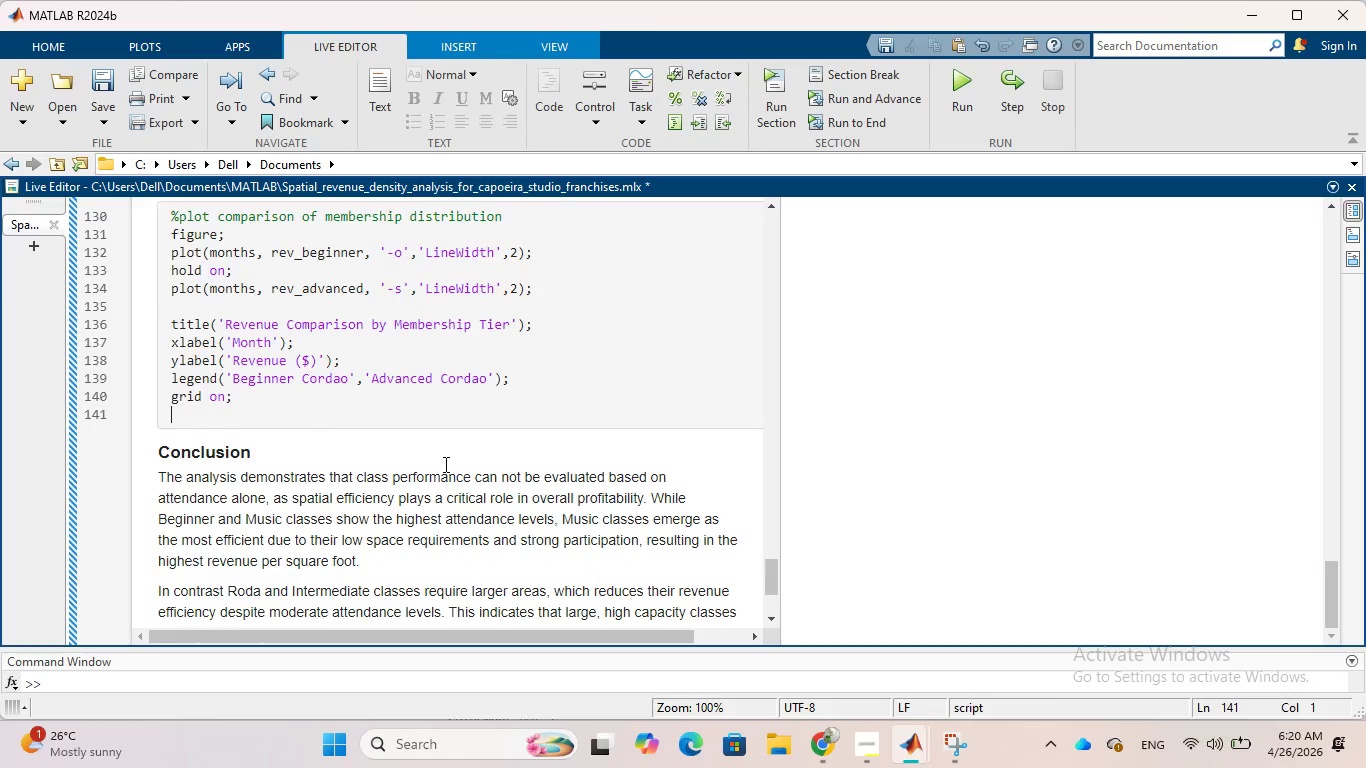 
scroll: coordinate [444, 464], scroll_direction: up, amount: 6.0
 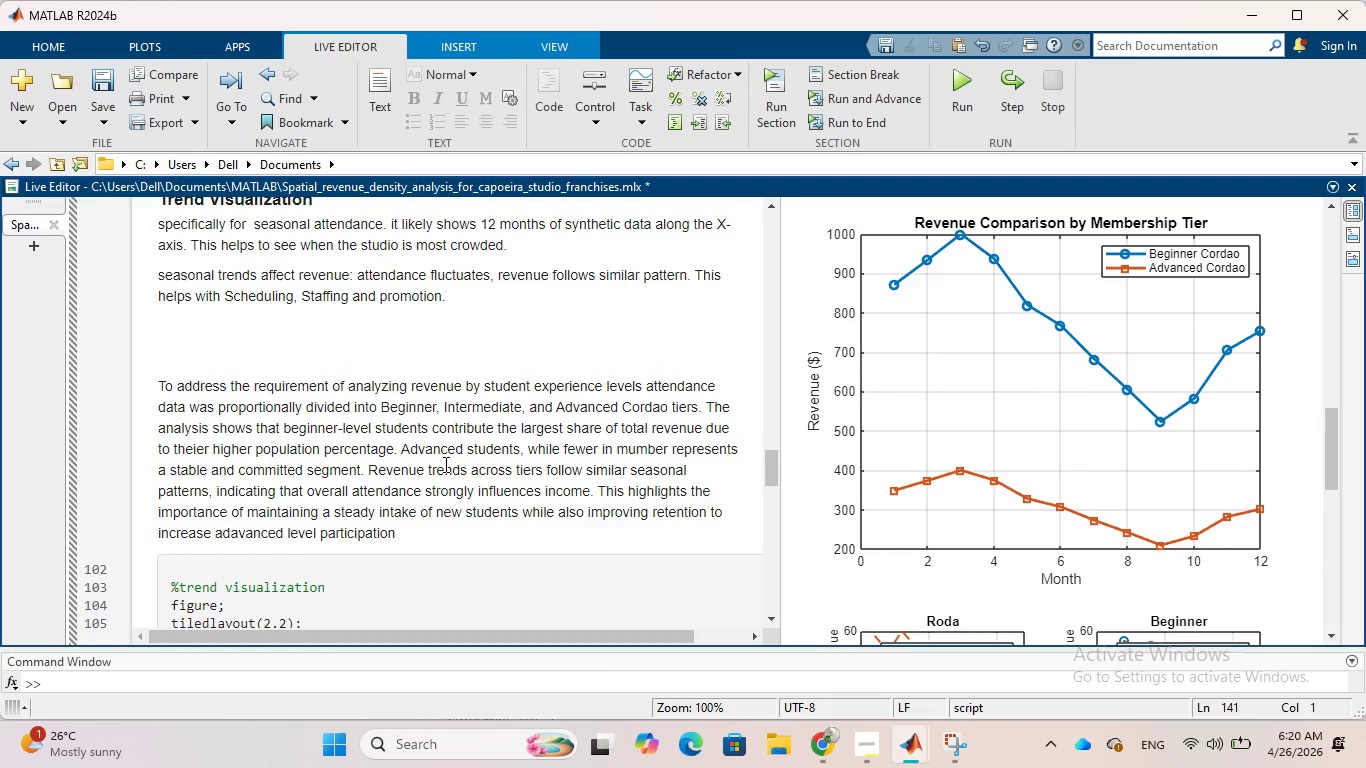 
wait(7.83)
 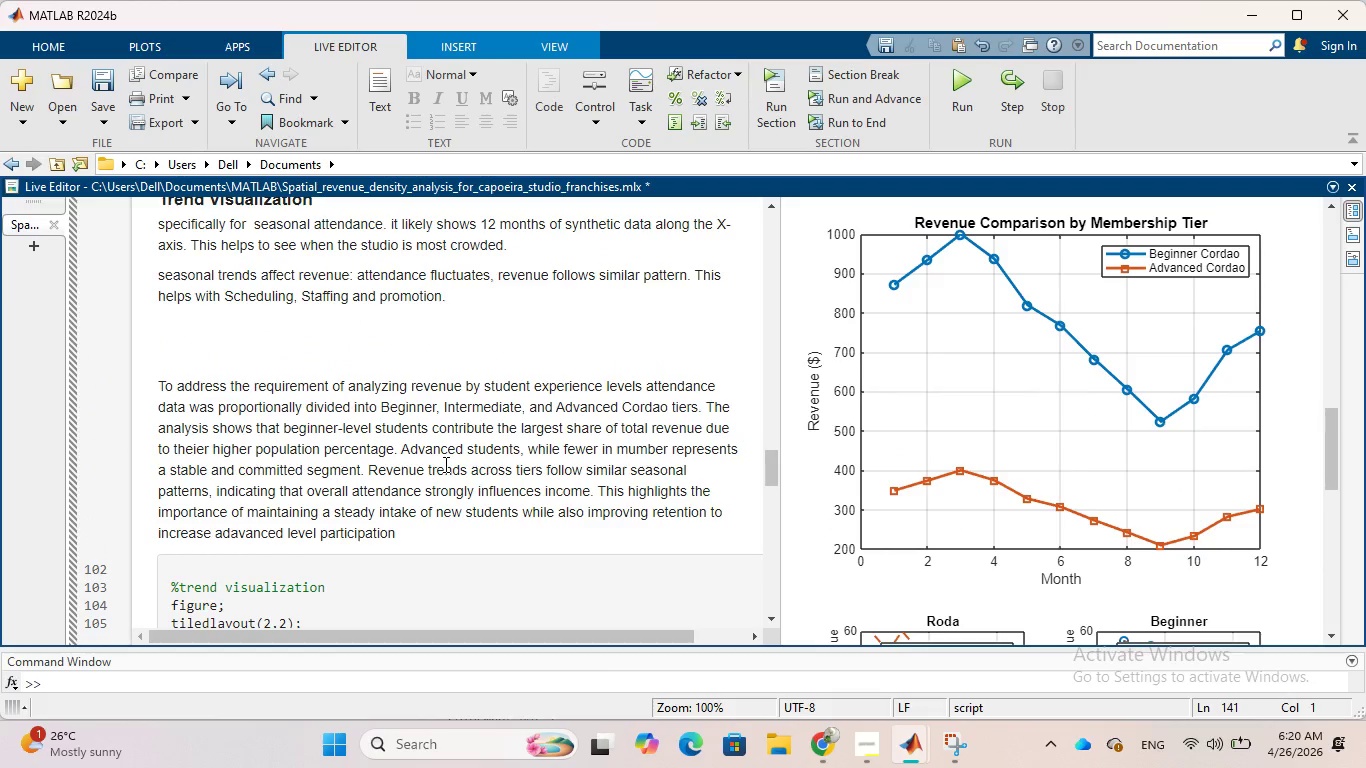 
left_click_drag(start_coordinate=[159, 381], to_coordinate=[416, 526])
 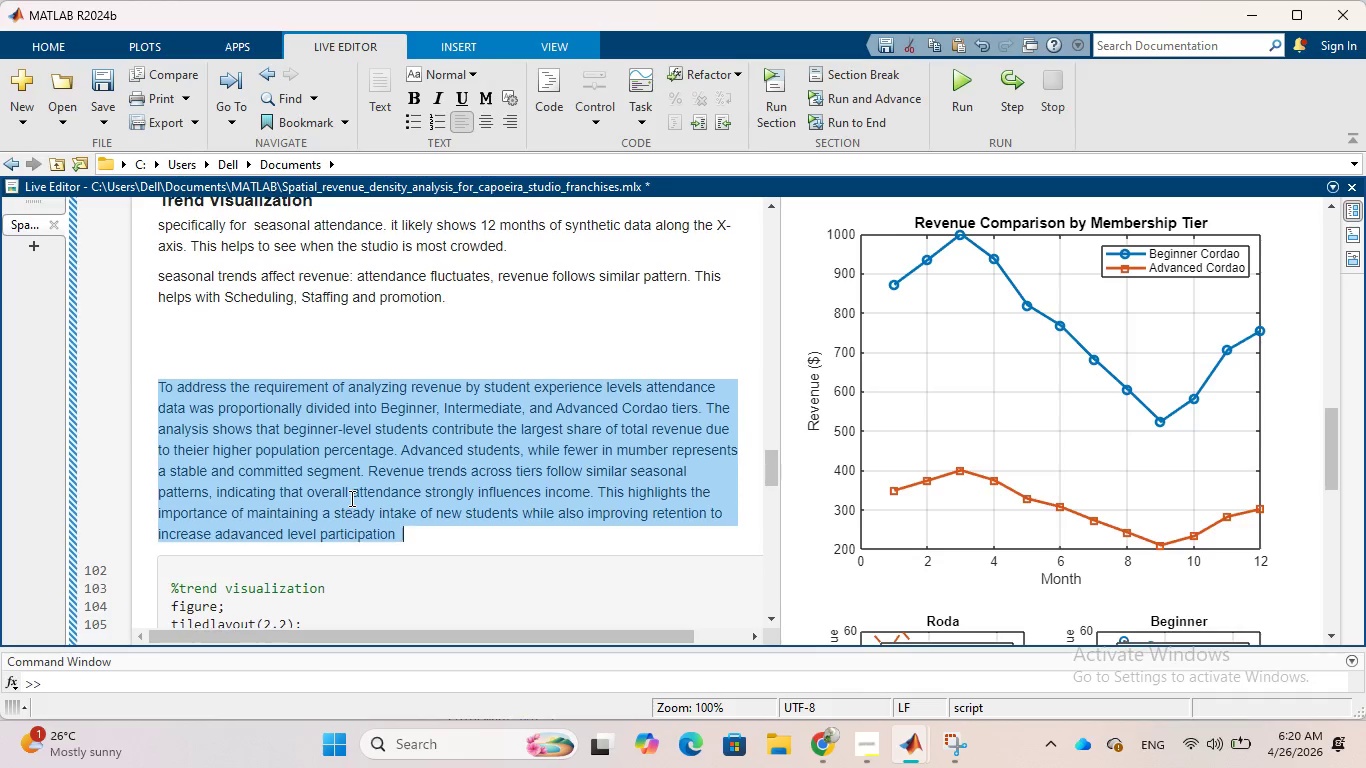 
scroll: coordinate [350, 498], scroll_direction: up, amount: 1.0
 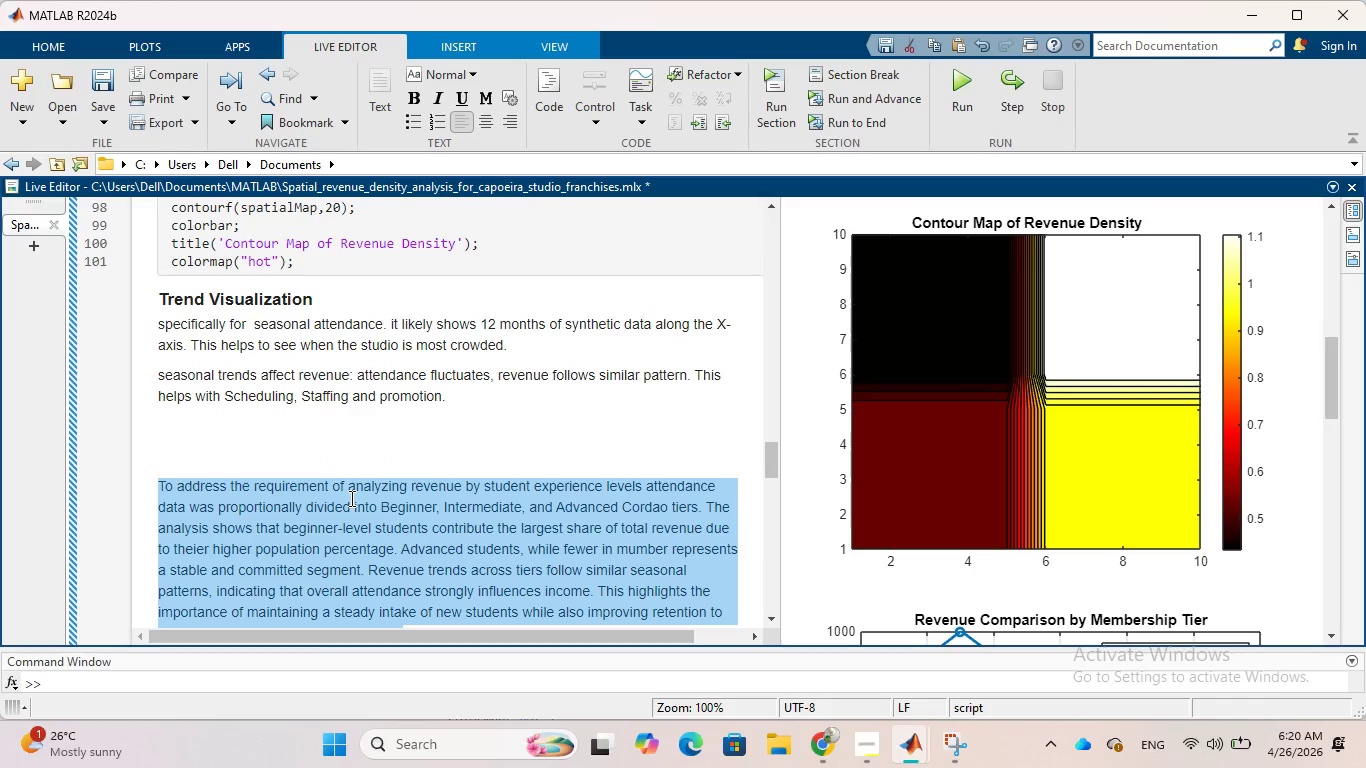 
right_click([350, 498])
 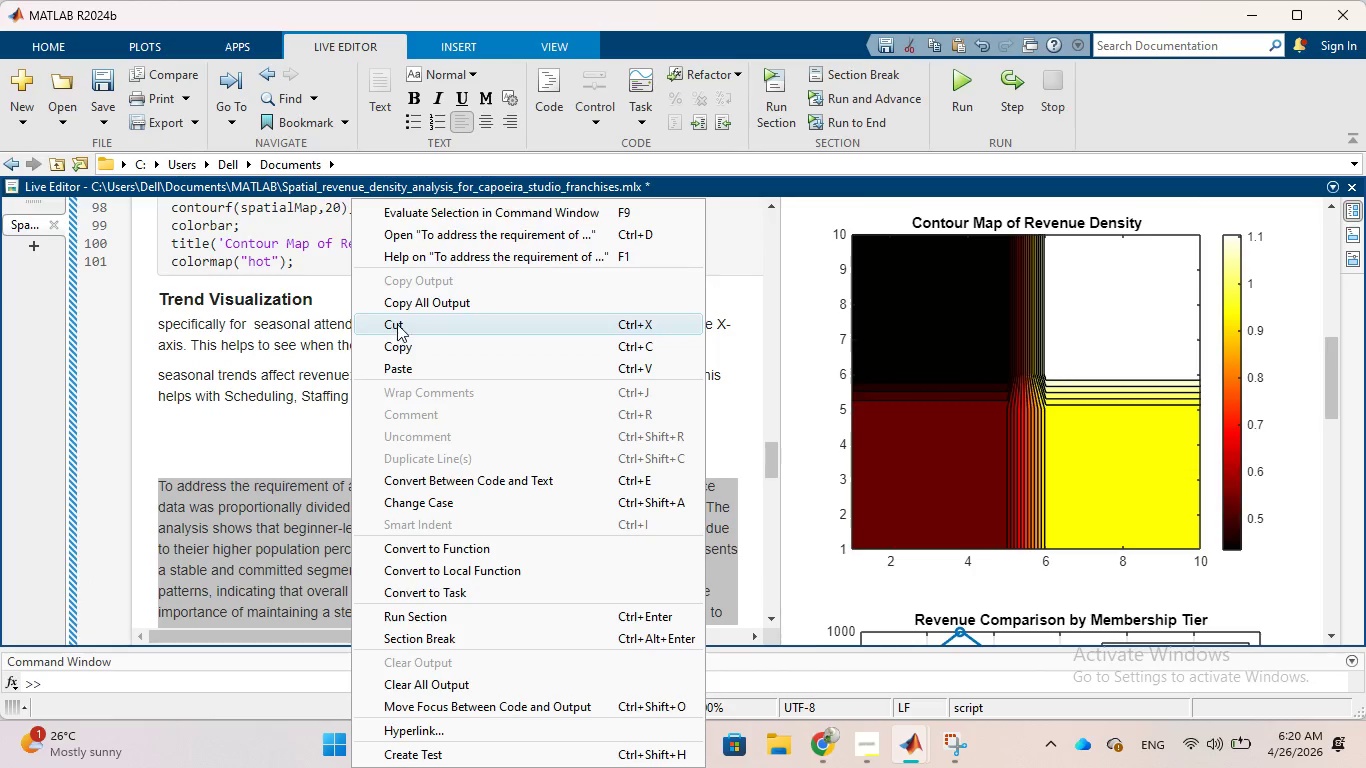 
left_click([397, 324])
 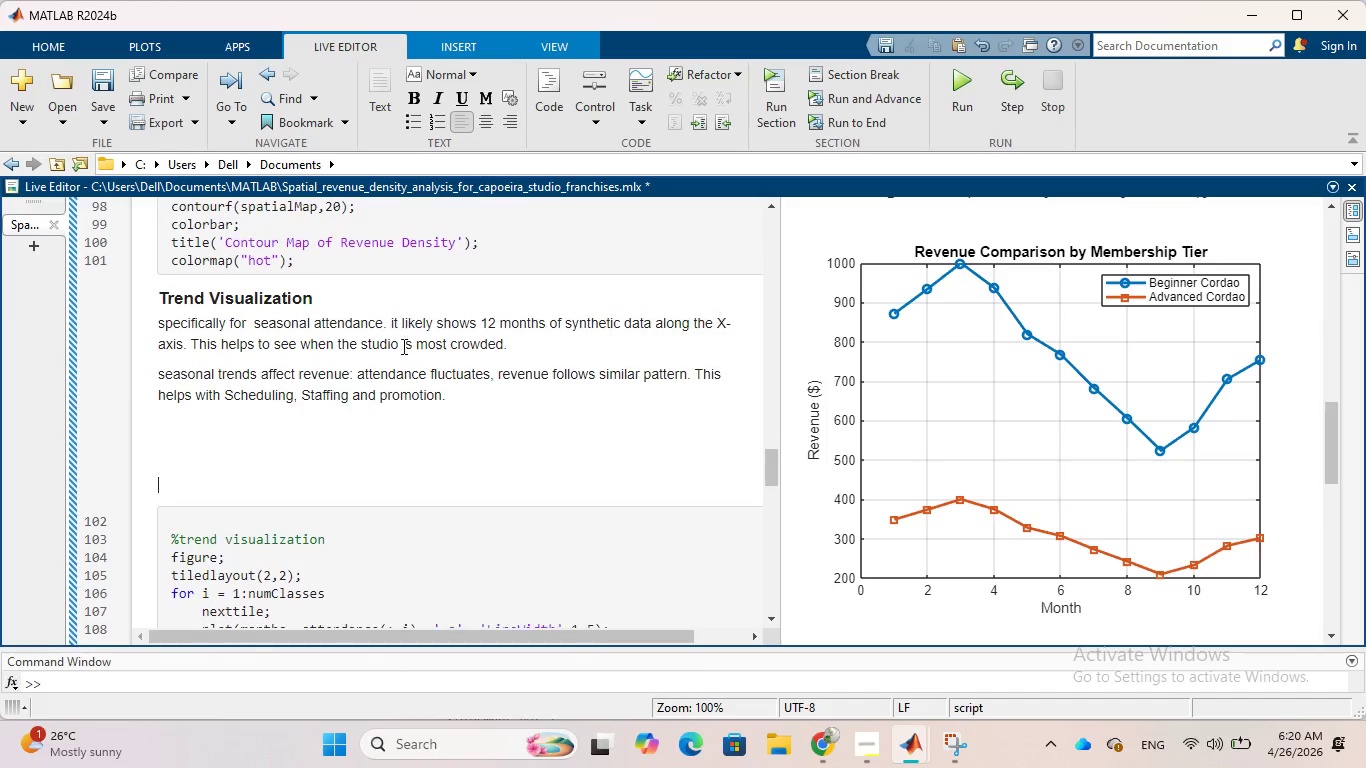 
scroll: coordinate [402, 346], scroll_direction: down, amount: 7.0
 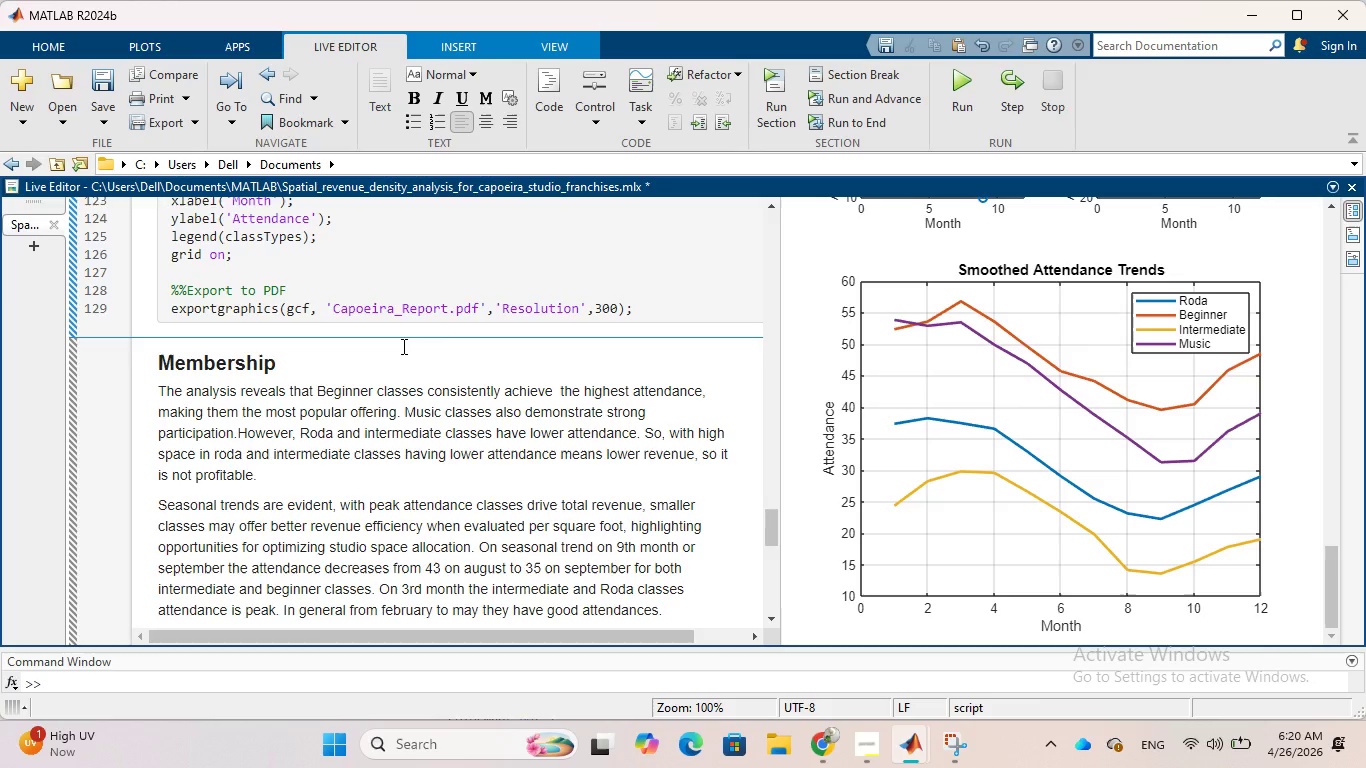 
wait(14.57)
 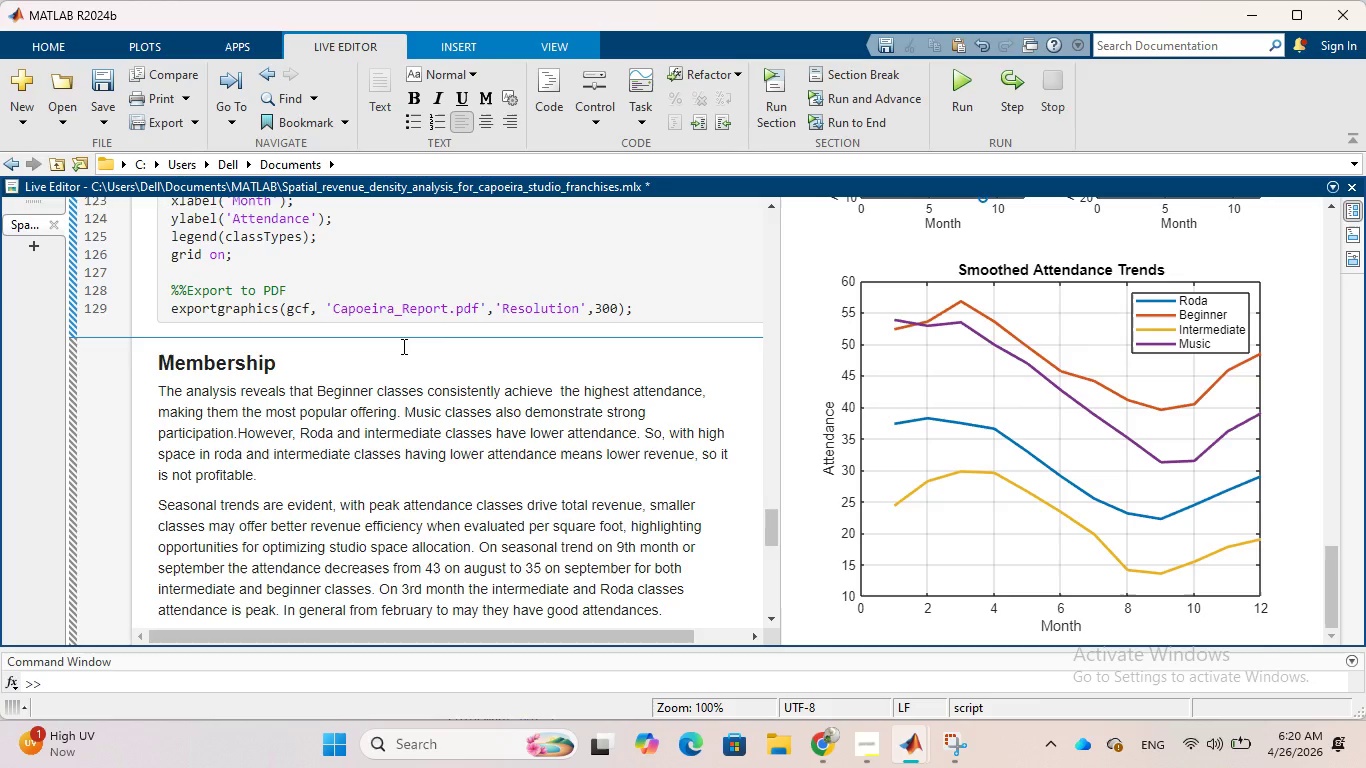 
left_click([364, 361])
 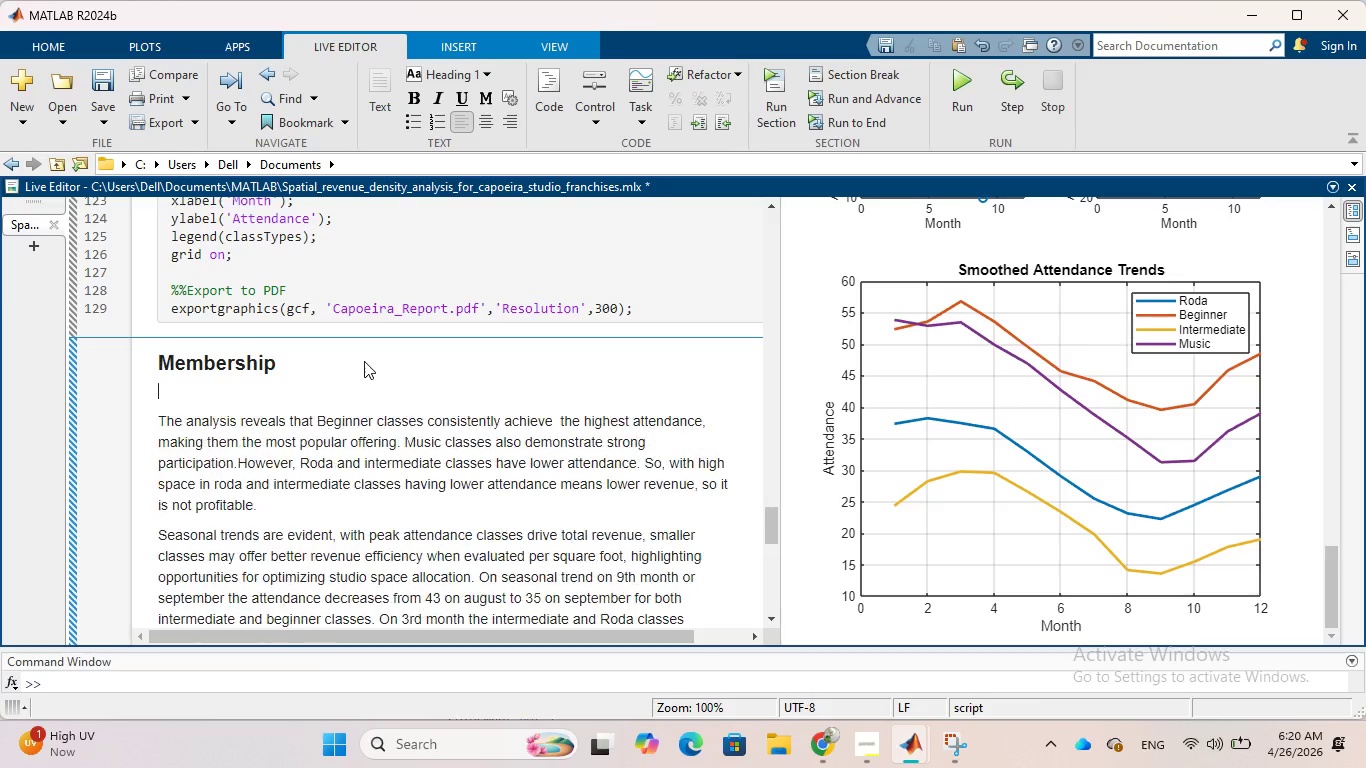 
key(Enter)
 